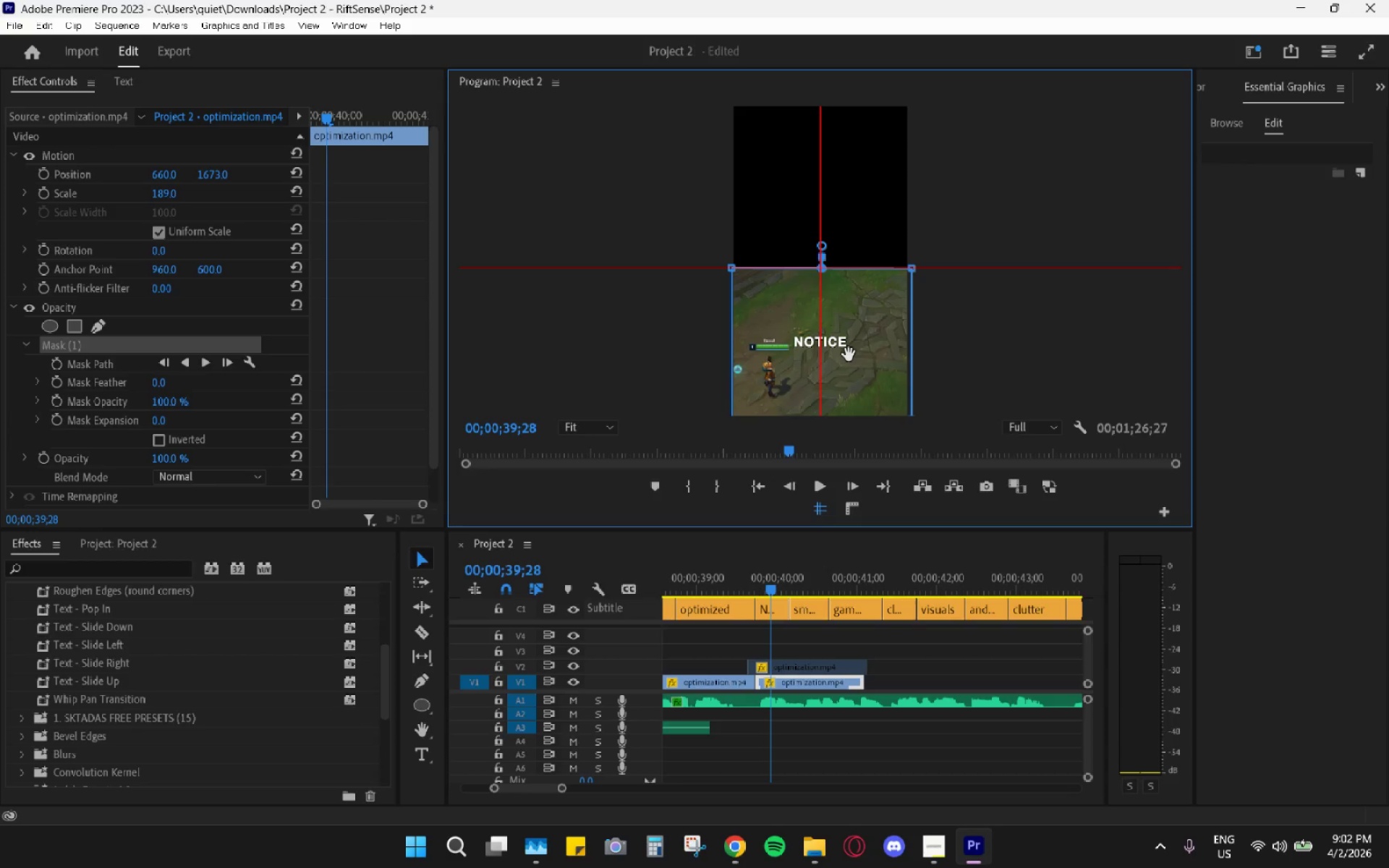 
wait(8.56)
 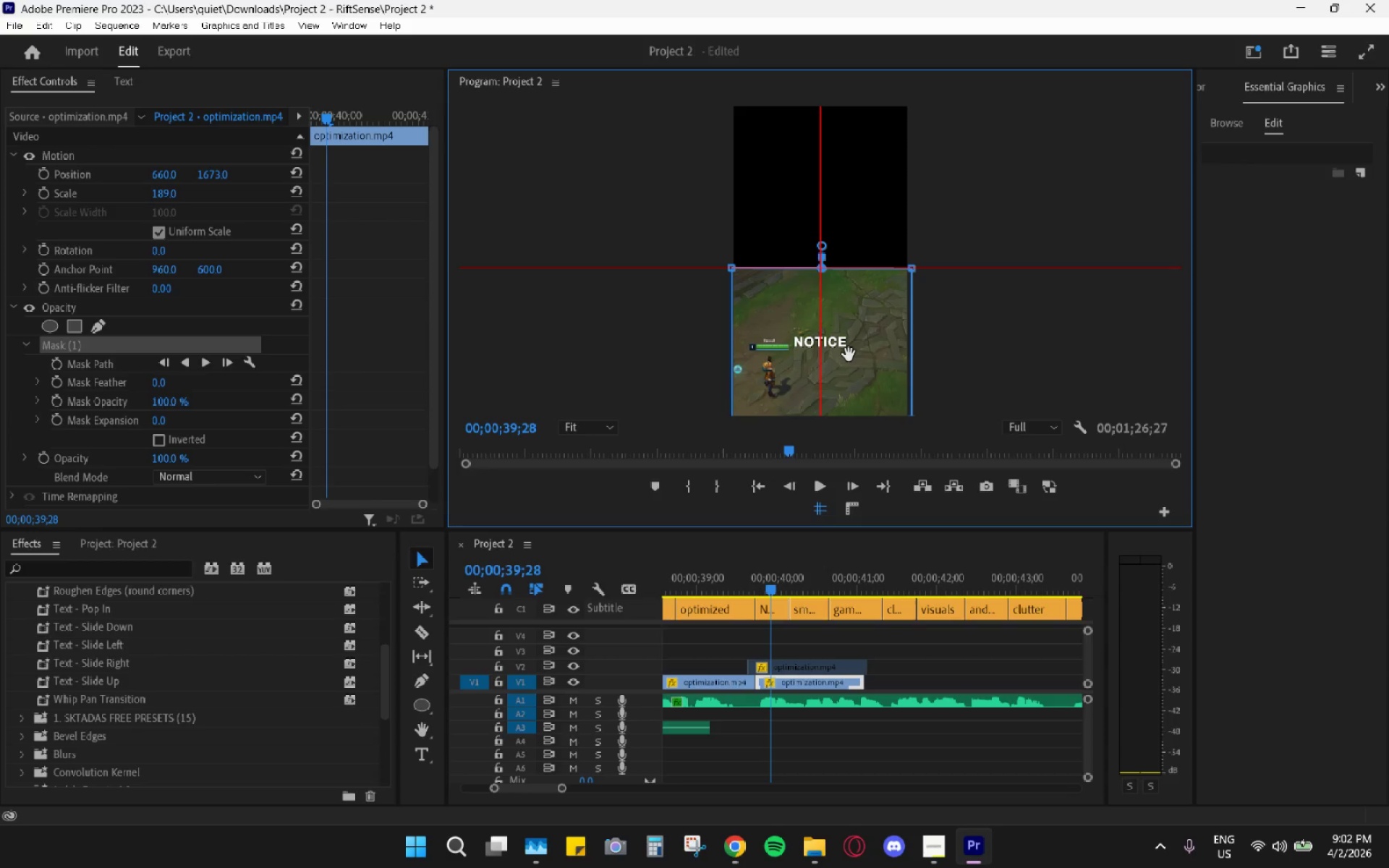 
left_click([840, 665])
 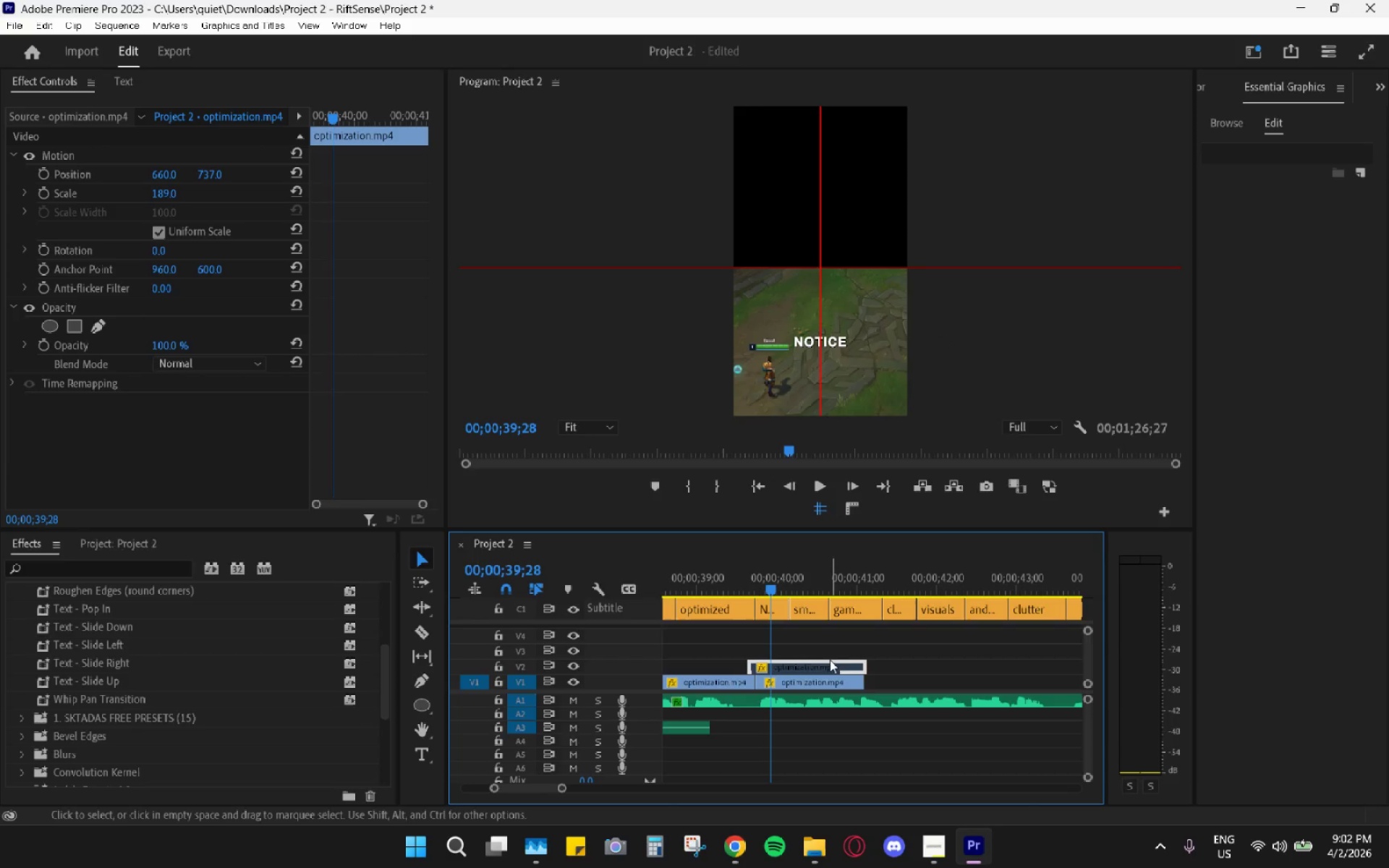 
hold_key(key=CapsLock, duration=0.38)
 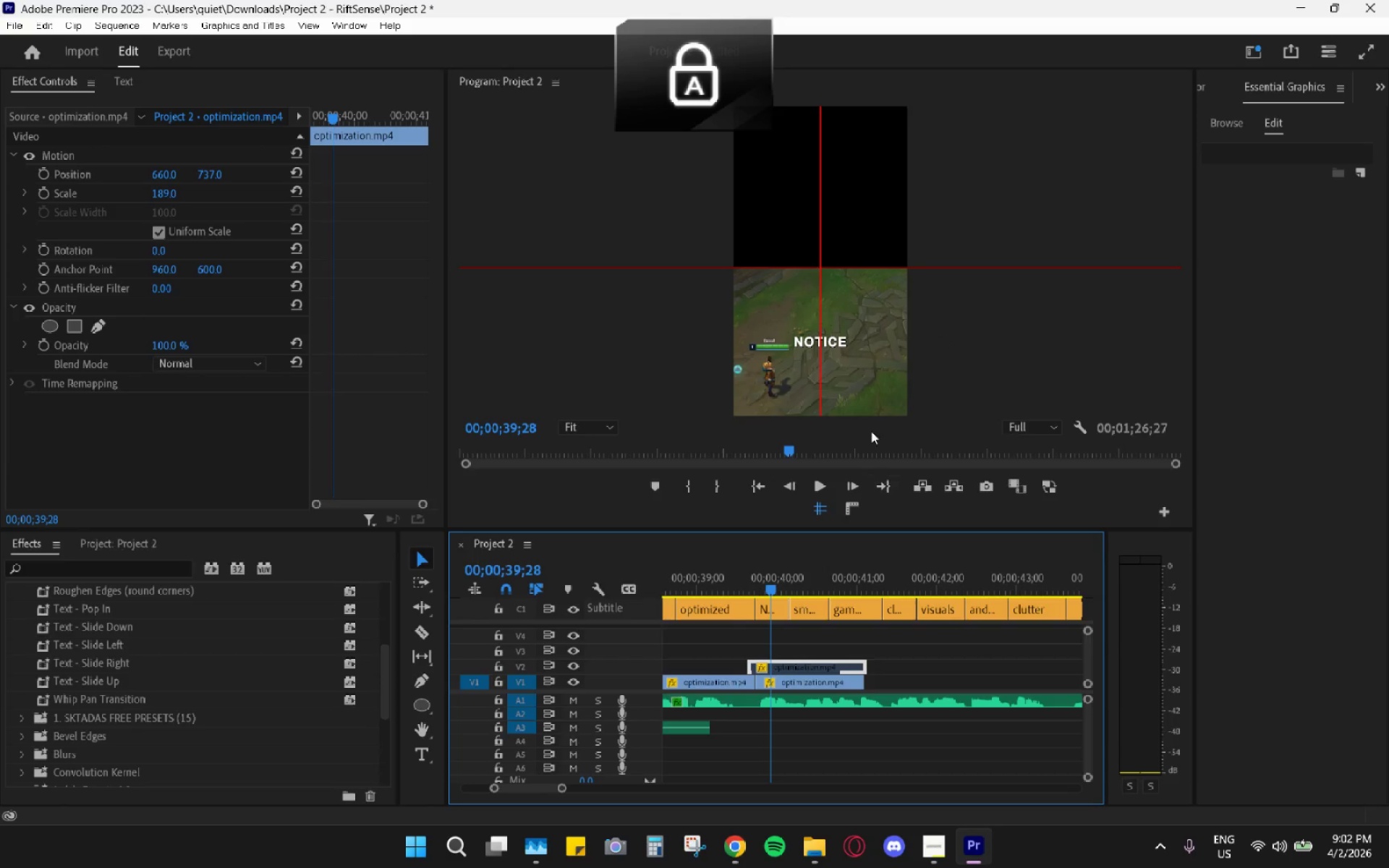 
key(E)
 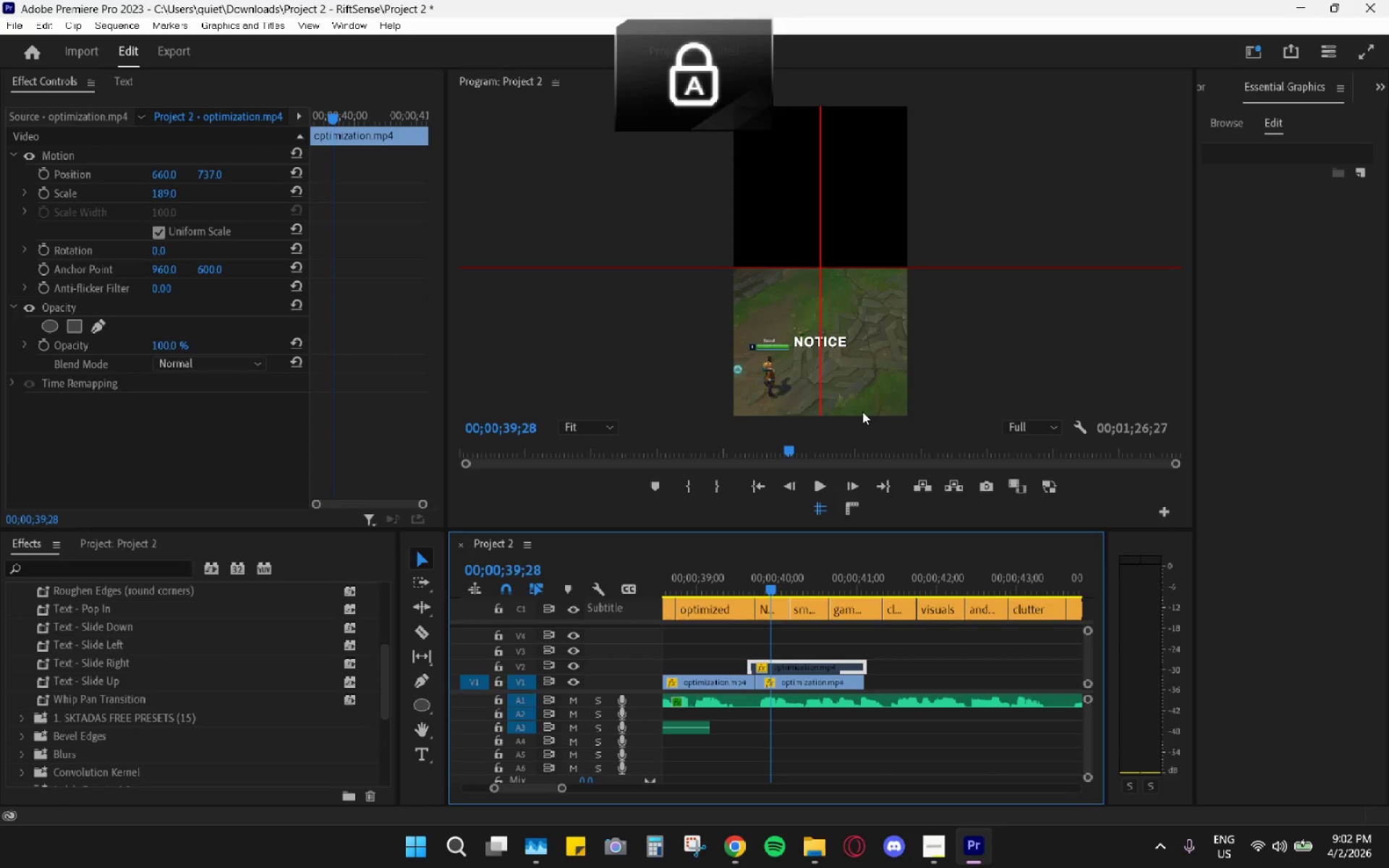 
key(CapsLock)
 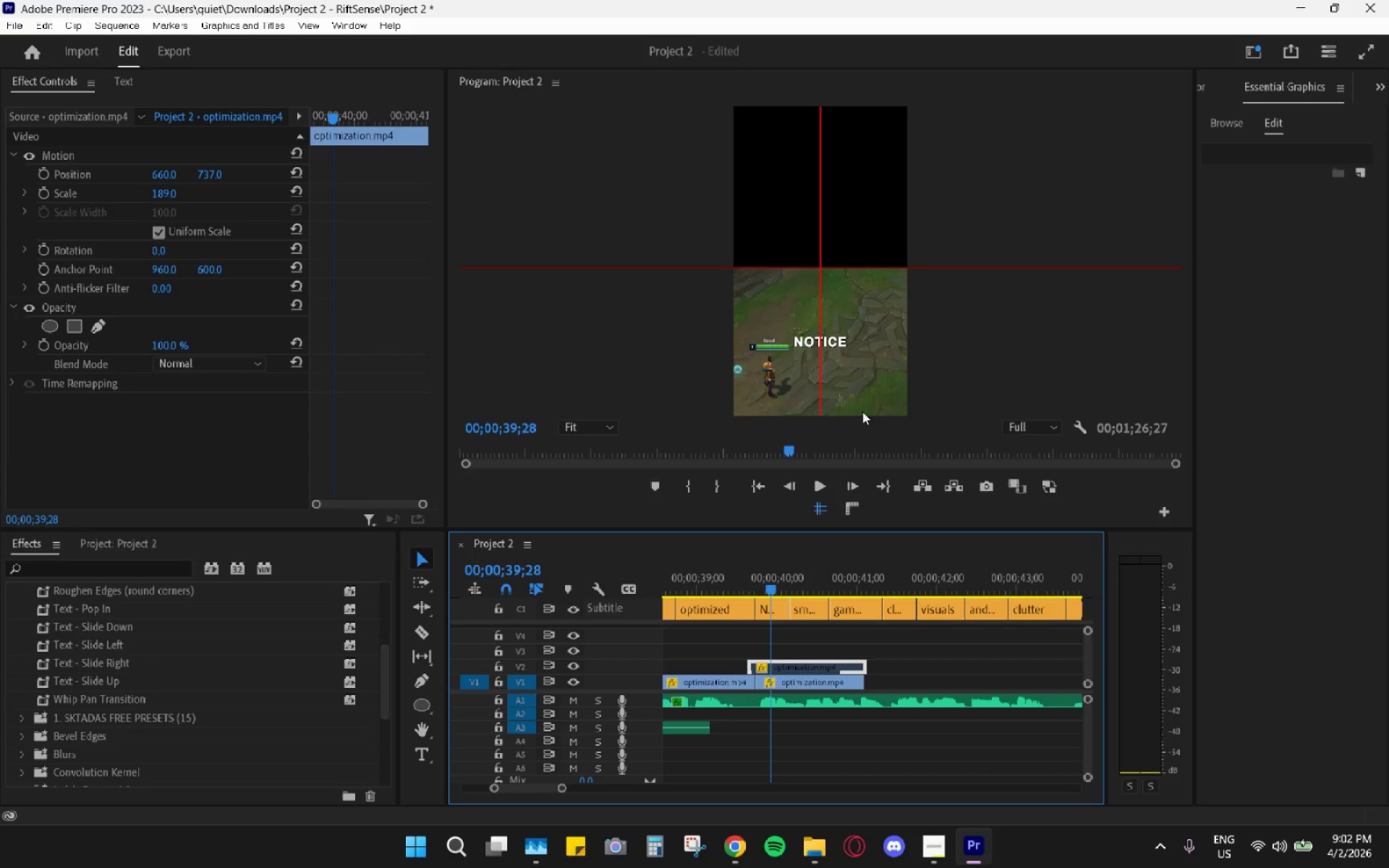 
key(Shift+E)
 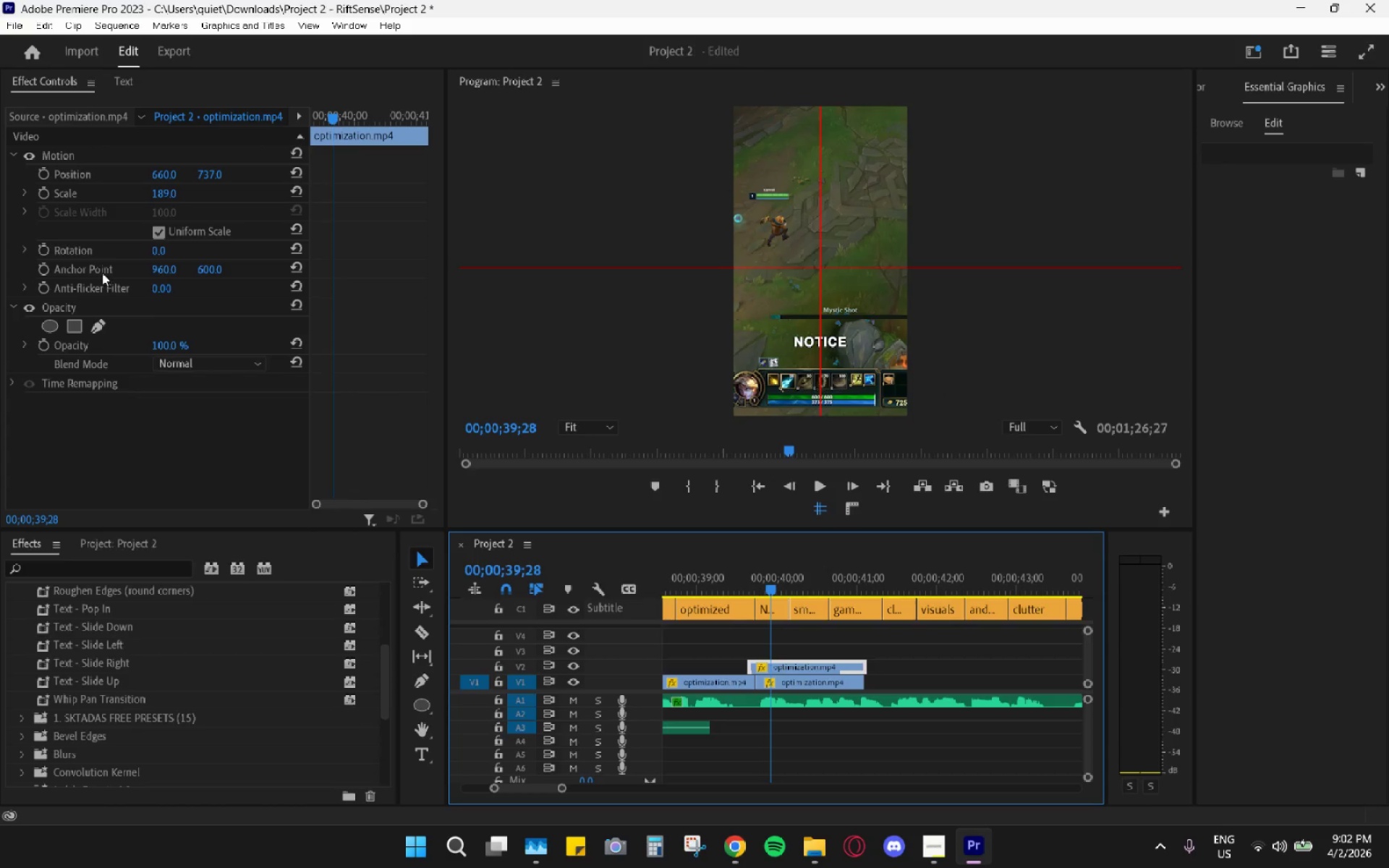 
wait(7.19)
 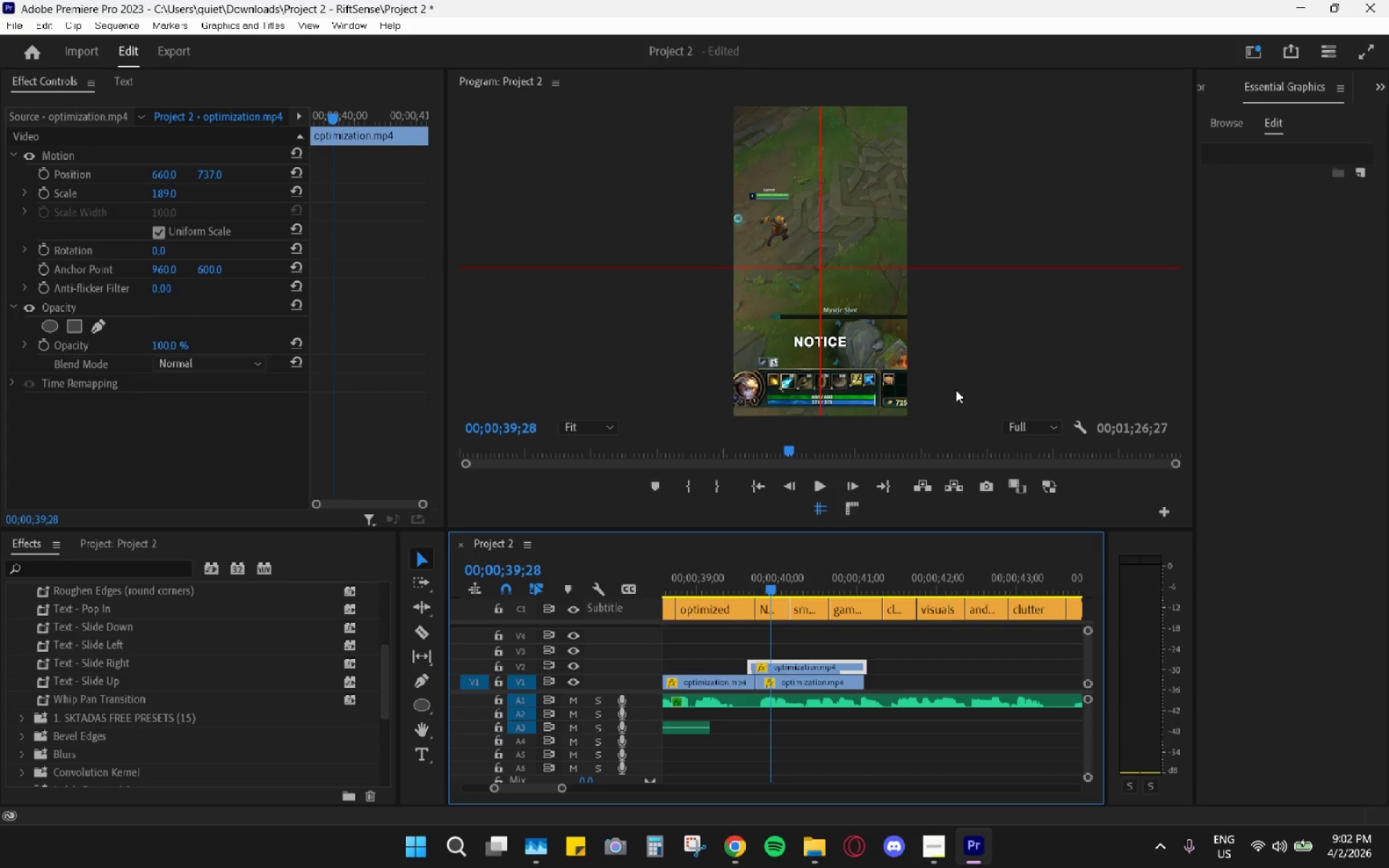 
left_click_drag(start_coordinate=[859, 235], to_coordinate=[831, 234])
 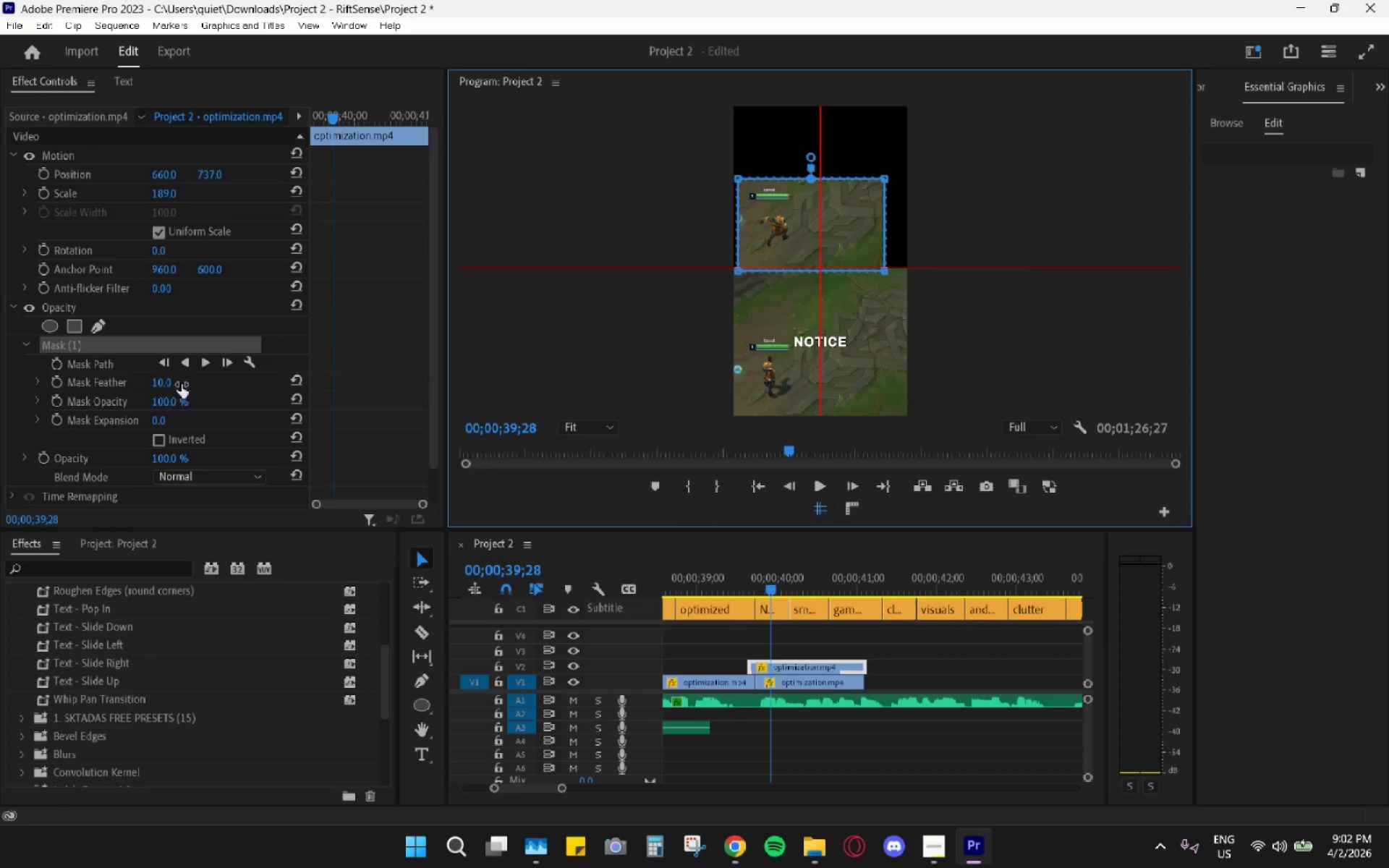 
left_click_drag(start_coordinate=[174, 385], to_coordinate=[160, 381])
 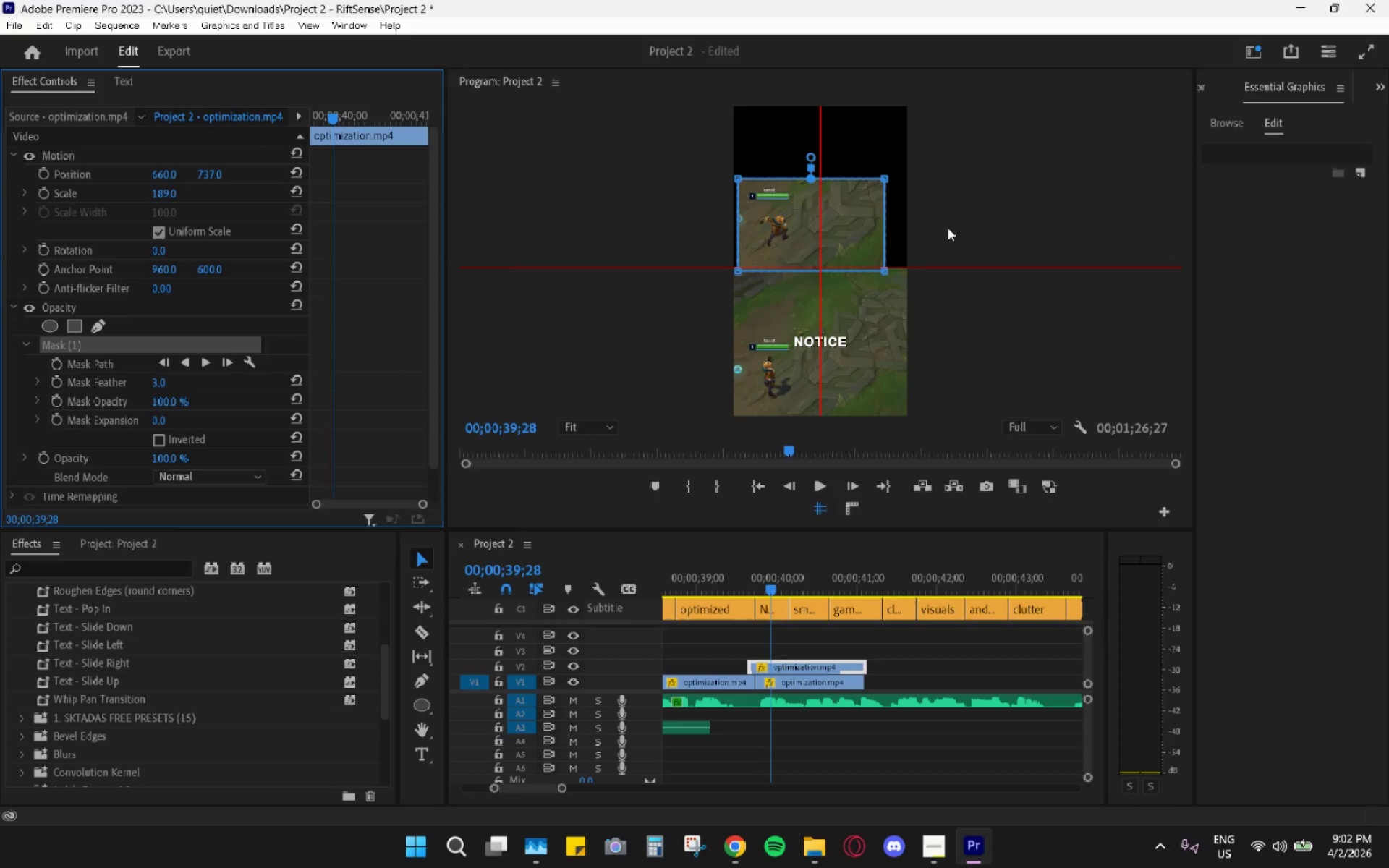 
left_click_drag(start_coordinate=[848, 250], to_coordinate=[841, 176])
 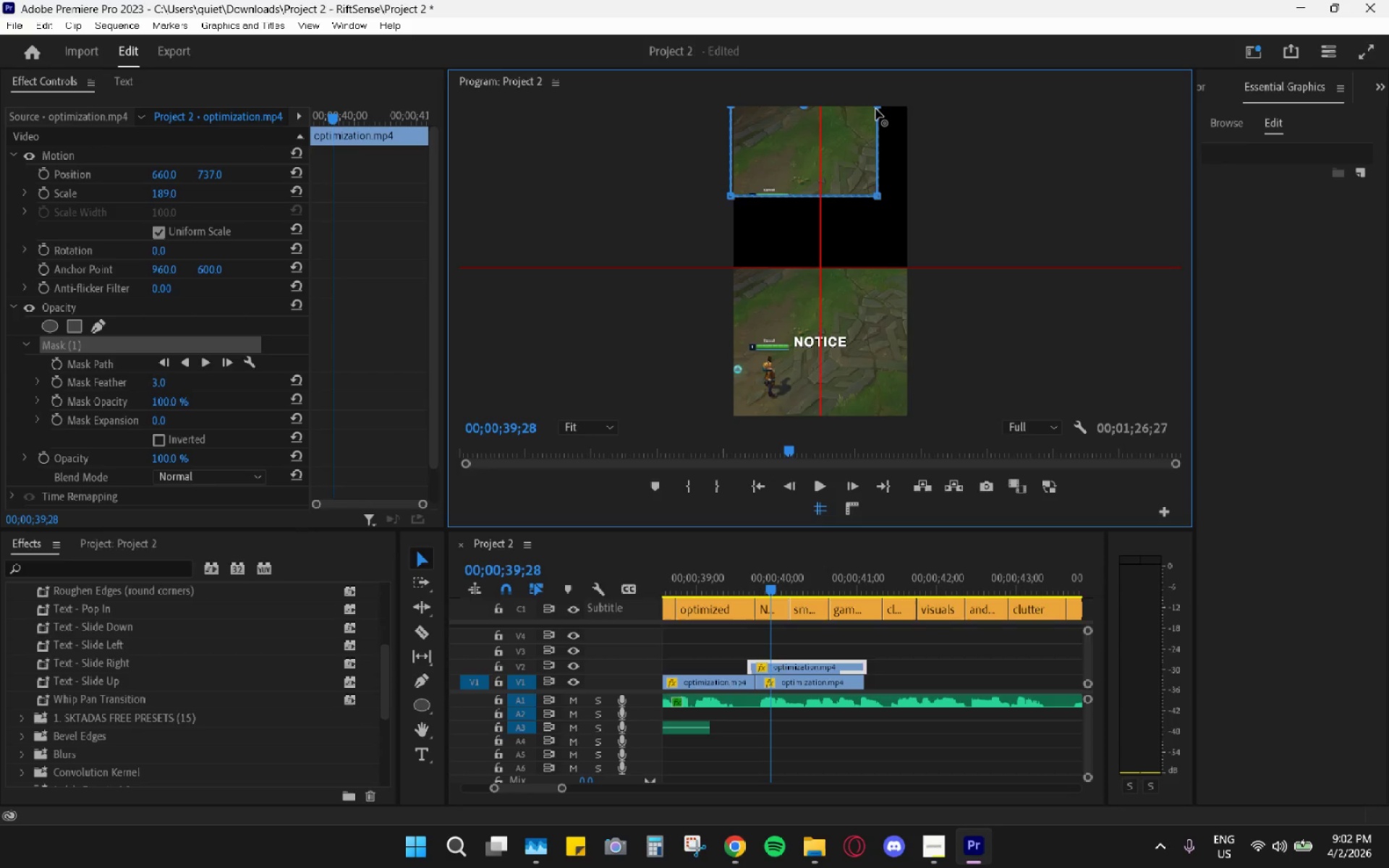 
left_click_drag(start_coordinate=[878, 110], to_coordinate=[910, 106])
 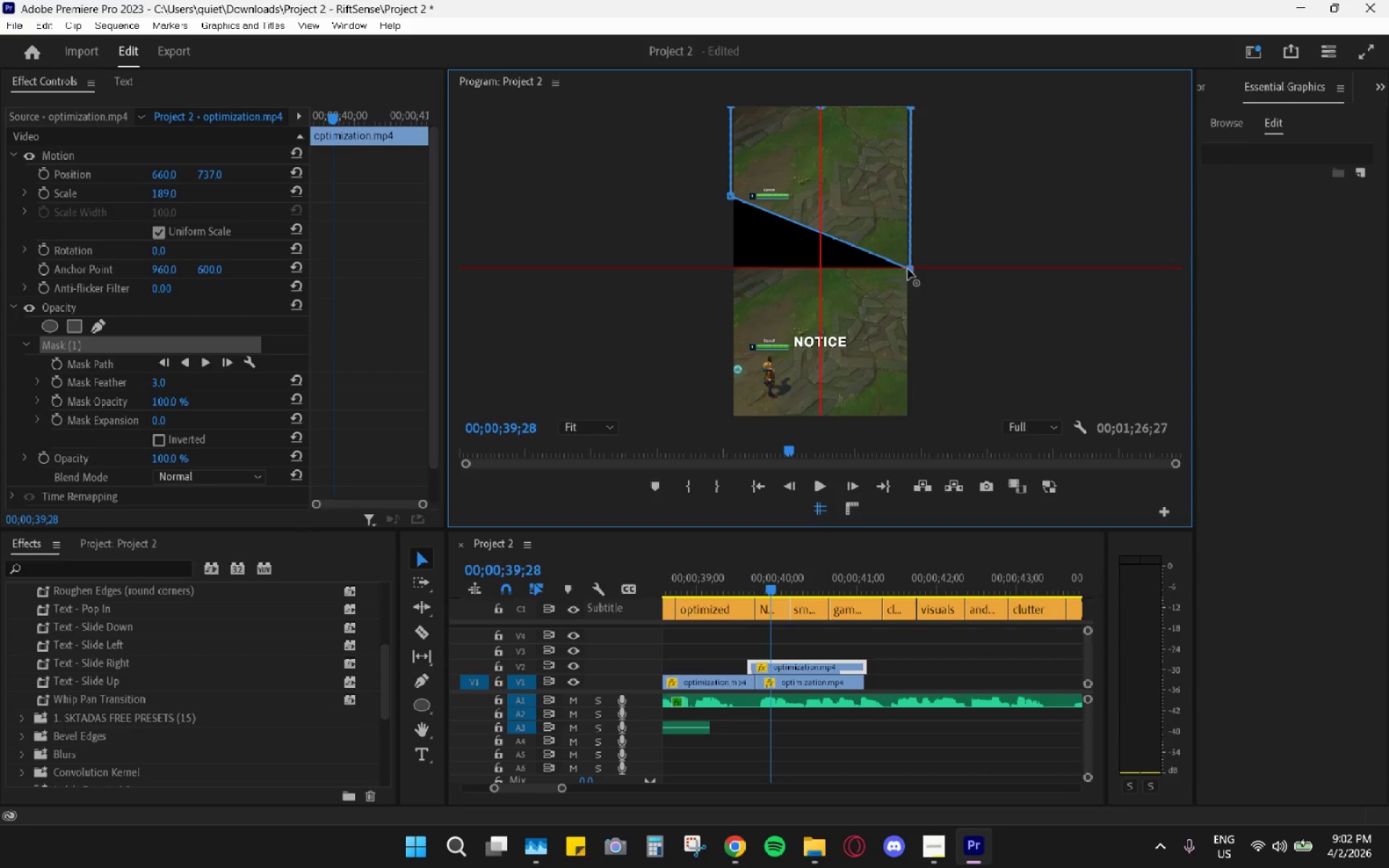 
wait(7.42)
 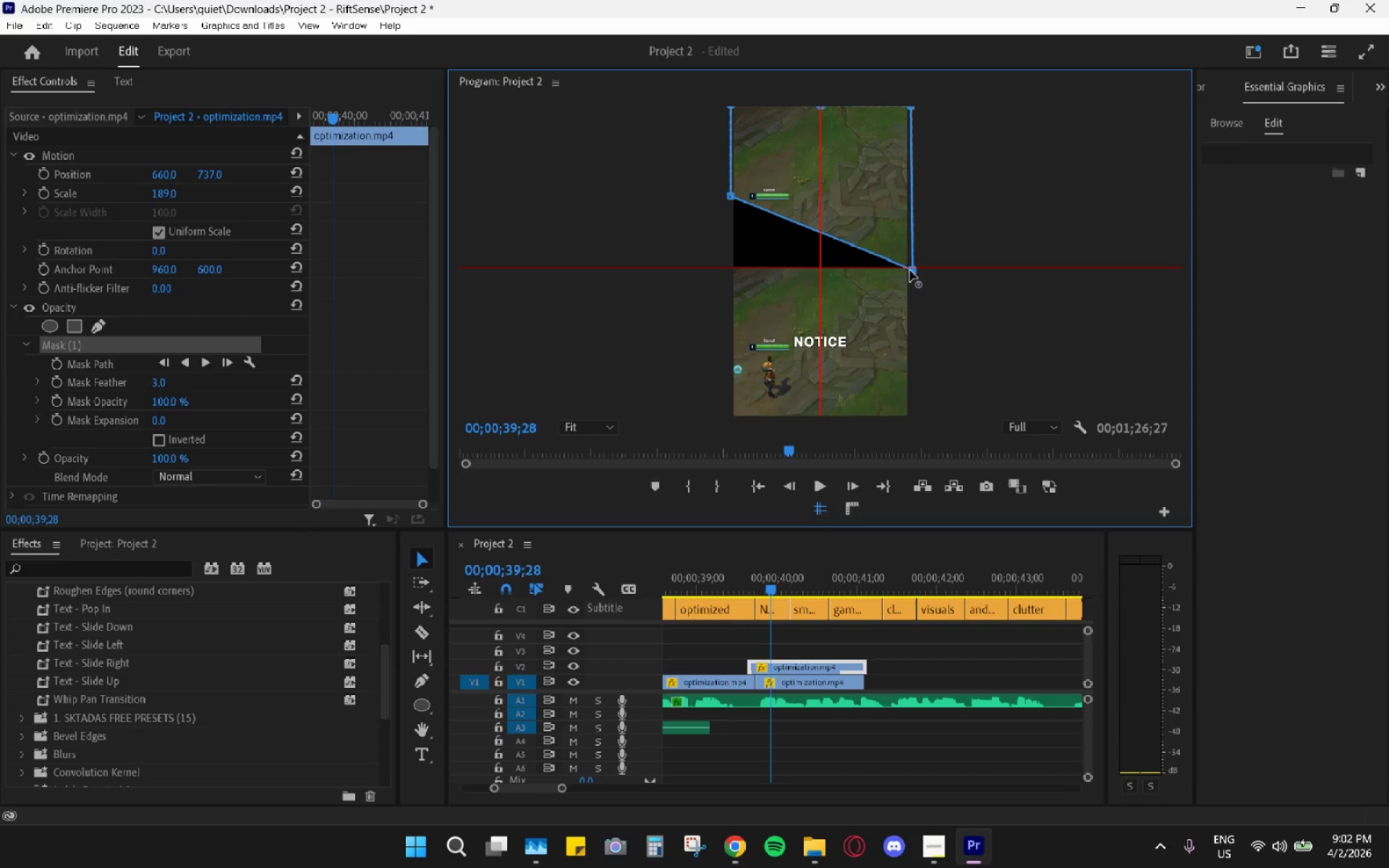 
left_click_drag(start_coordinate=[730, 200], to_coordinate=[731, 268])
 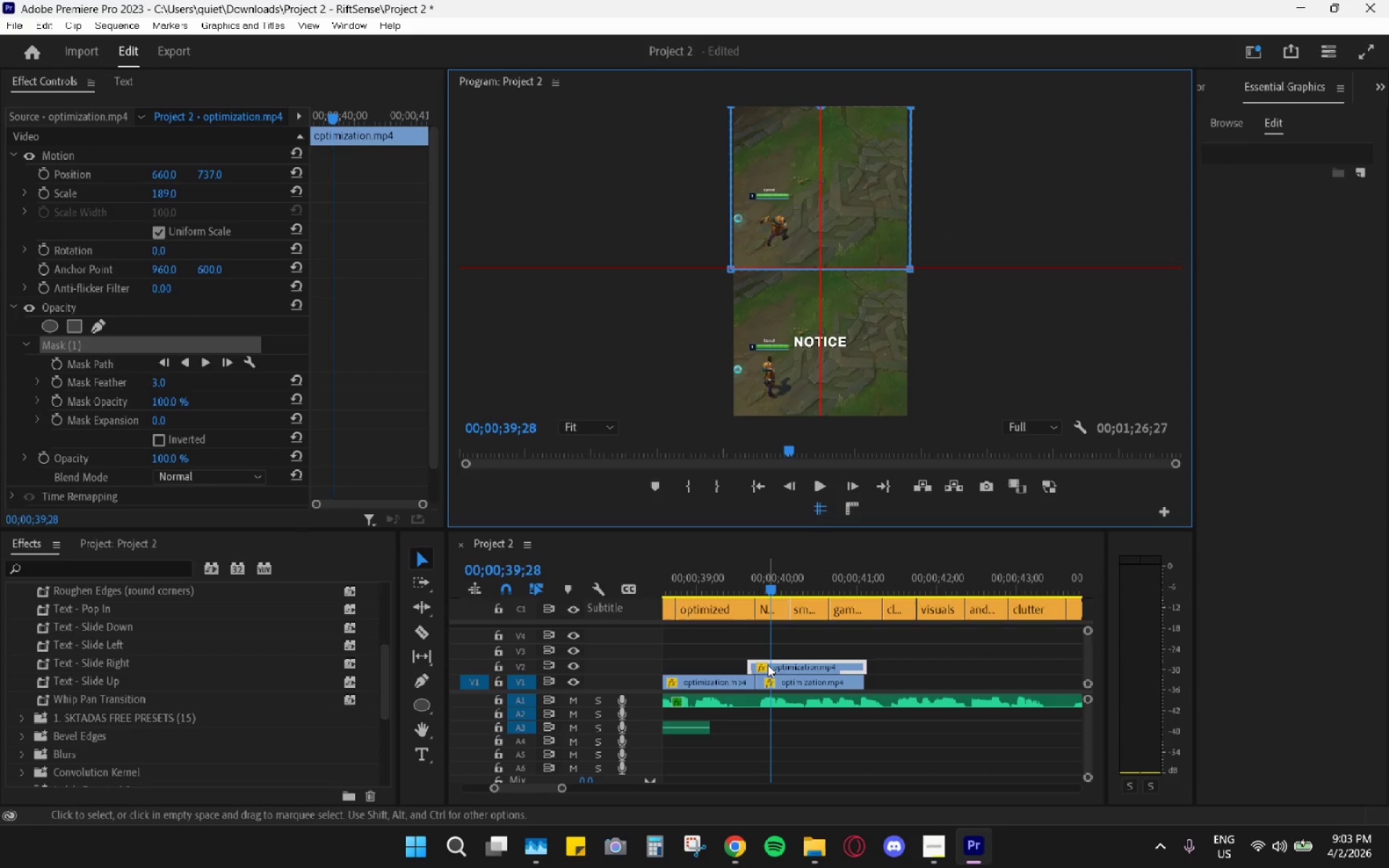 
key(Space)
 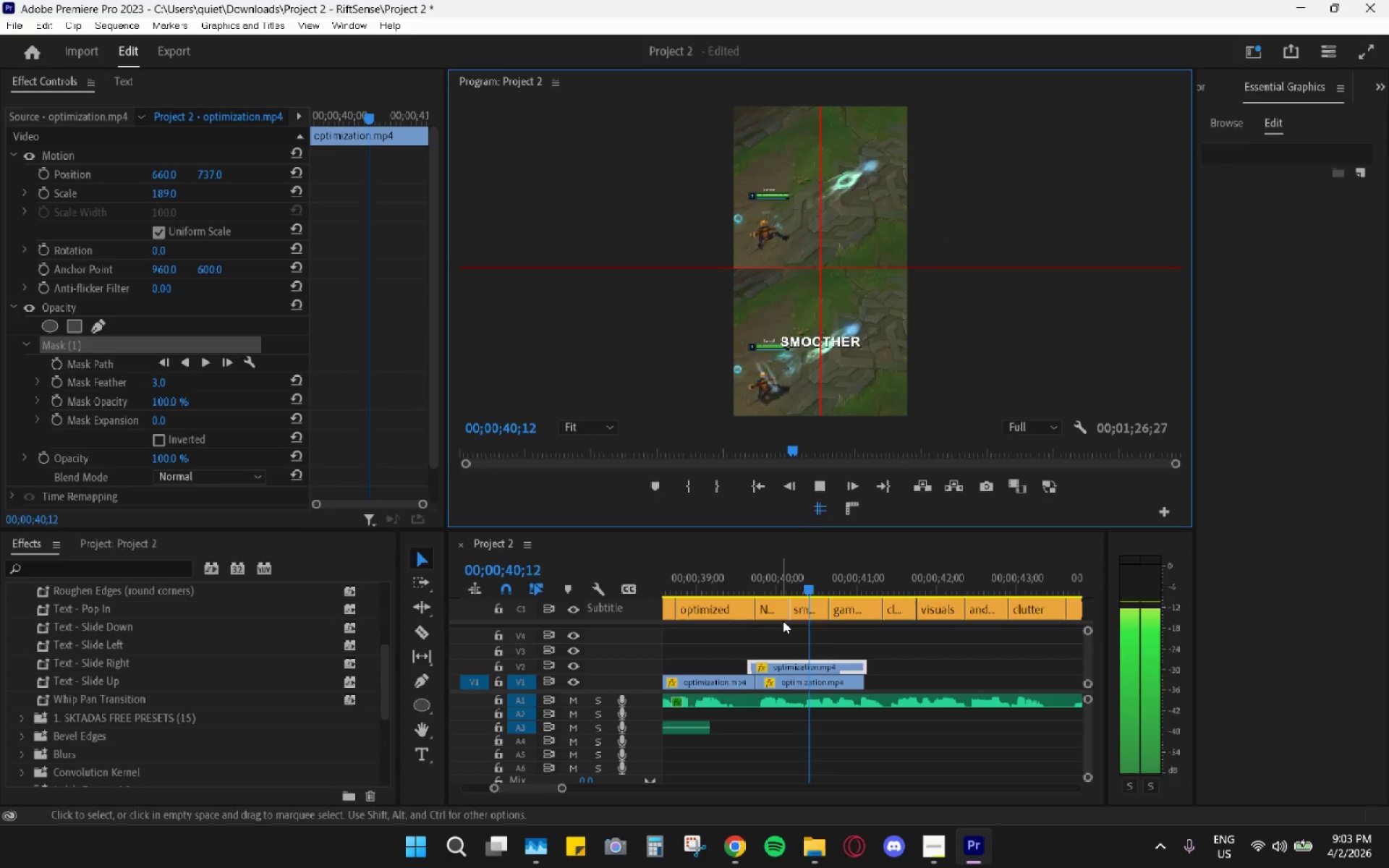 
key(Space)
 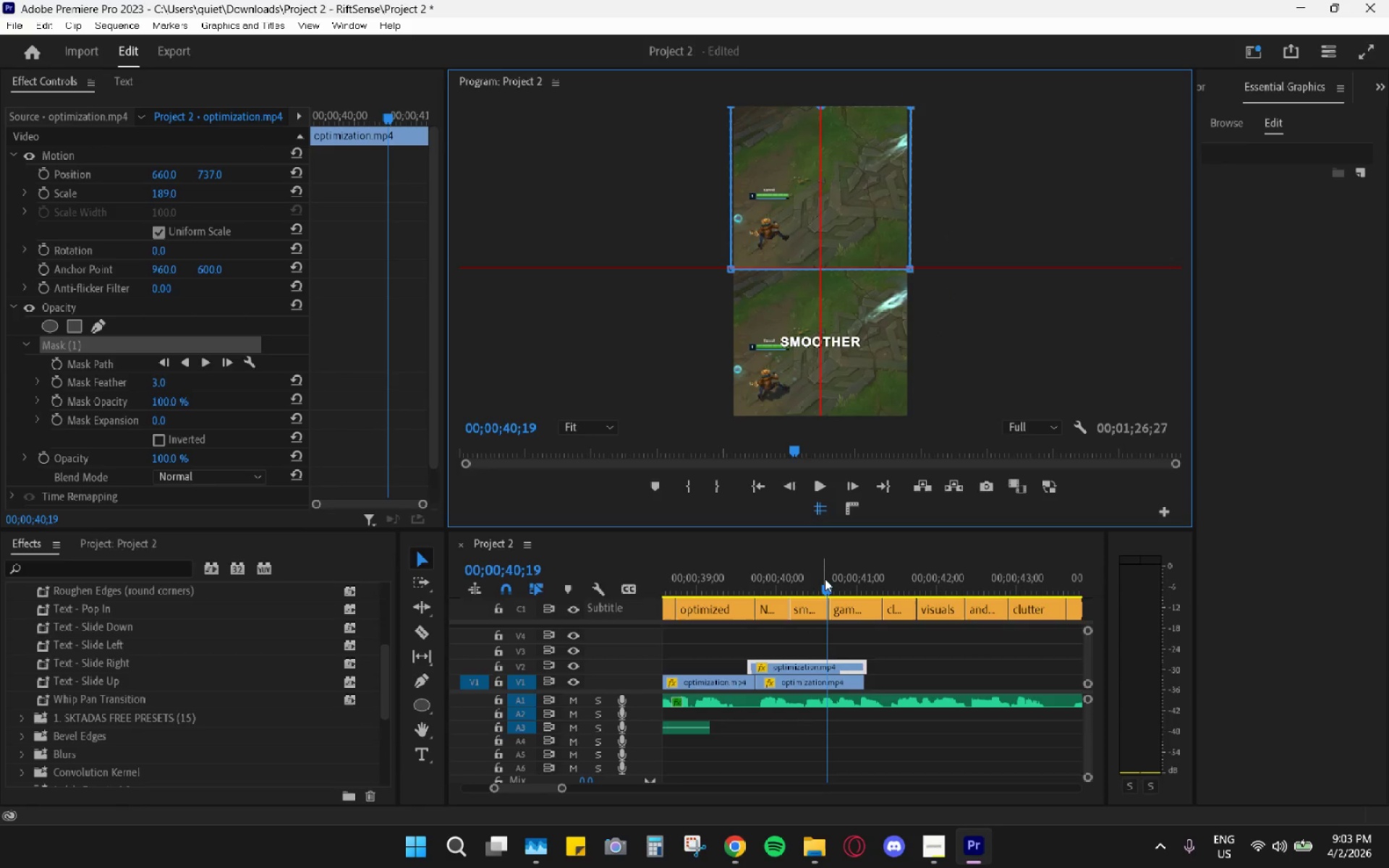 
left_click_drag(start_coordinate=[825, 579], to_coordinate=[753, 566])
 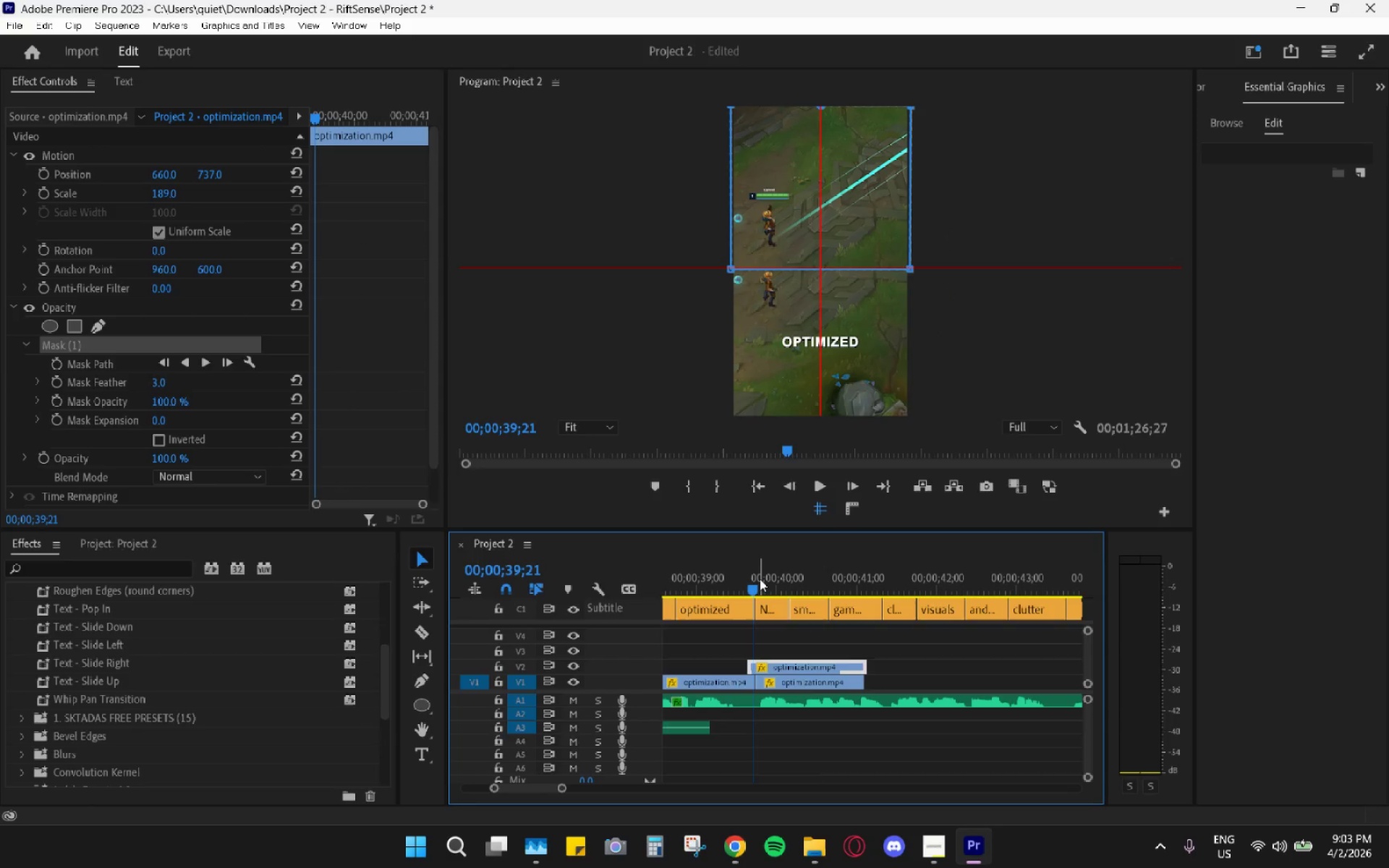 
left_click_drag(start_coordinate=[757, 591], to_coordinate=[764, 594])
 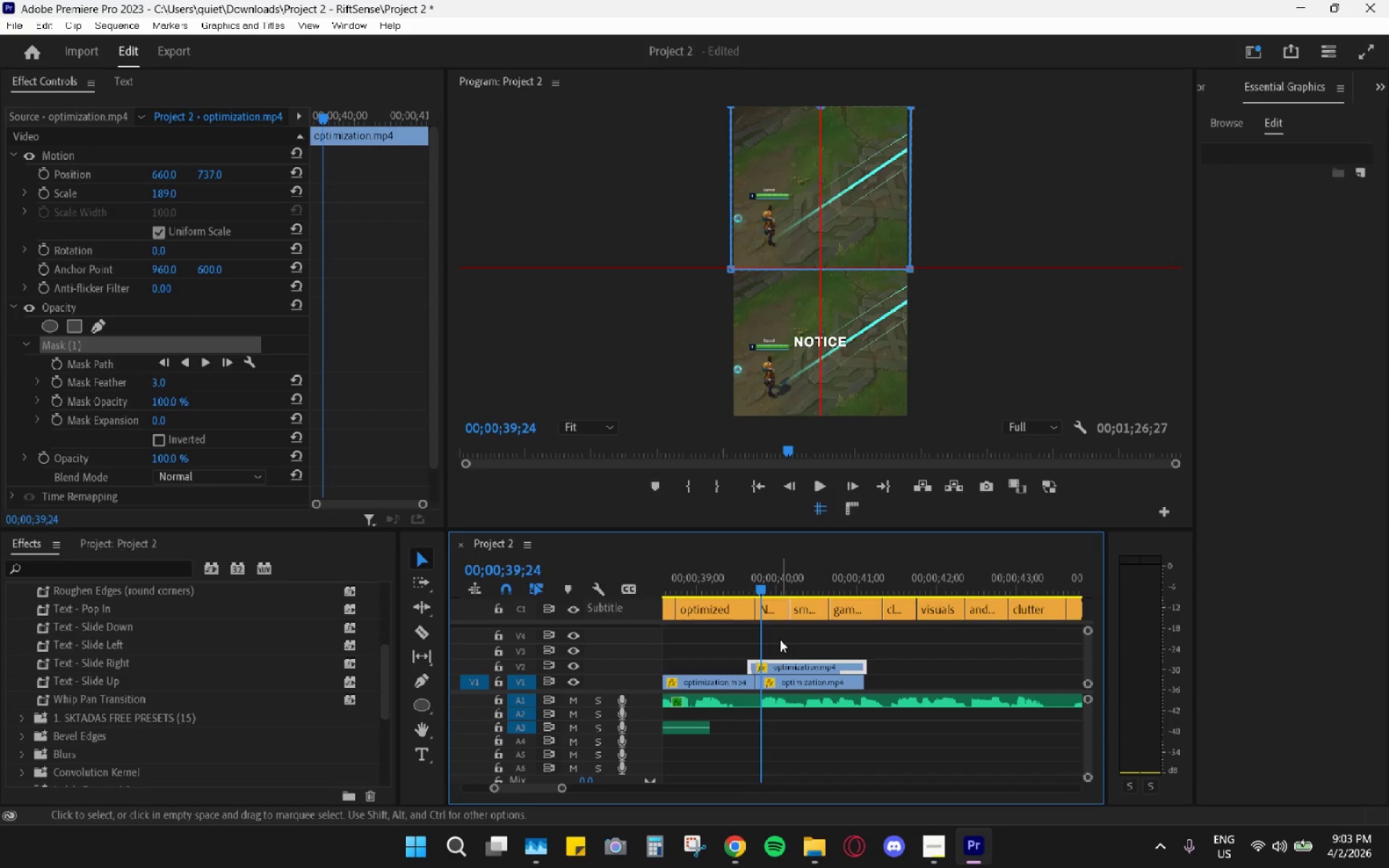 
left_click_drag(start_coordinate=[781, 663], to_coordinate=[775, 660])
 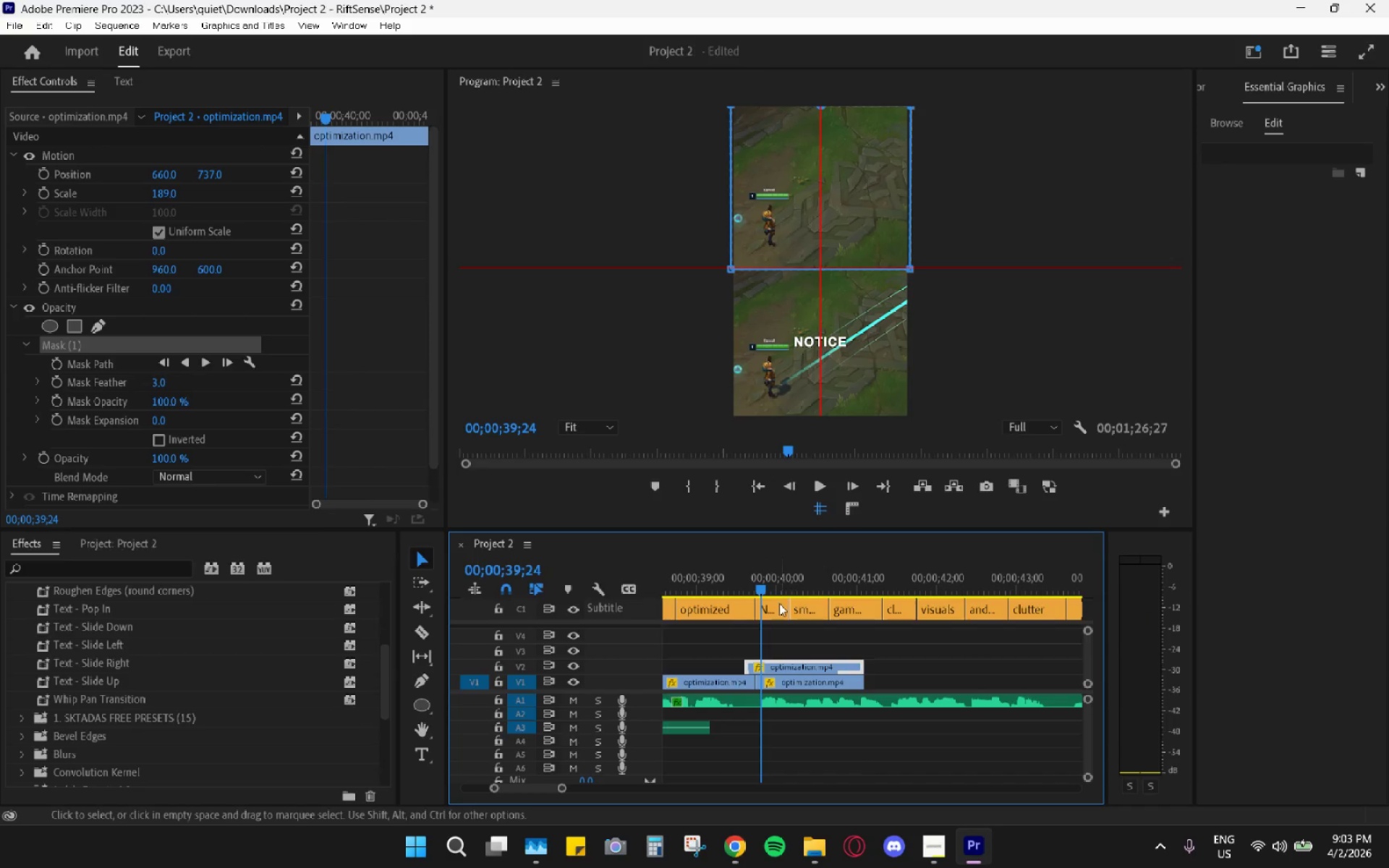 
left_click_drag(start_coordinate=[766, 582], to_coordinate=[778, 590])
 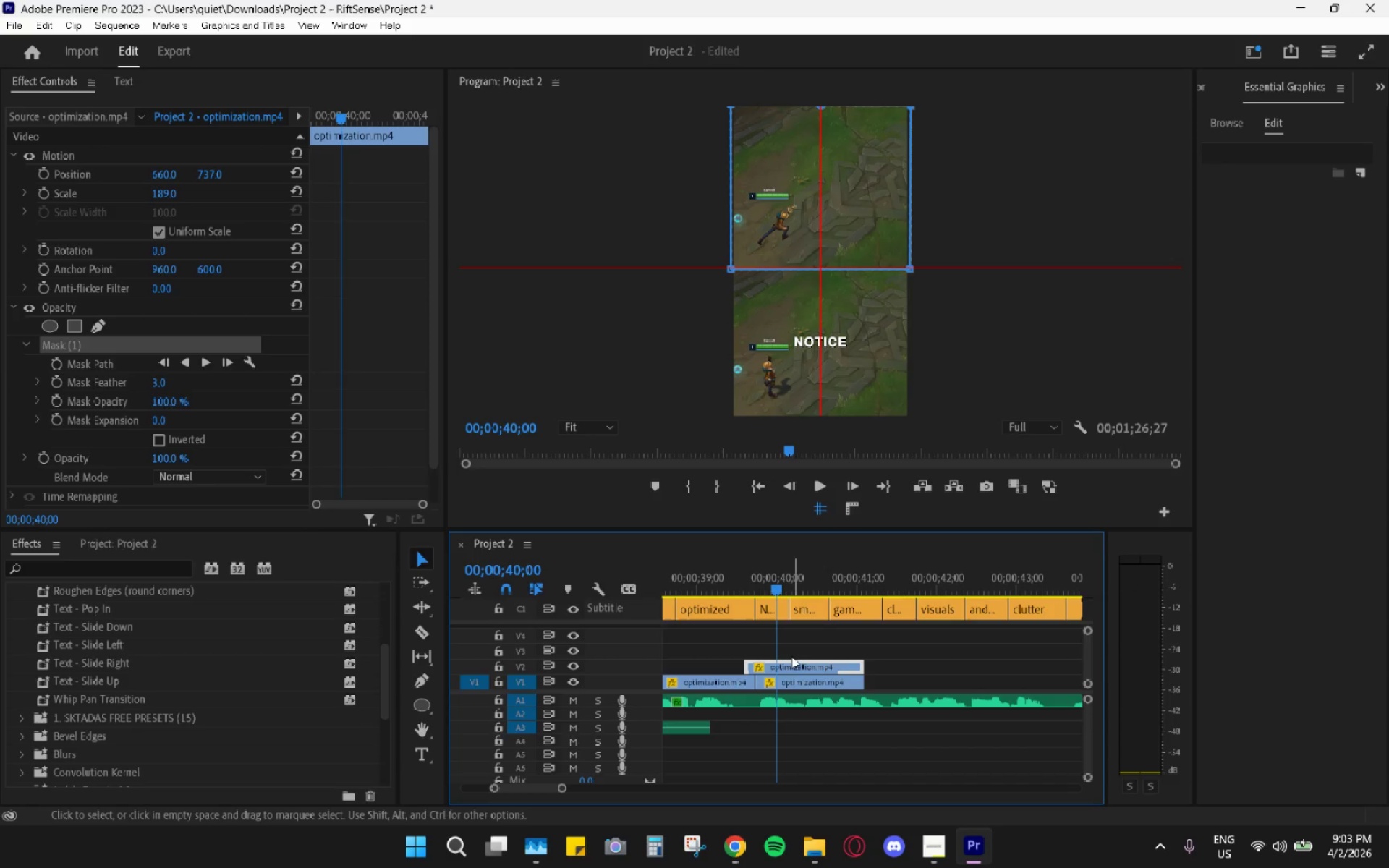 
left_click_drag(start_coordinate=[789, 663], to_coordinate=[801, 663])
 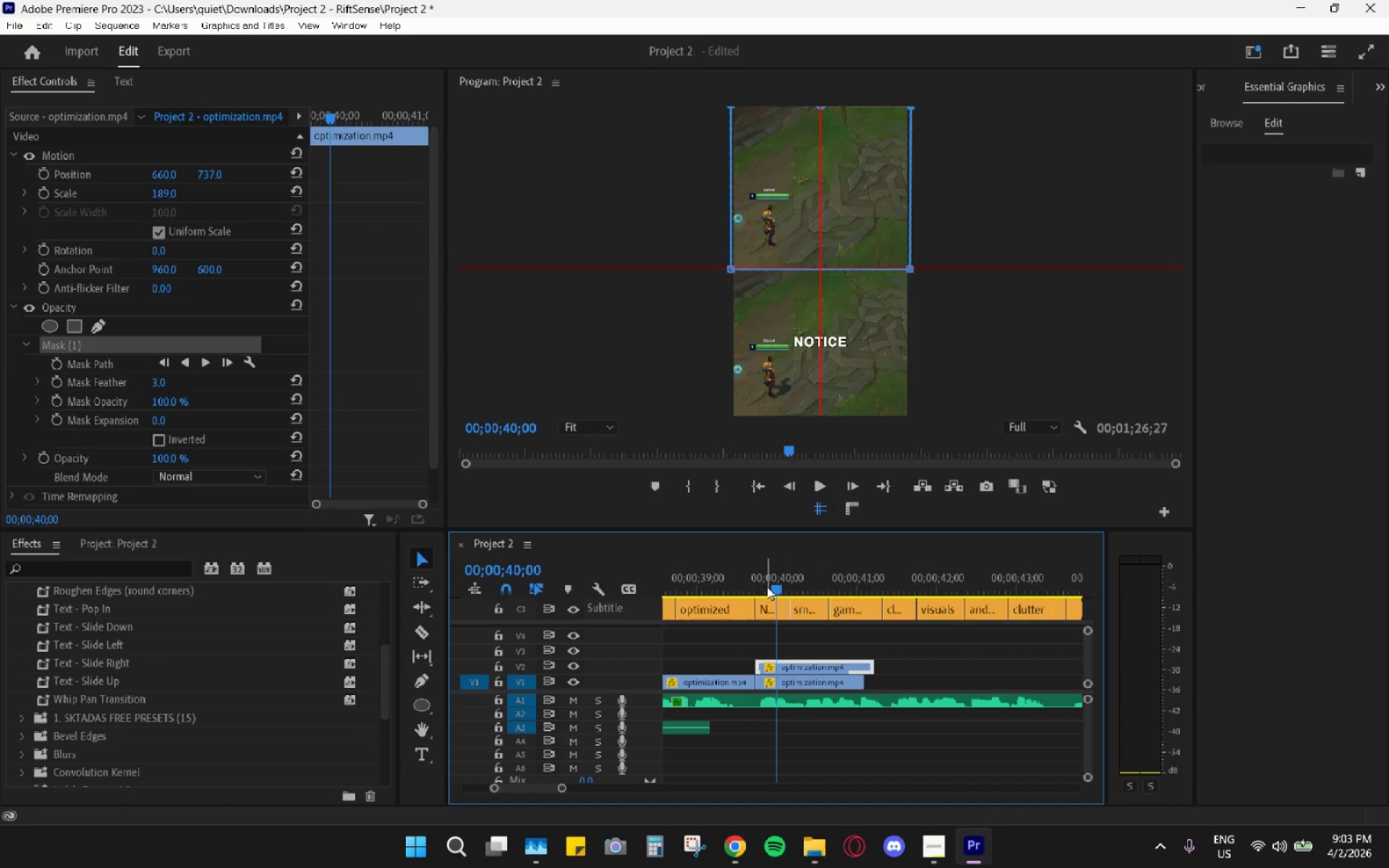 
left_click_drag(start_coordinate=[769, 589], to_coordinate=[772, 581])
 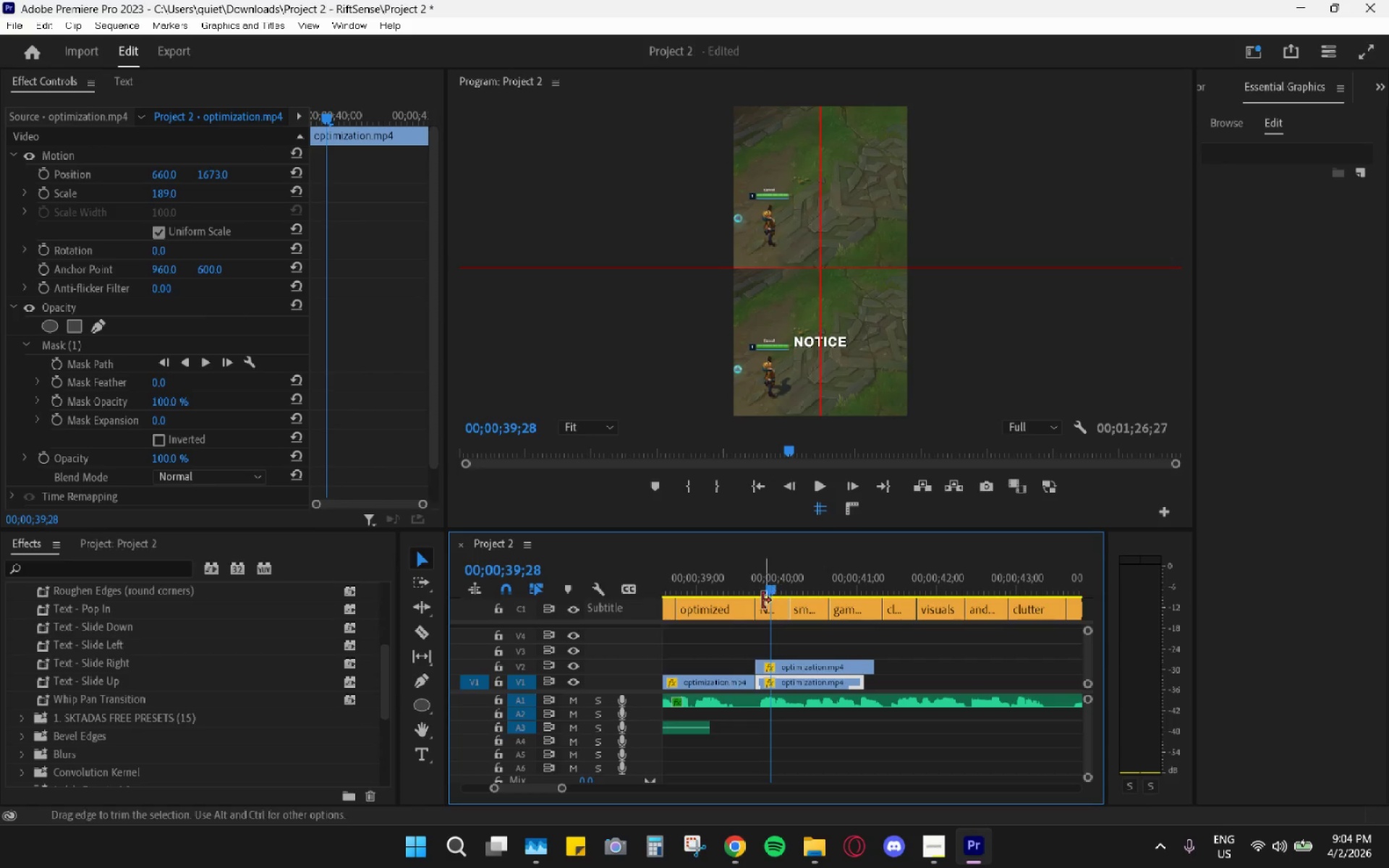 
key(C)
 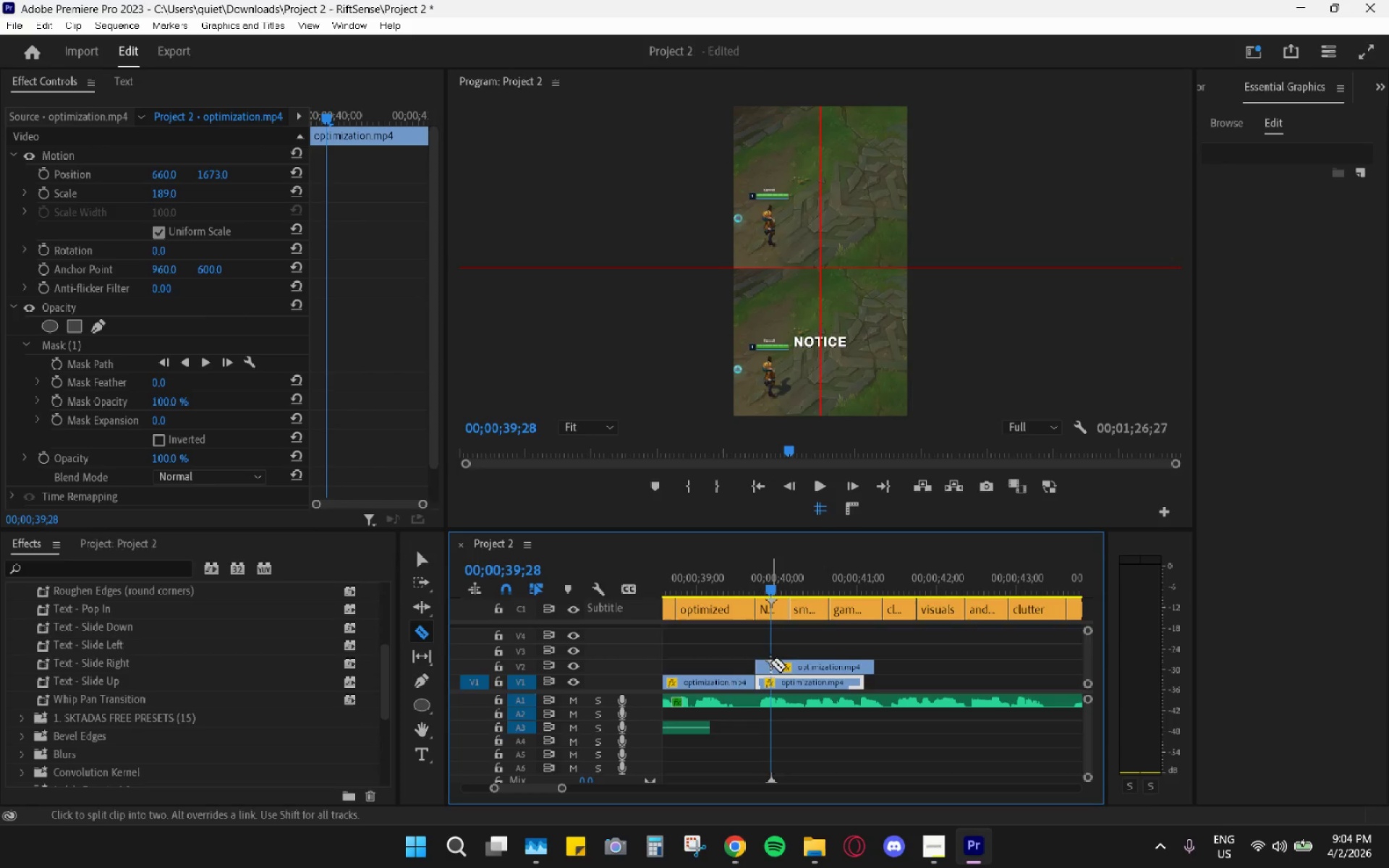 
left_click([770, 683])
 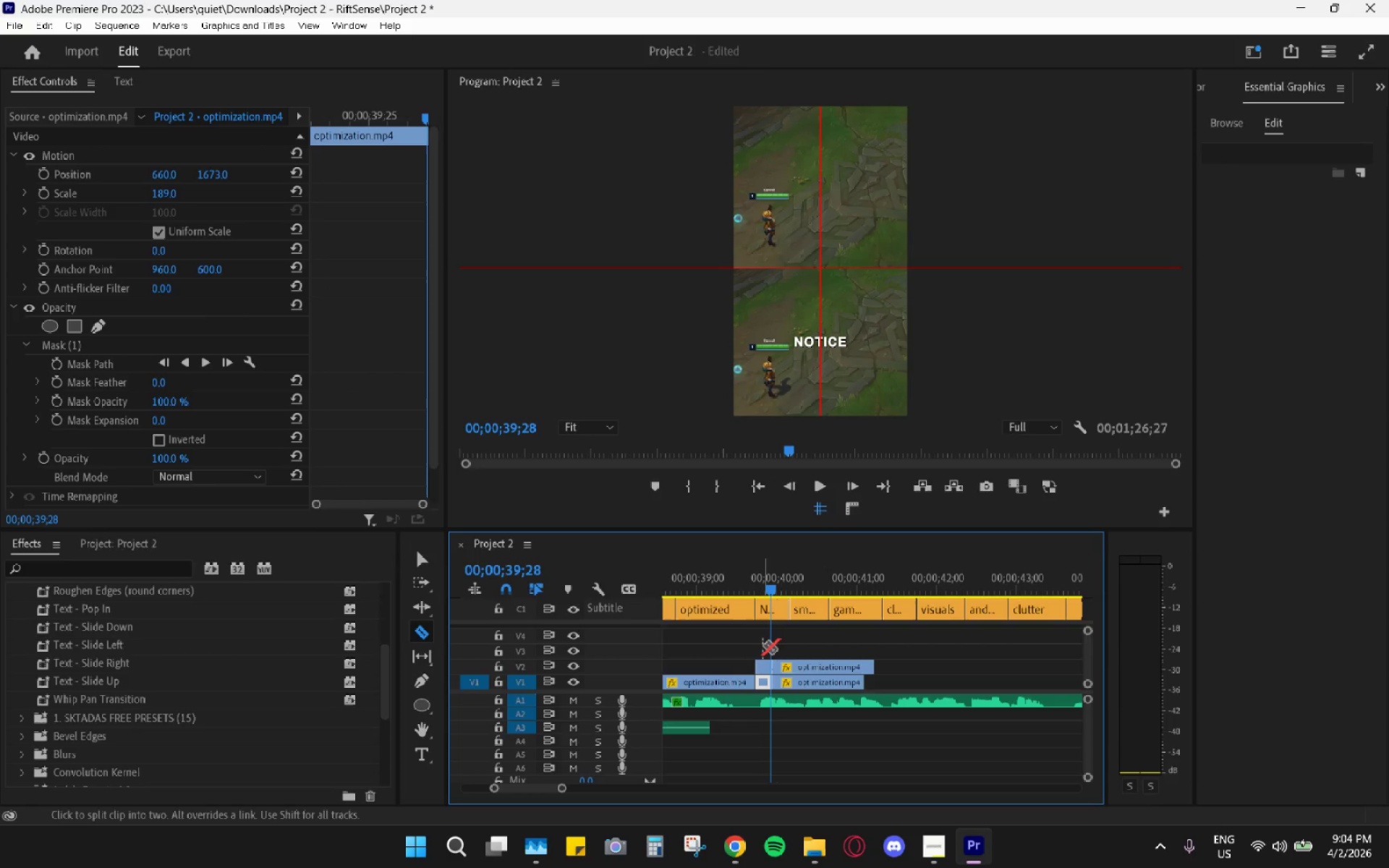 
key(V)
 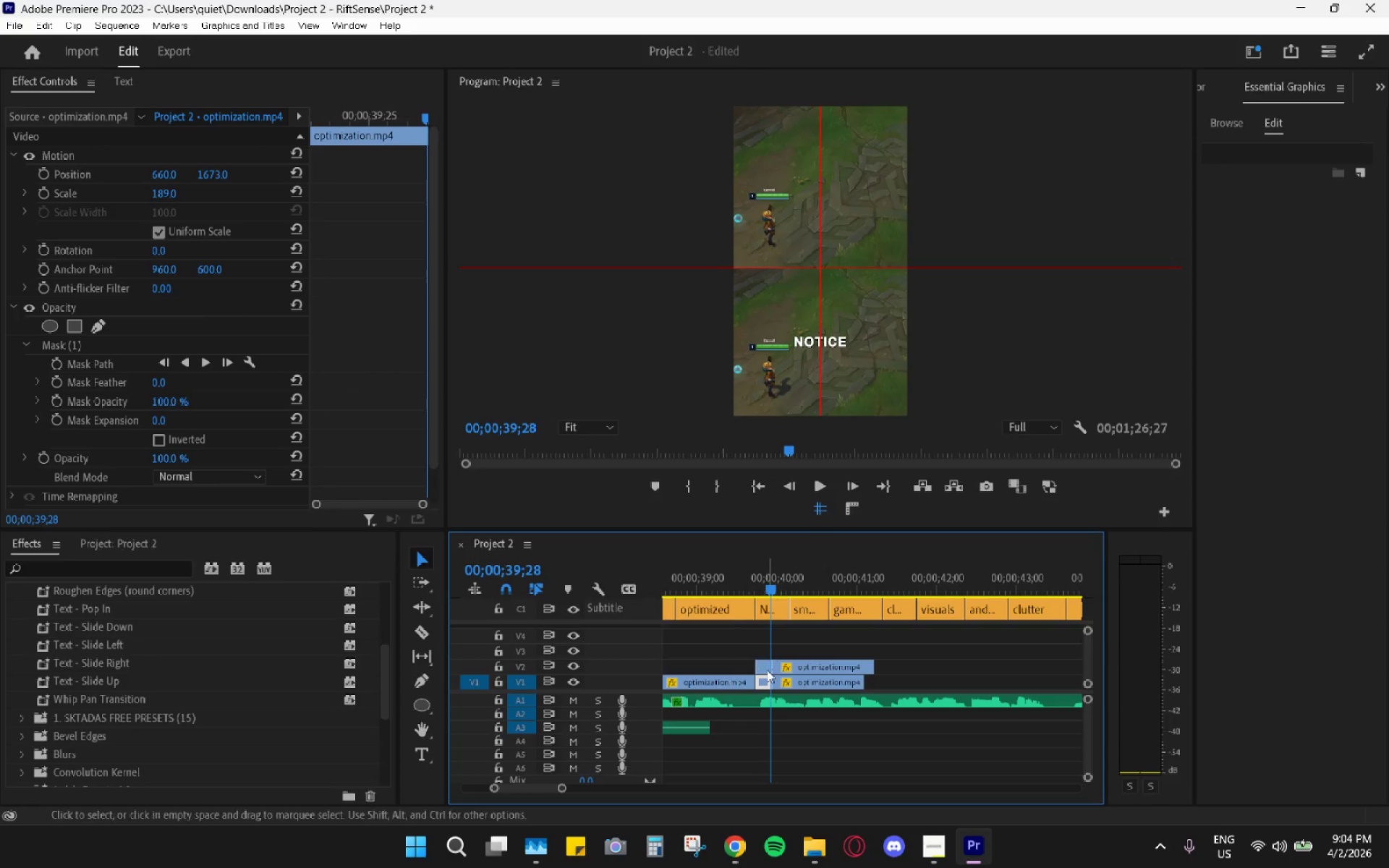 
left_click([767, 669])
 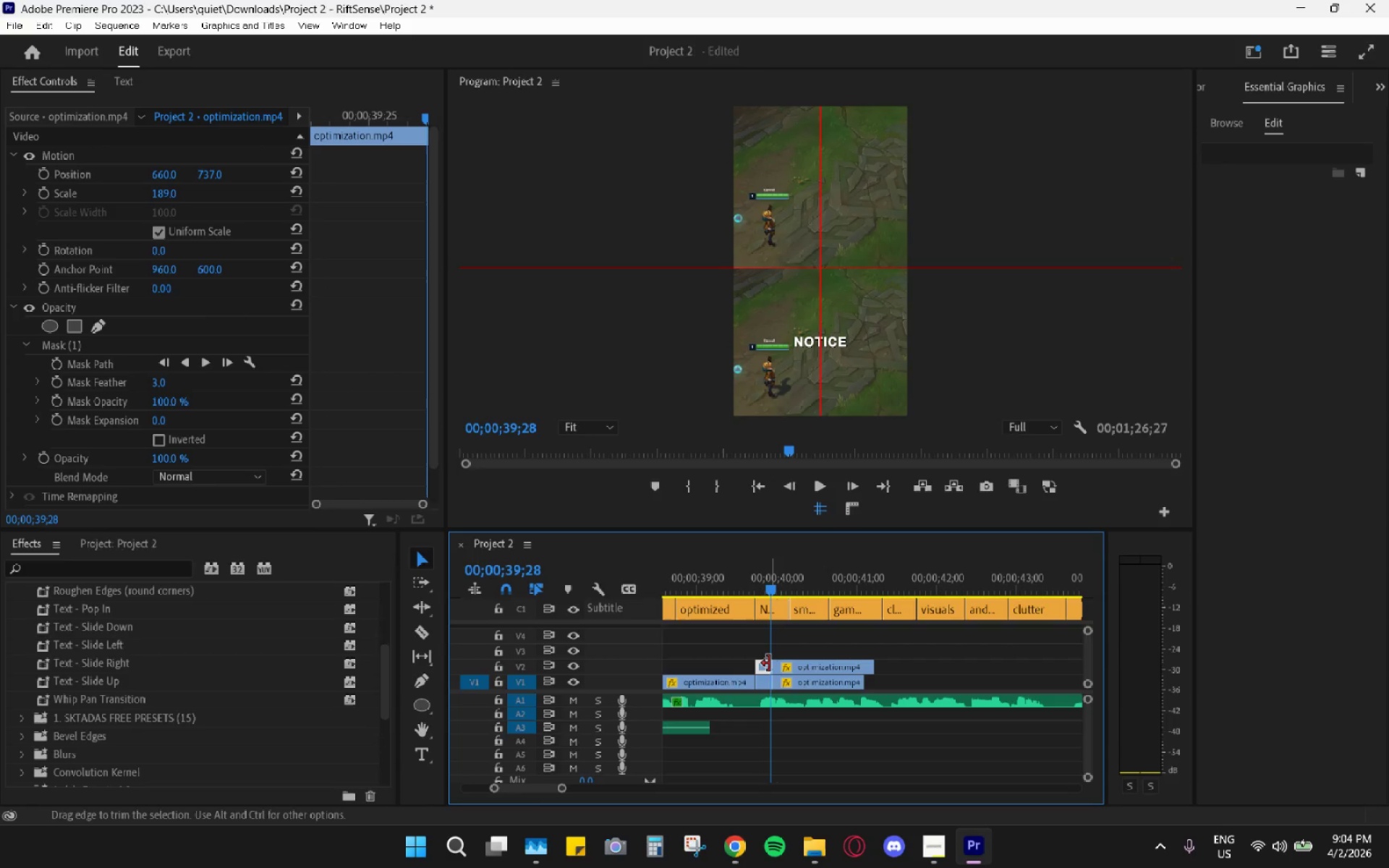 
key(H)
 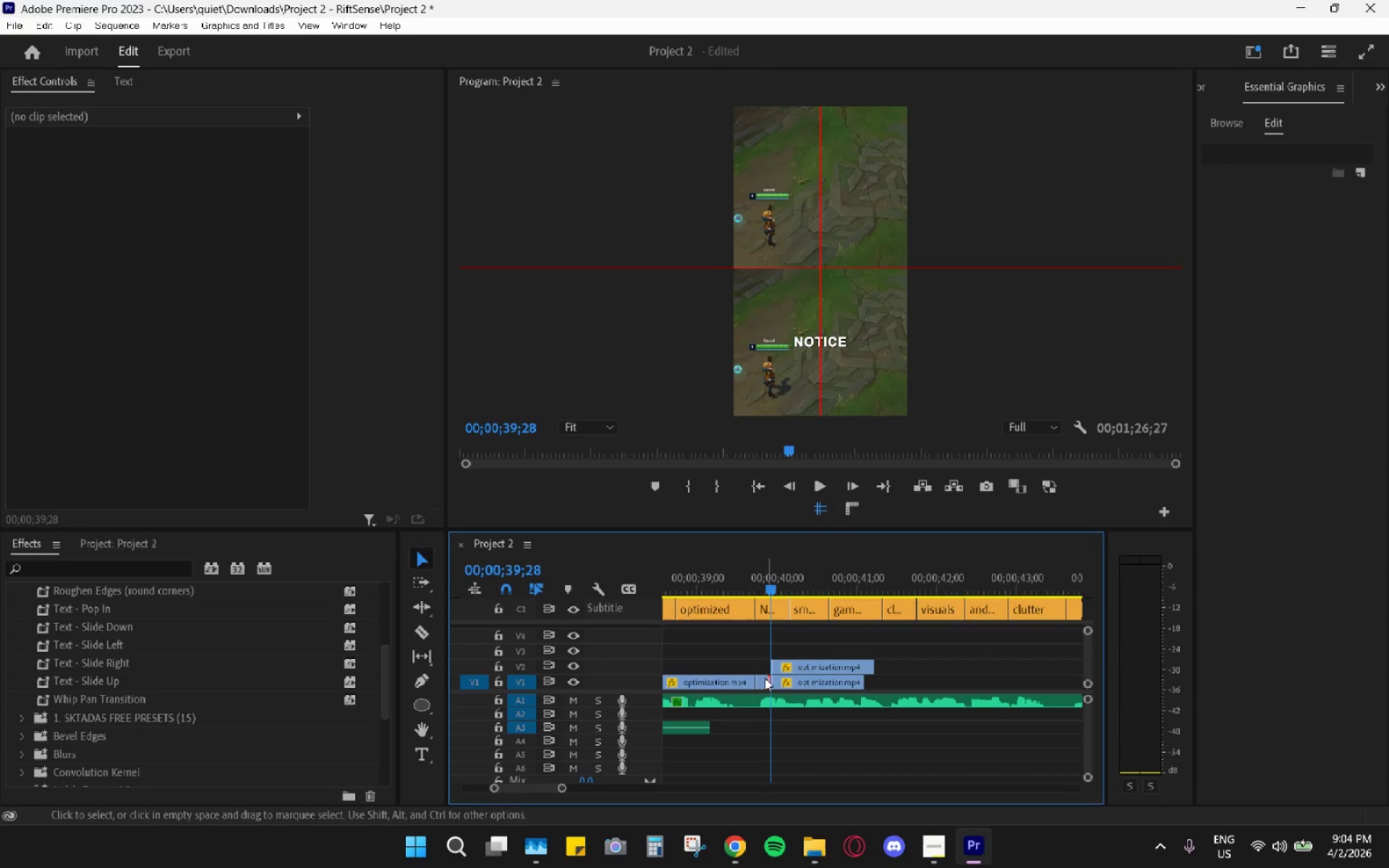 
left_click_drag(start_coordinate=[763, 674], to_coordinate=[763, 679])
 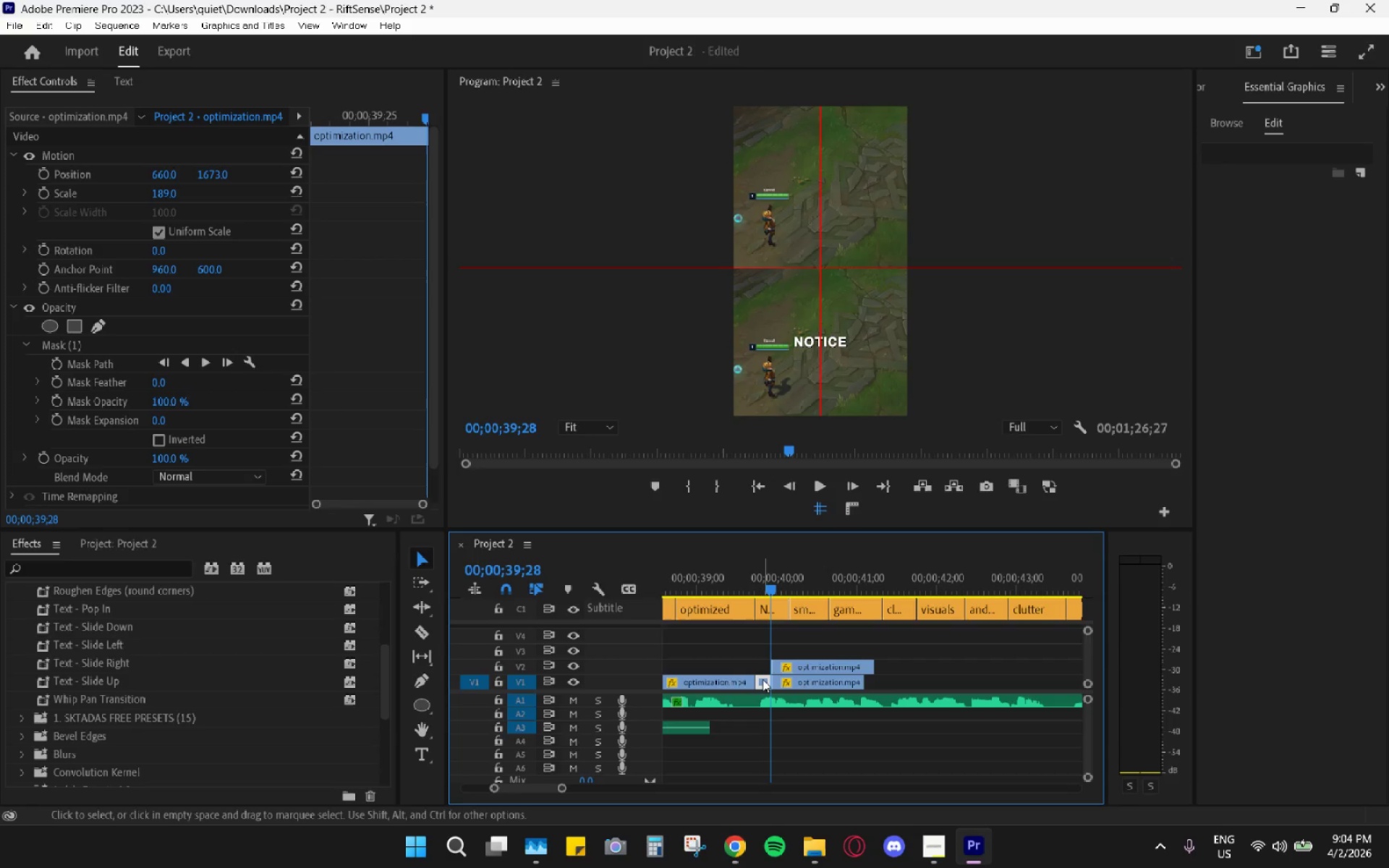 
left_click([763, 679])
 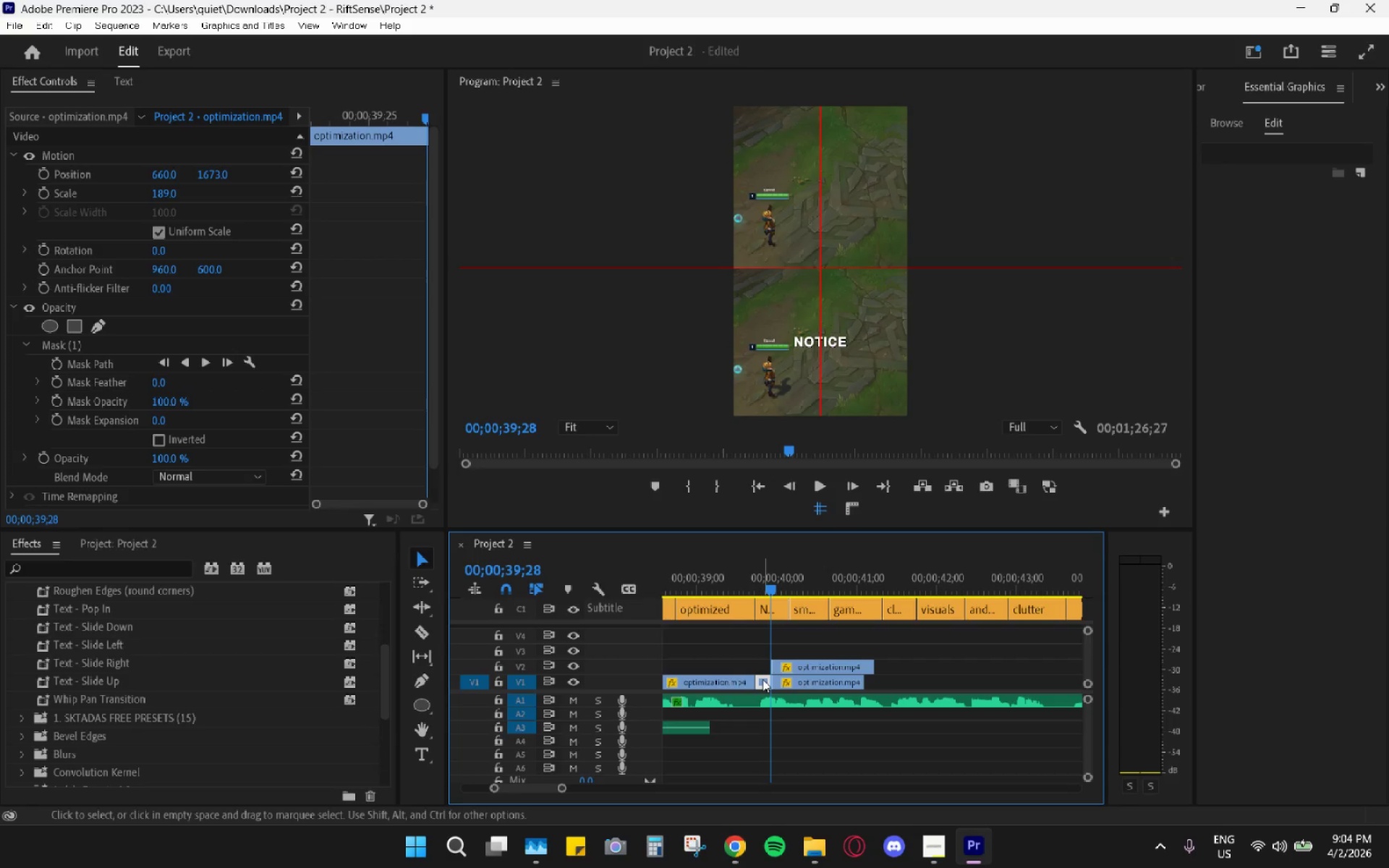 
key(H)
 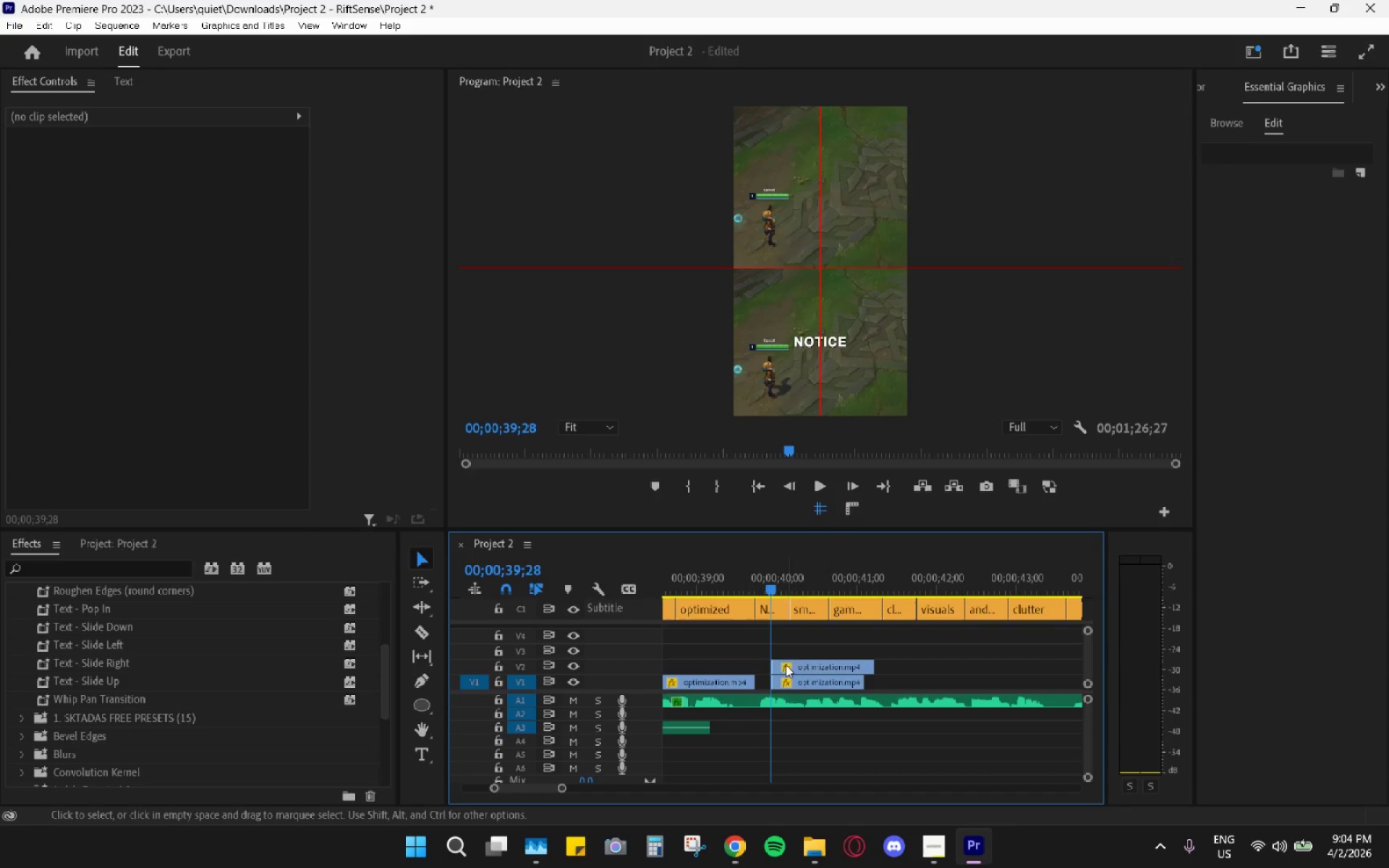 
left_click_drag(start_coordinate=[786, 665], to_coordinate=[769, 667])
 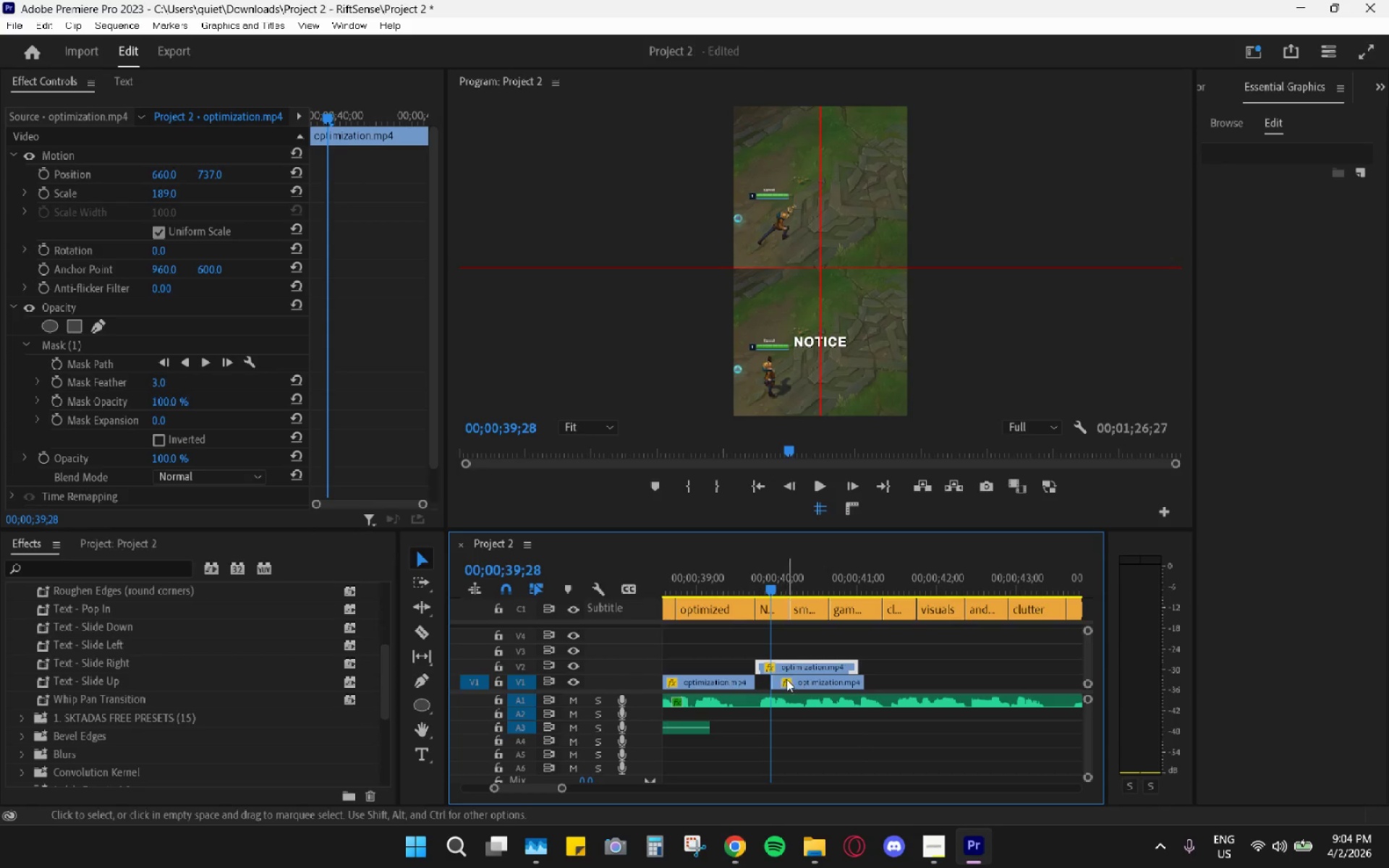 
left_click_drag(start_coordinate=[787, 681], to_coordinate=[775, 679])
 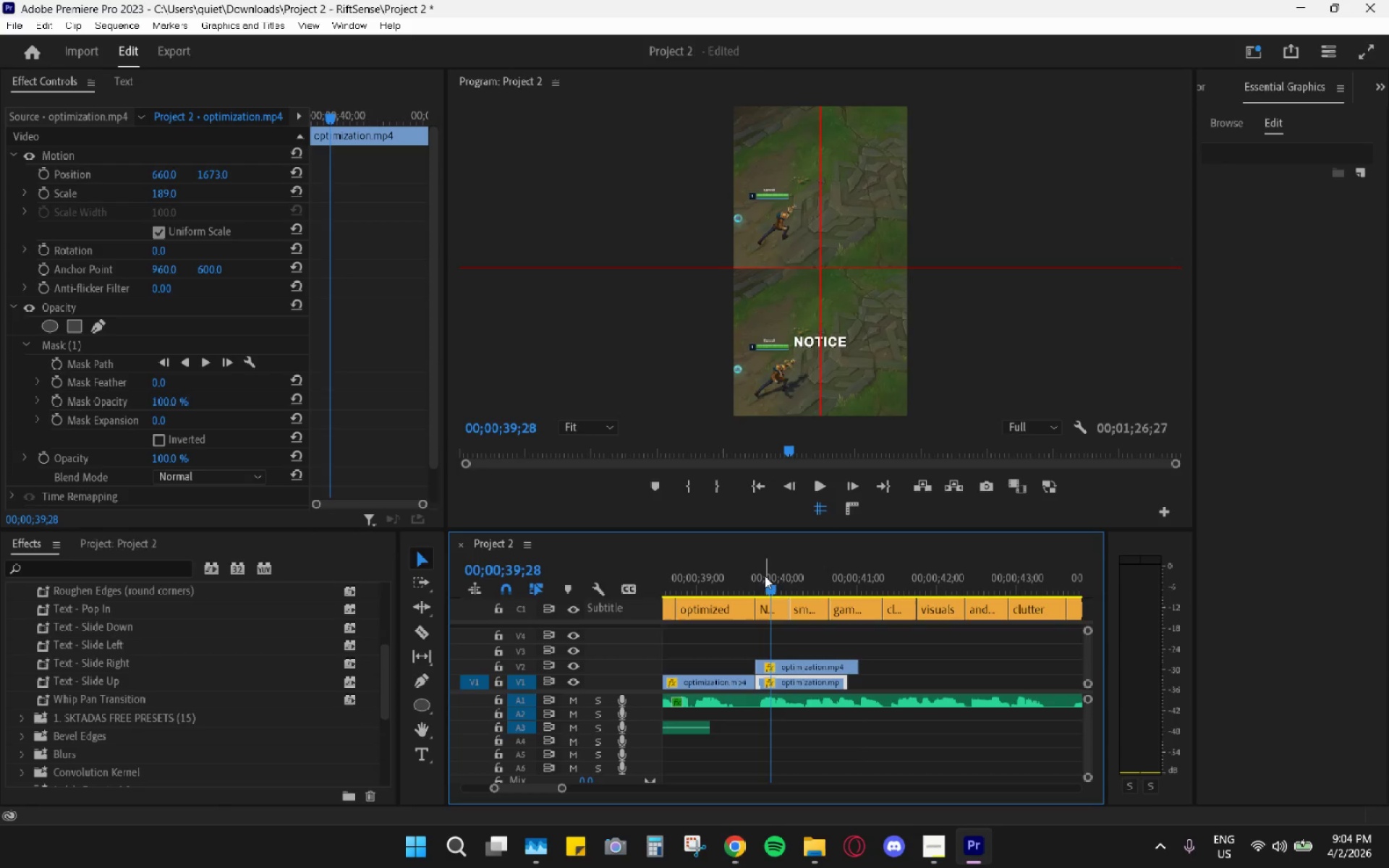 
left_click_drag(start_coordinate=[763, 575], to_coordinate=[748, 576])
 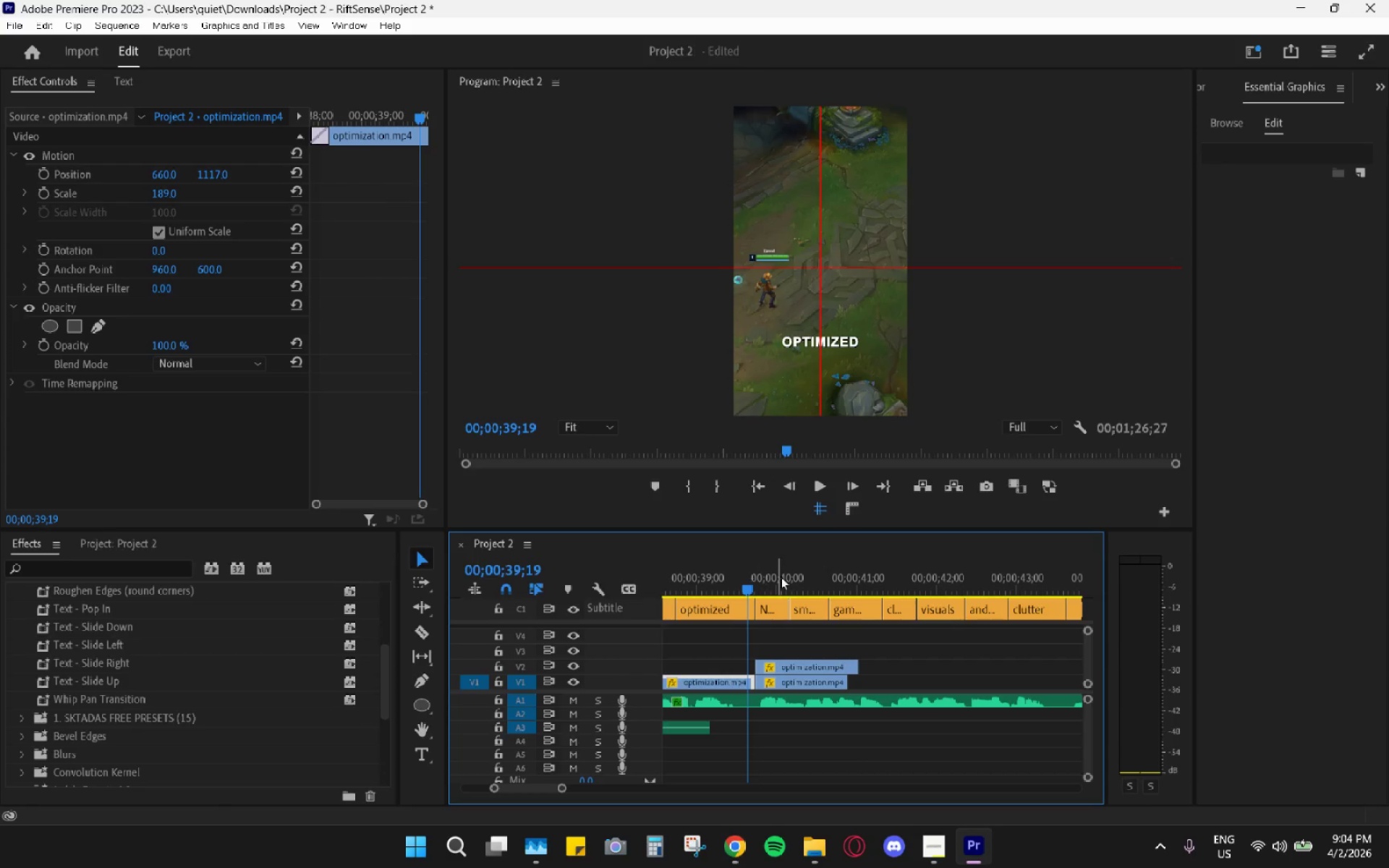 
key(Space)
 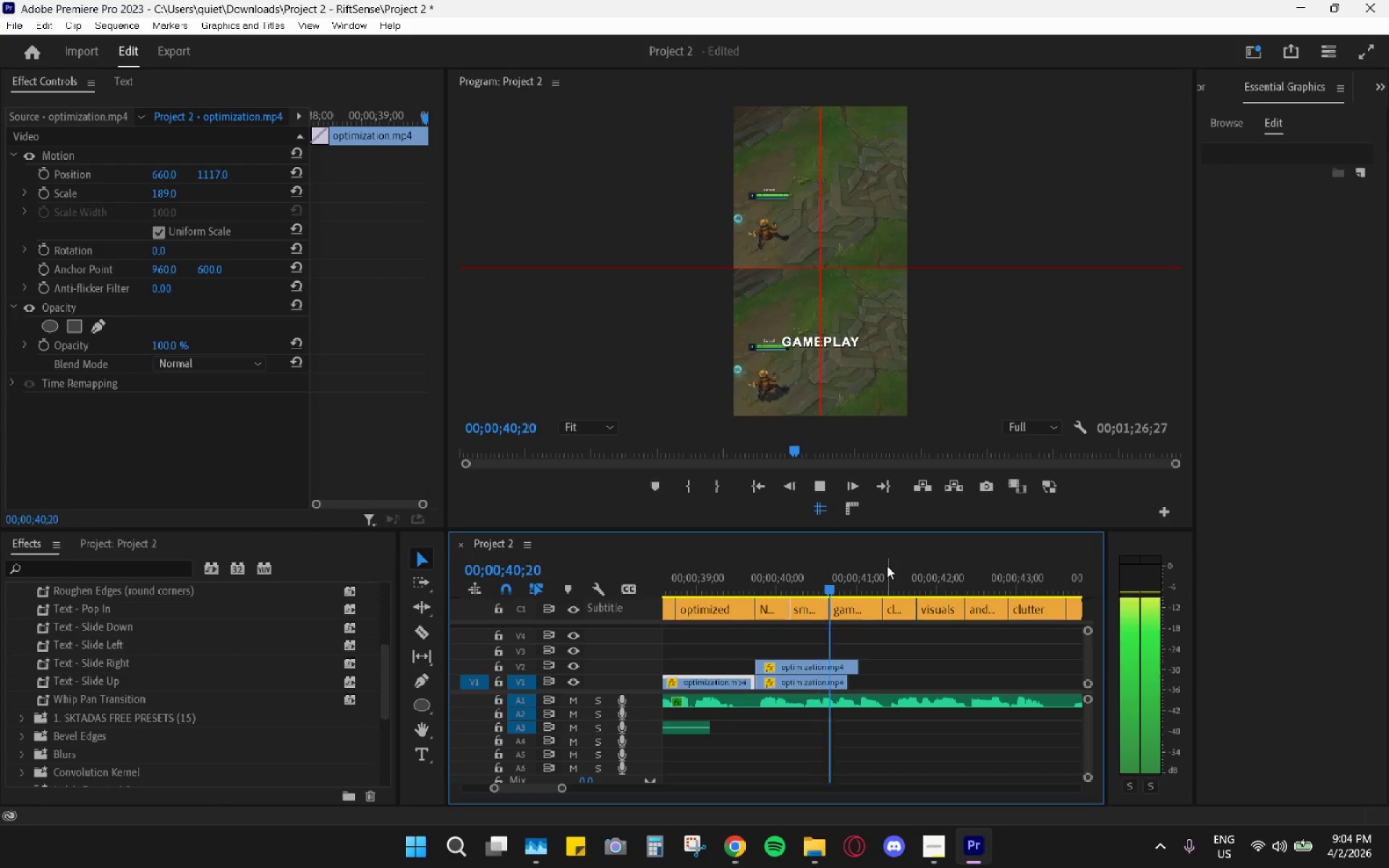 
key(Space)
 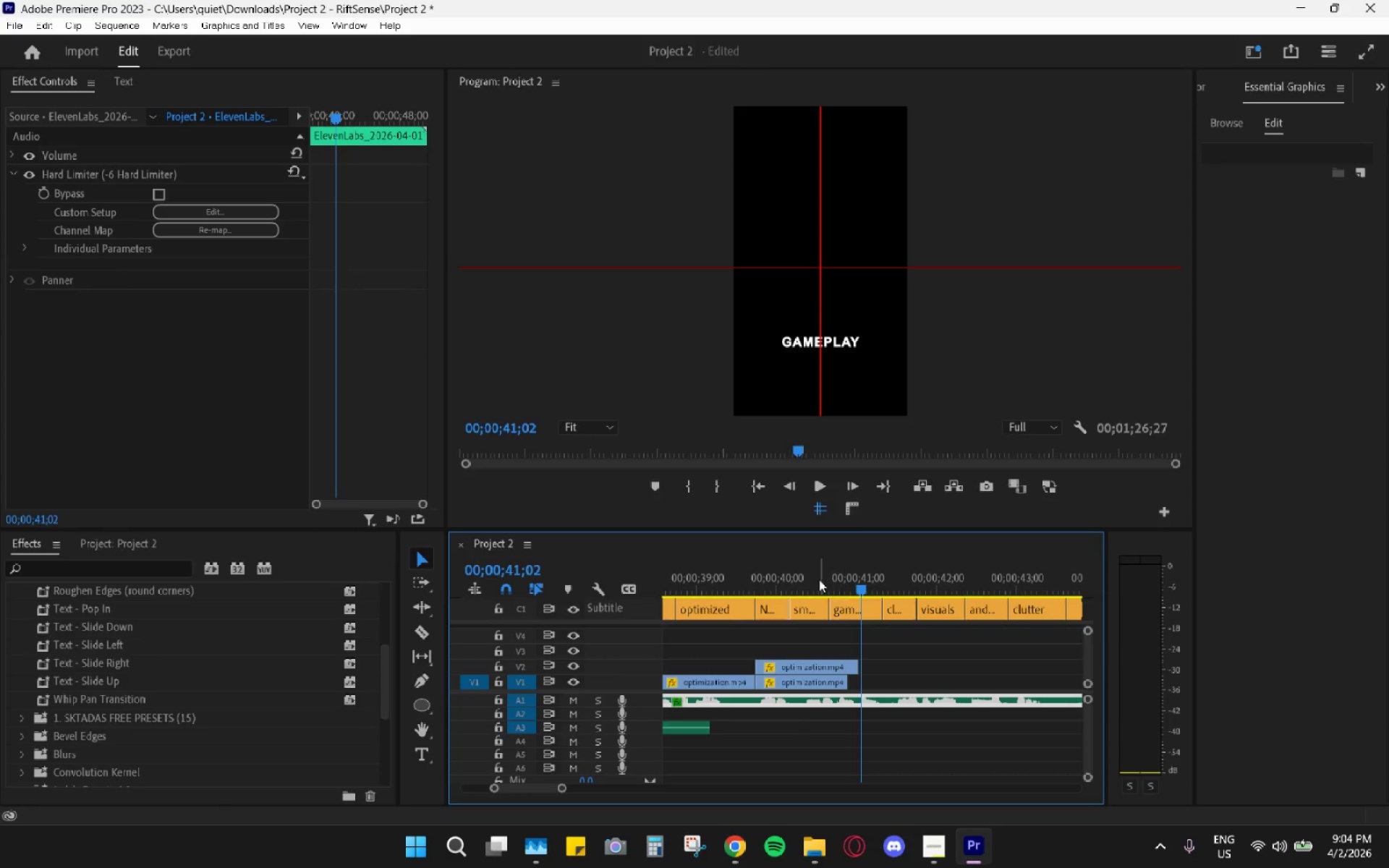 
left_click_drag(start_coordinate=[801, 579], to_coordinate=[718, 580])
 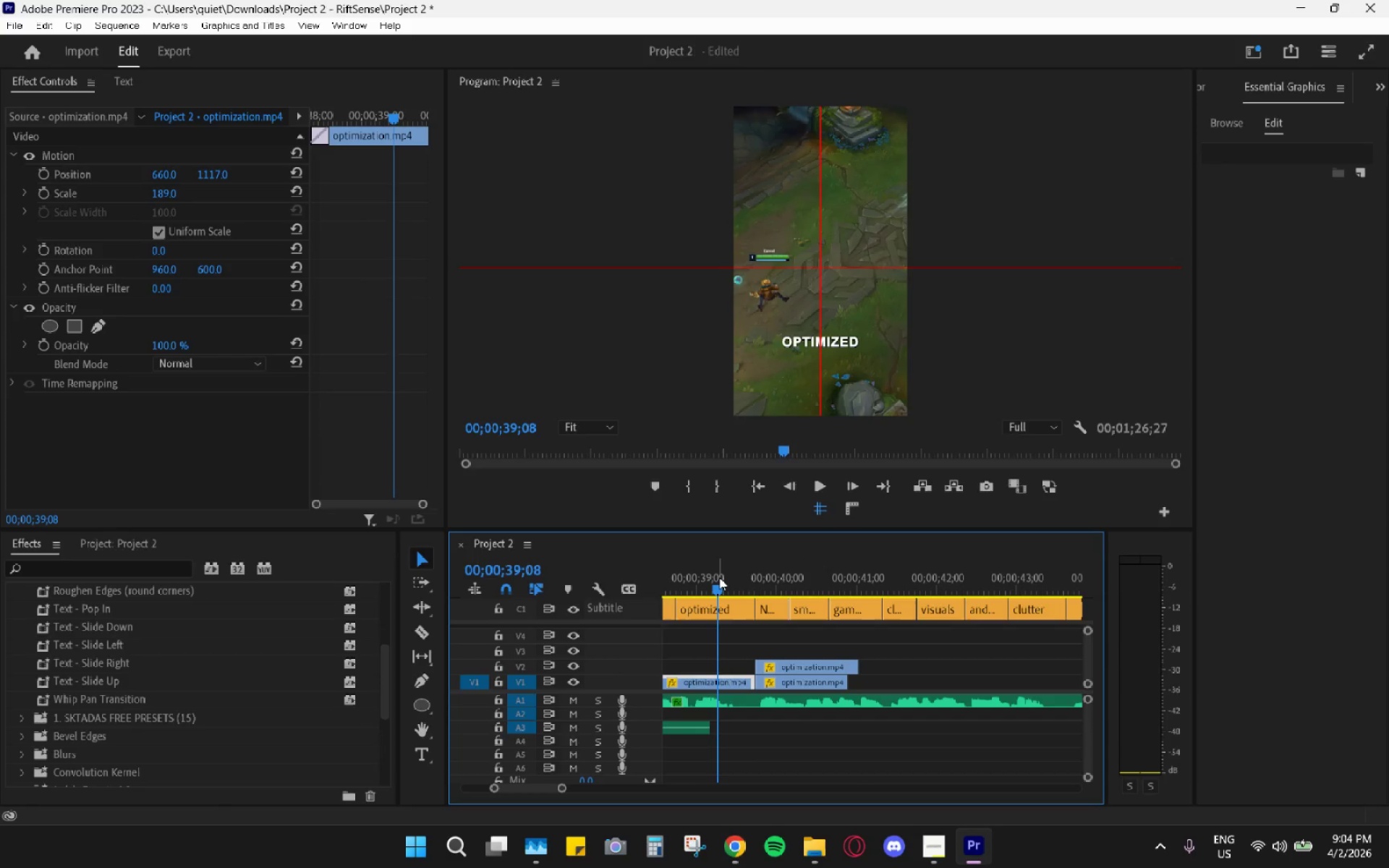 
key(Space)
 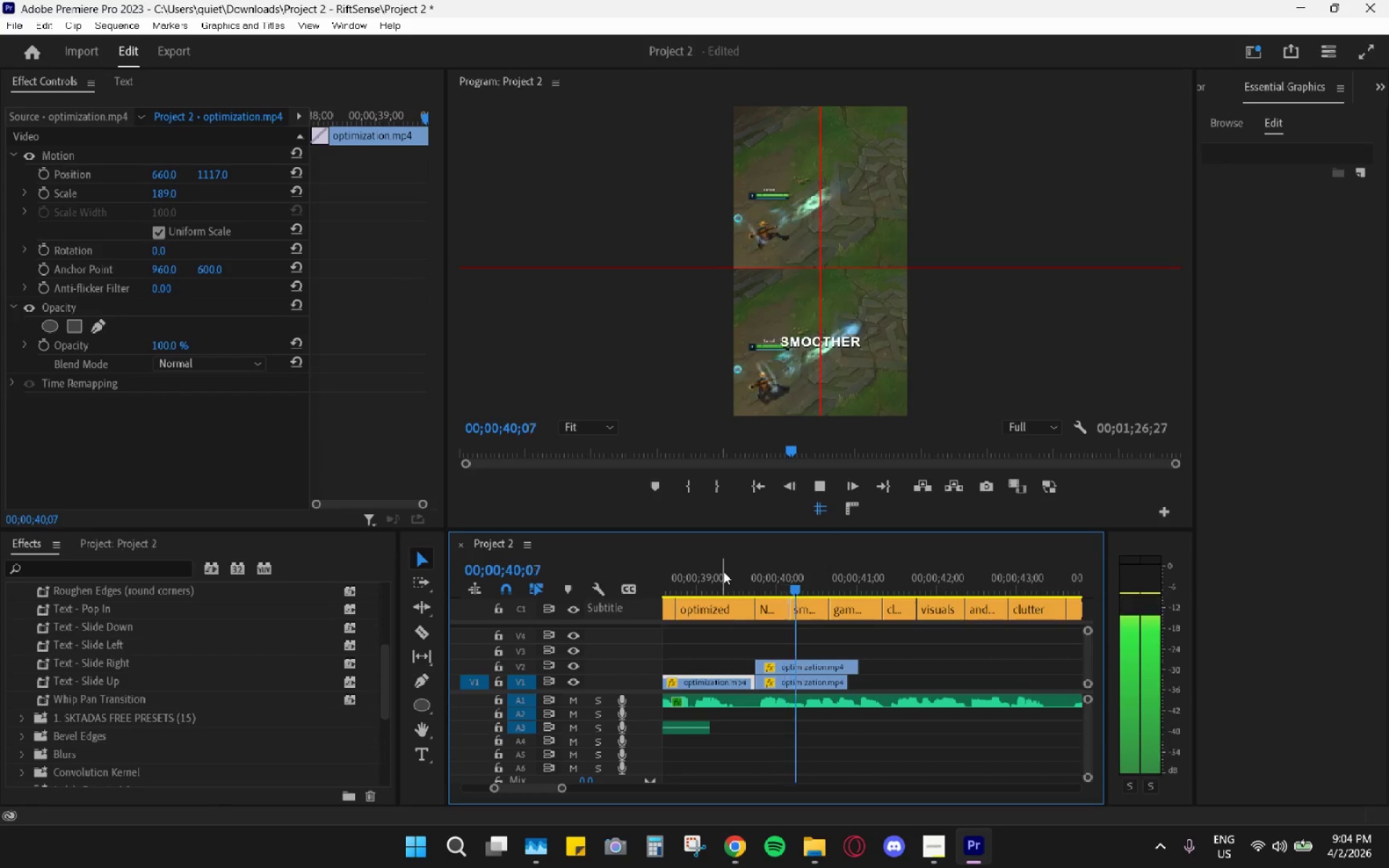 
key(Space)
 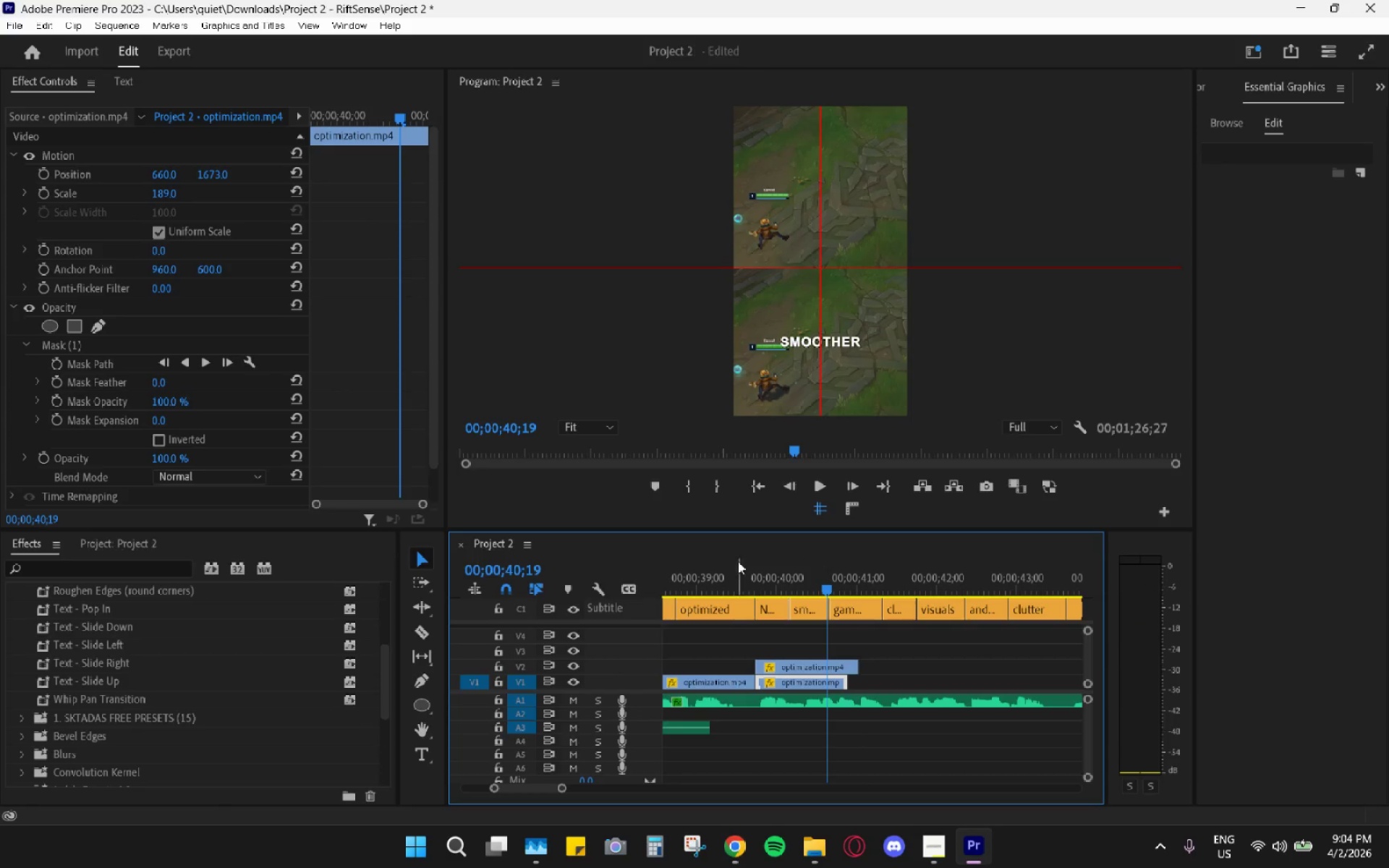 
left_click_drag(start_coordinate=[747, 565], to_coordinate=[823, 608])
 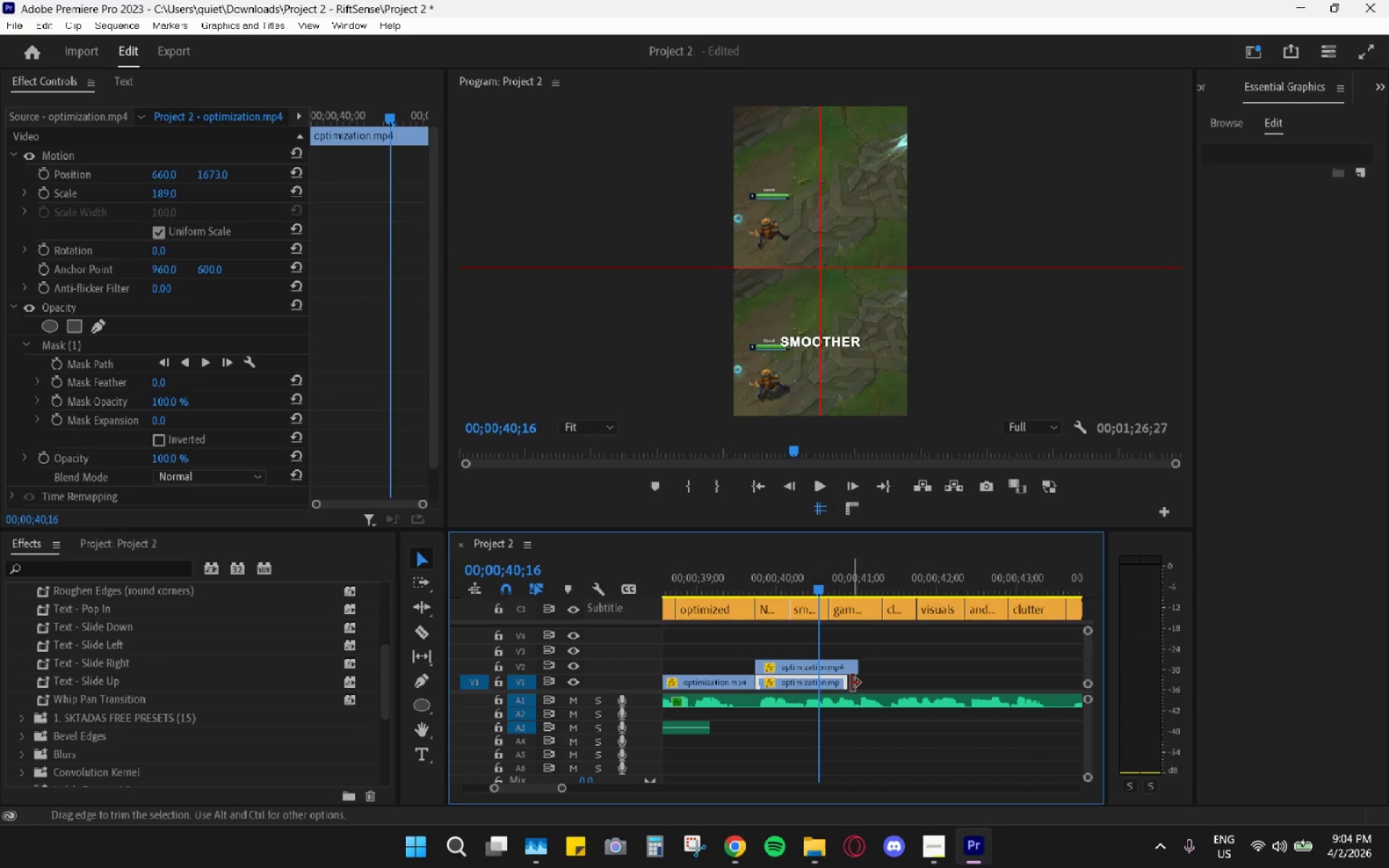 
left_click_drag(start_coordinate=[839, 683], to_coordinate=[854, 682])
 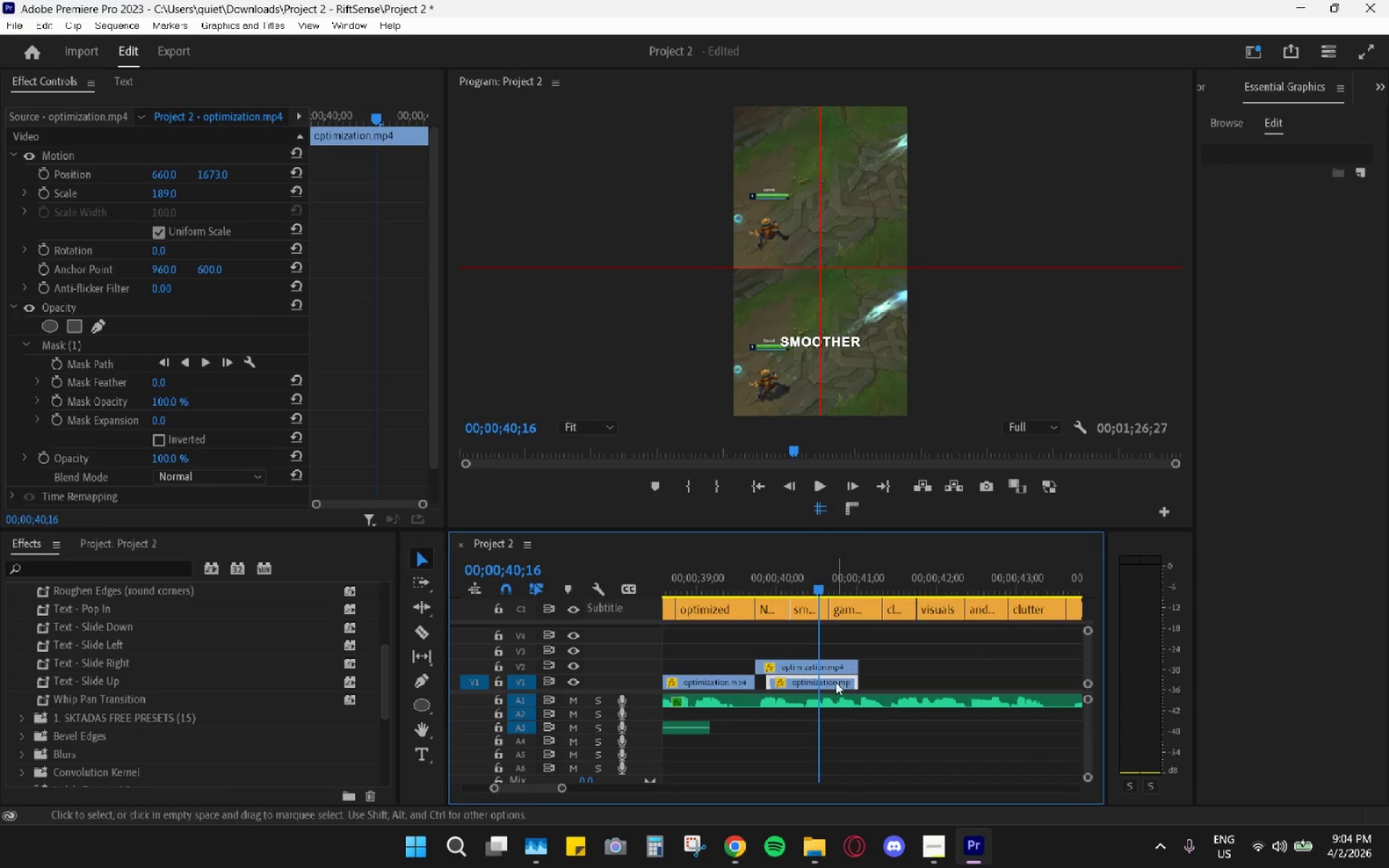 
left_click_drag(start_coordinate=[826, 683], to_coordinate=[820, 682])
 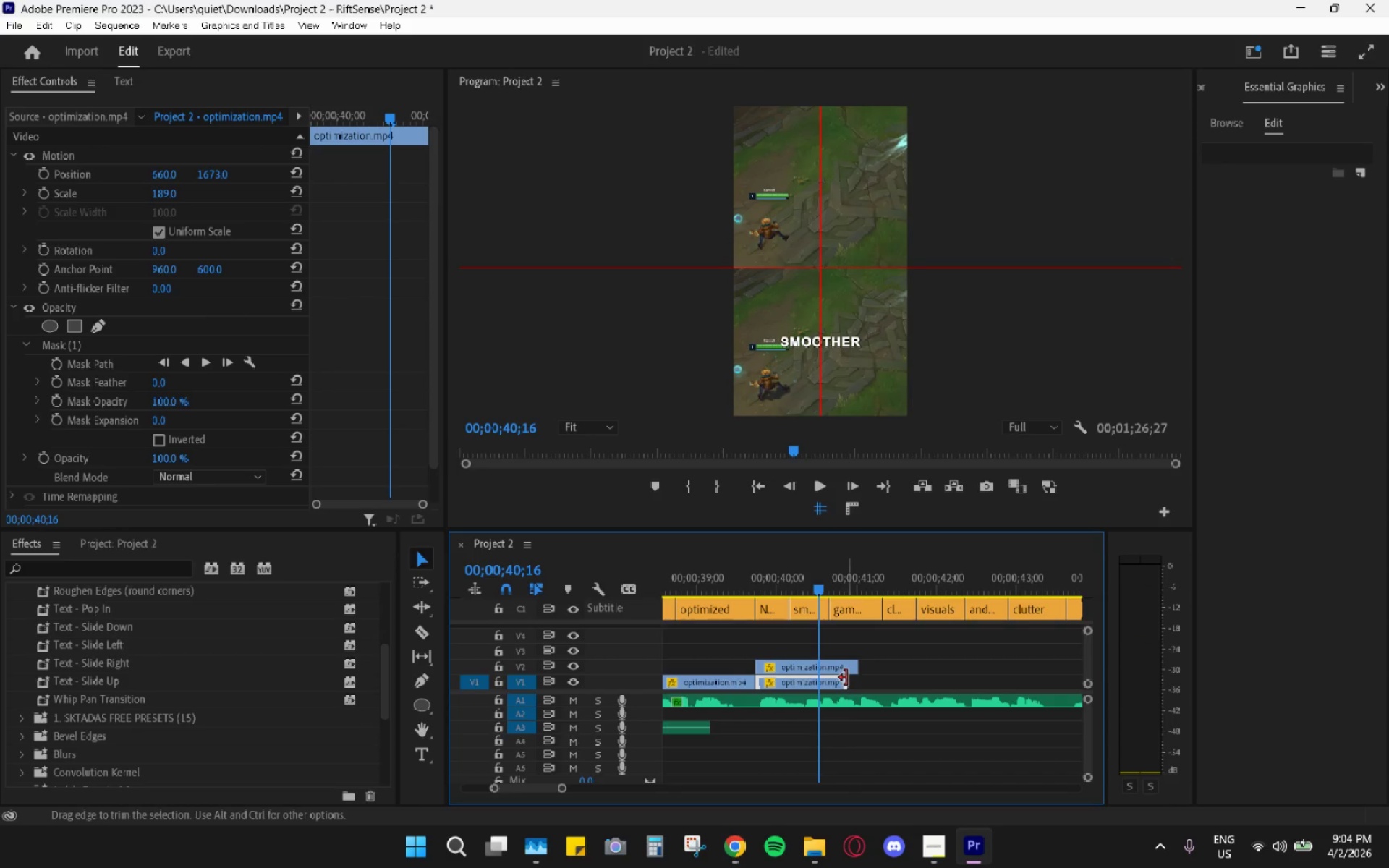 
left_click_drag(start_coordinate=[848, 678], to_coordinate=[877, 681])
 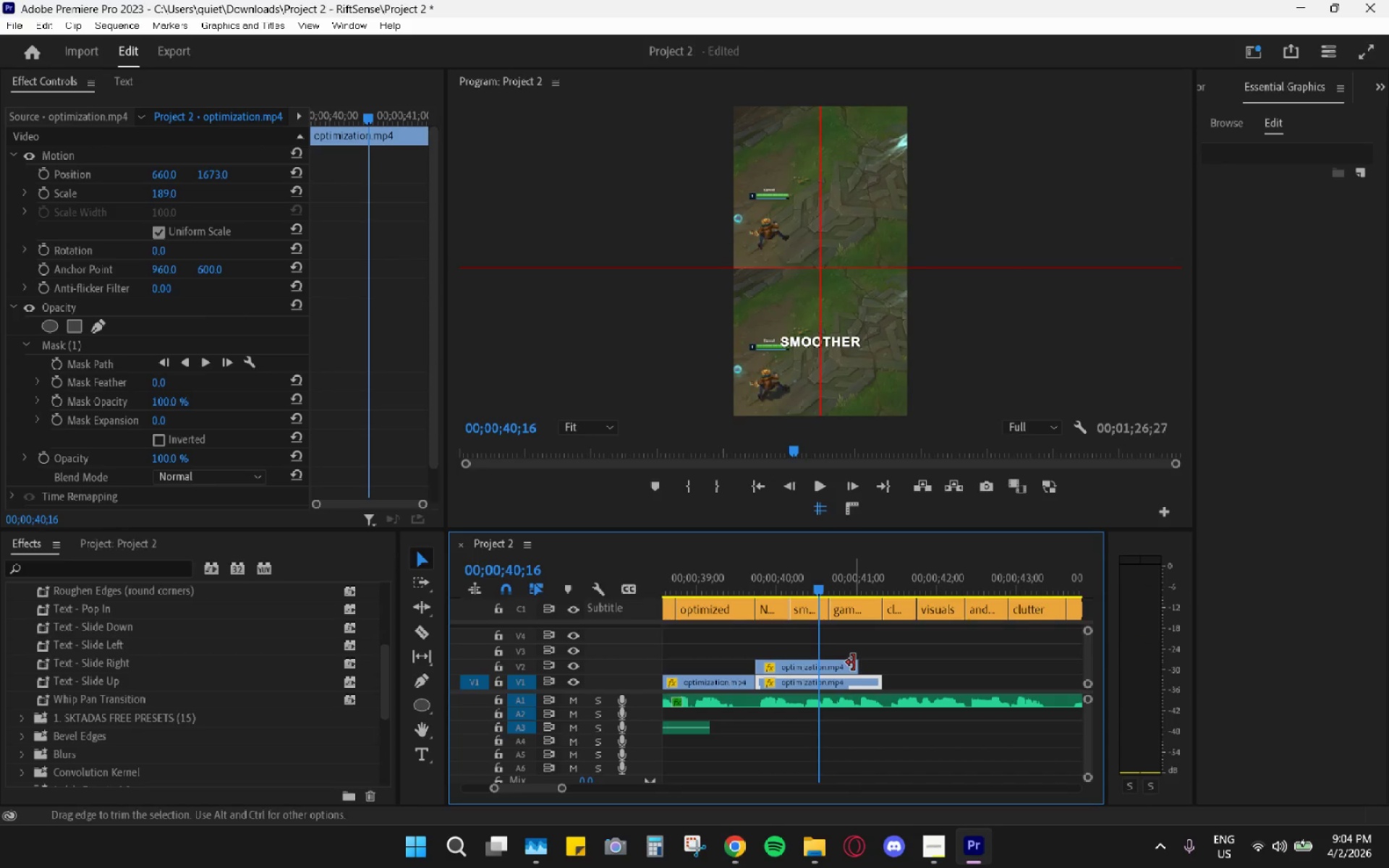 
left_click_drag(start_coordinate=[854, 665], to_coordinate=[875, 670])
 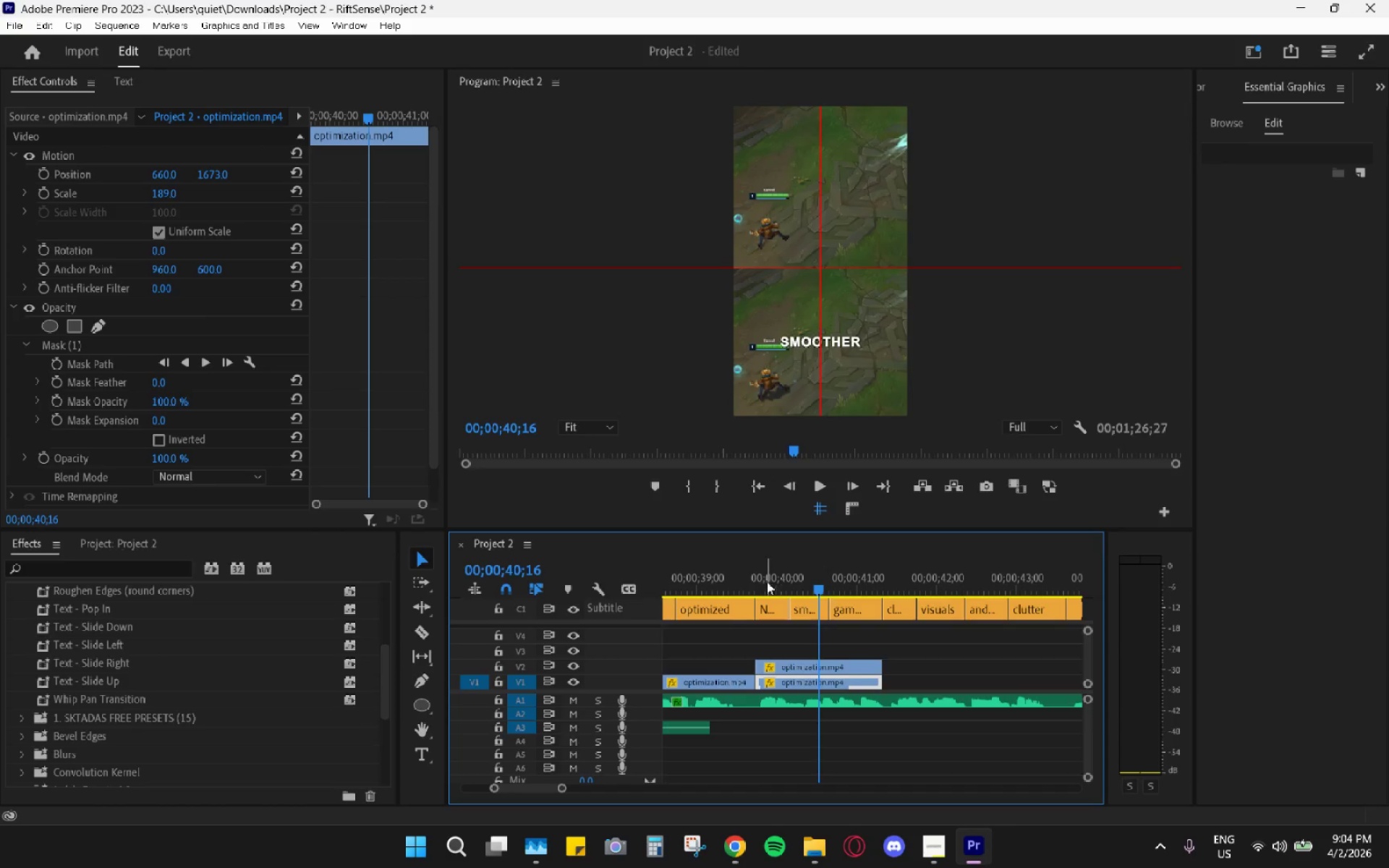 
left_click_drag(start_coordinate=[766, 582], to_coordinate=[753, 584])
 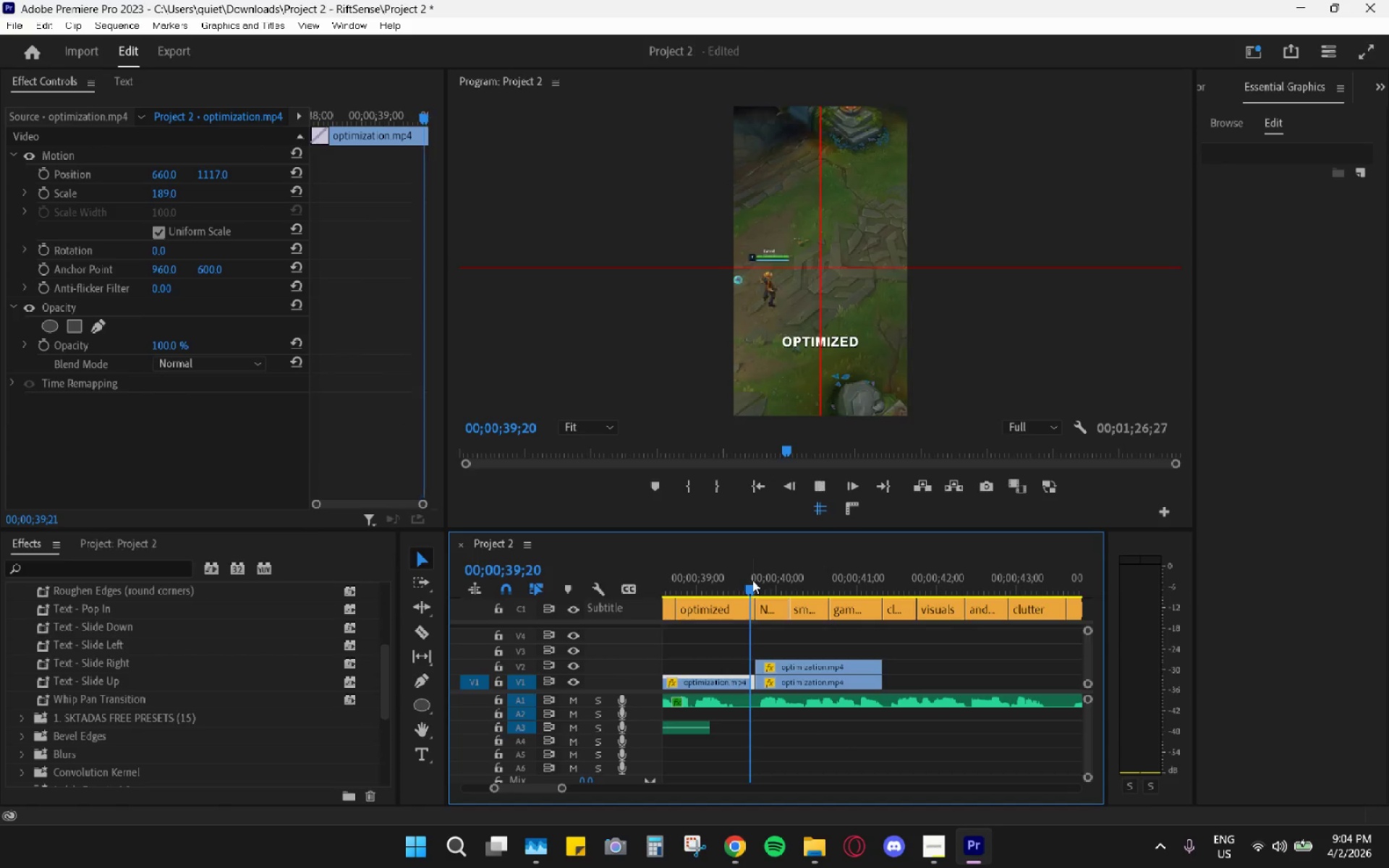 
key(Space)
 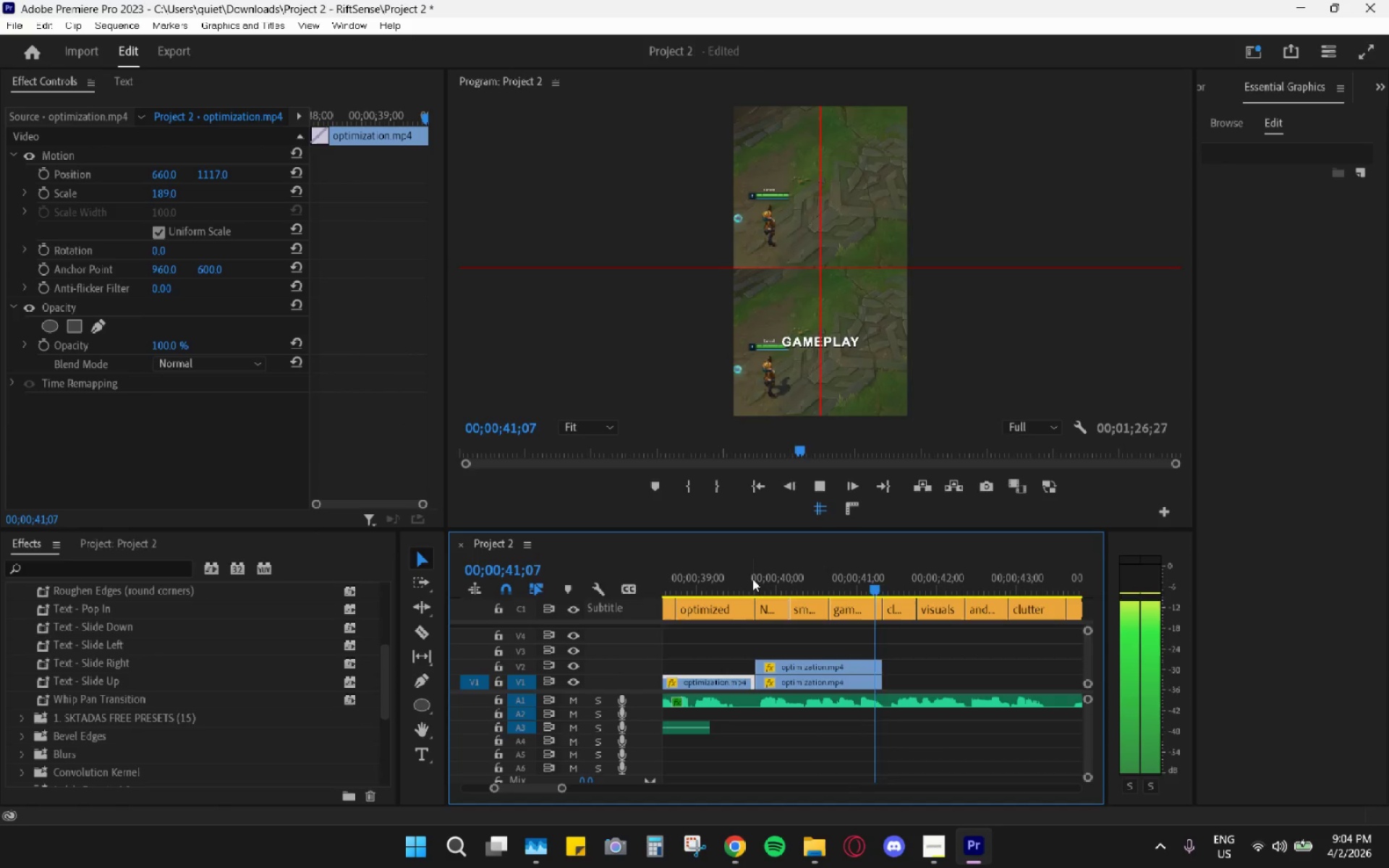 
key(Space)
 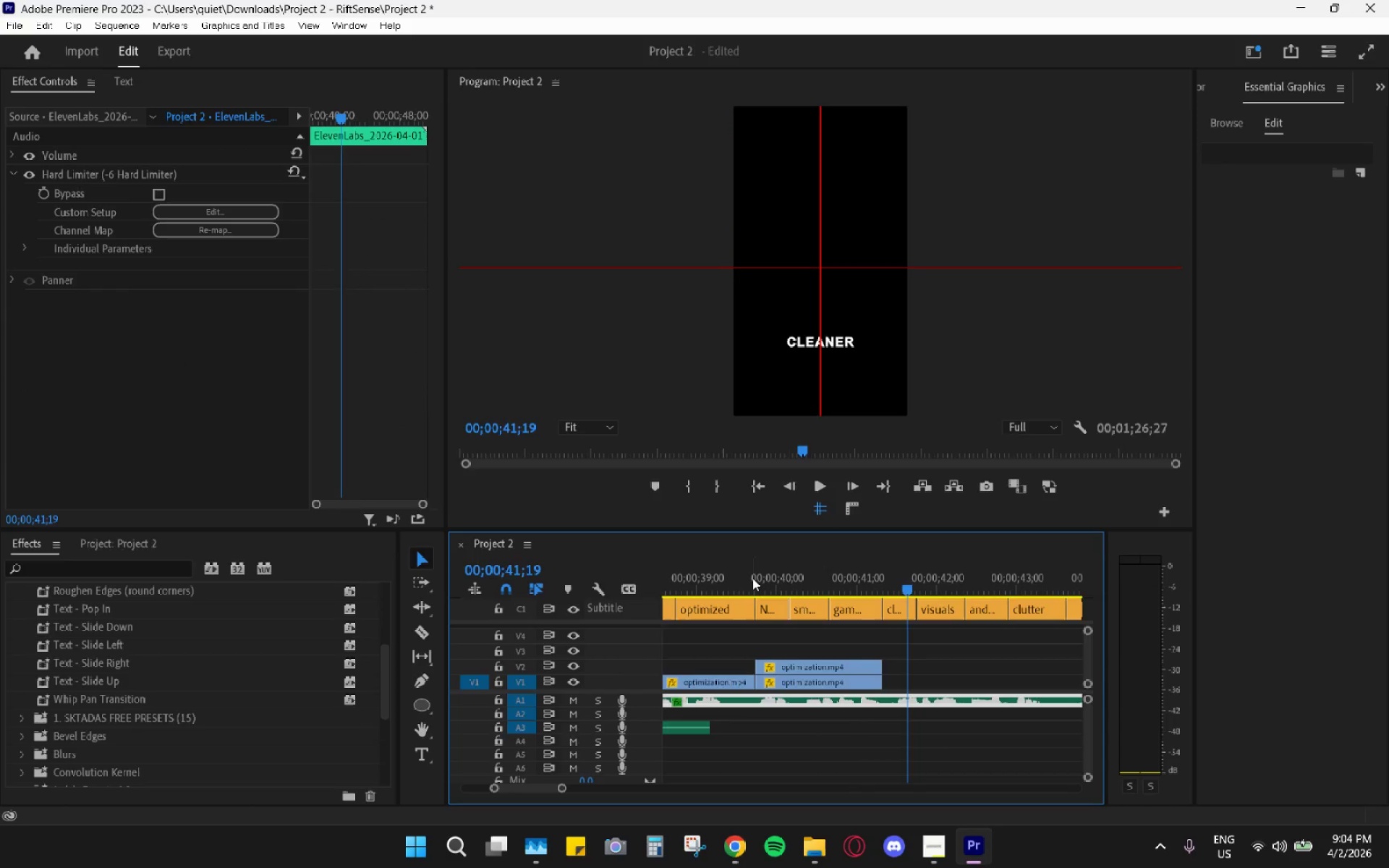 
left_click_drag(start_coordinate=[752, 578], to_coordinate=[1025, 619])
 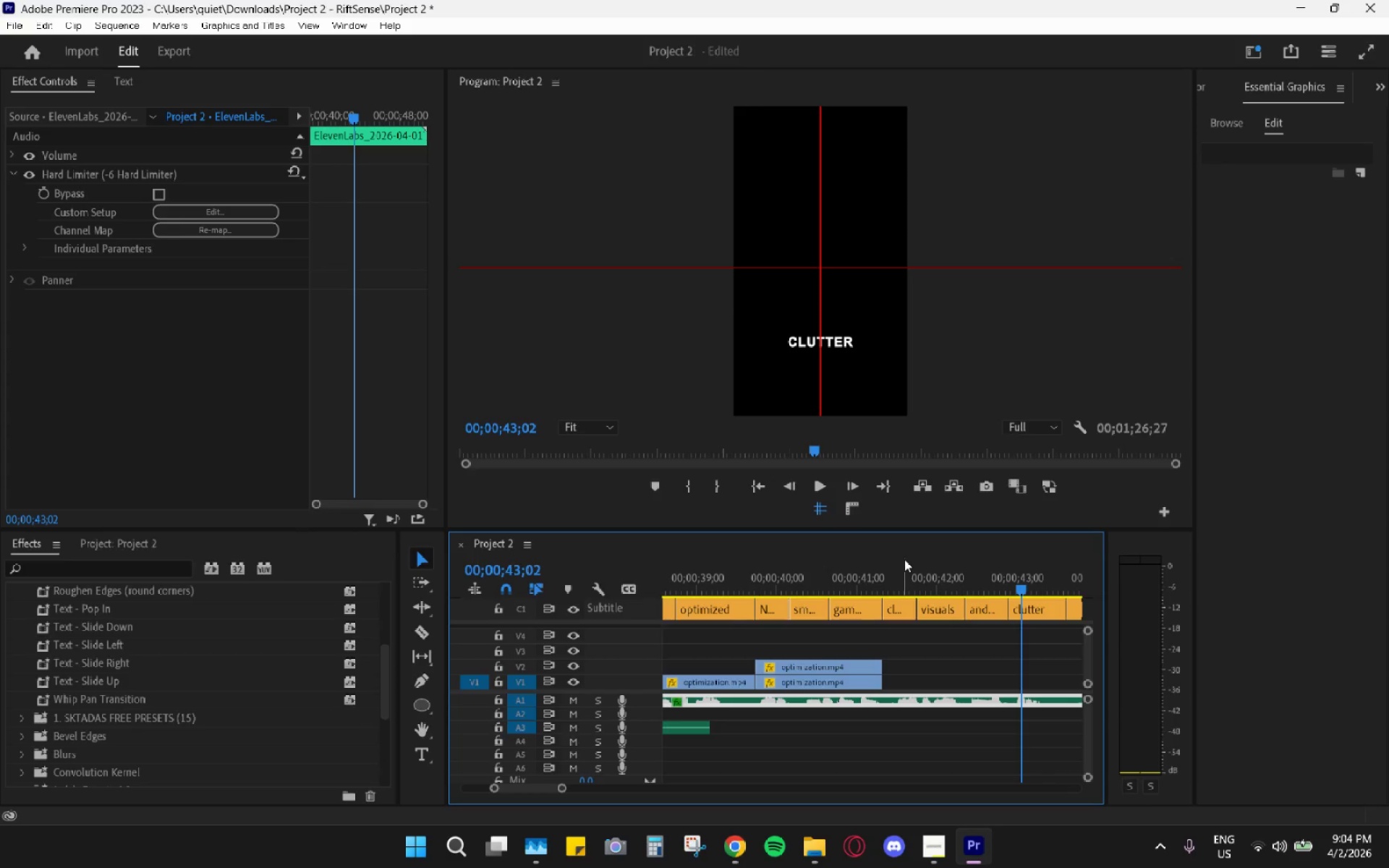 
wait(6.92)
 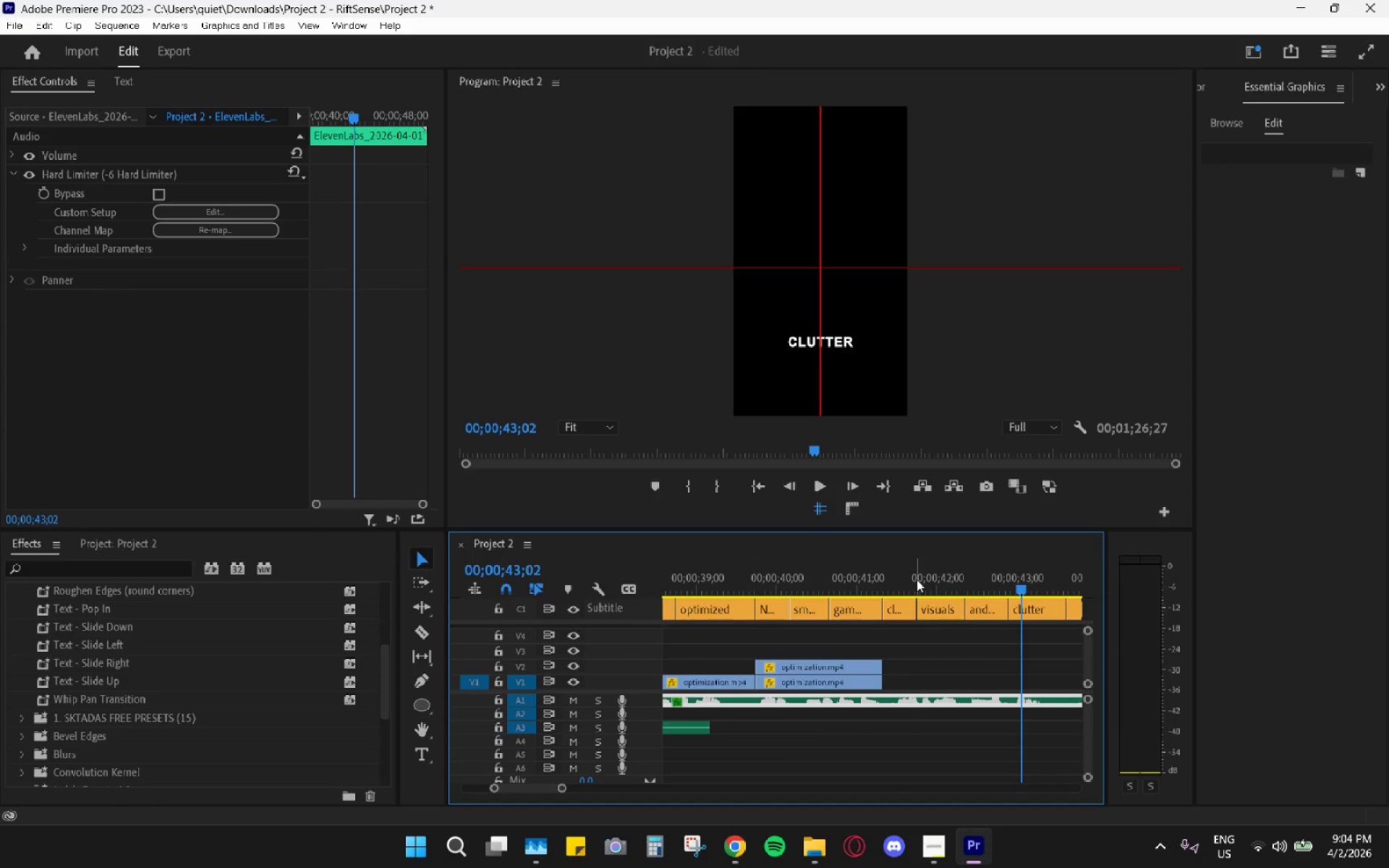 
hold_key(key=AltLeft, duration=0.86)
scroll: coordinate [760, 625], scroll_direction: down, amount: 6.0
 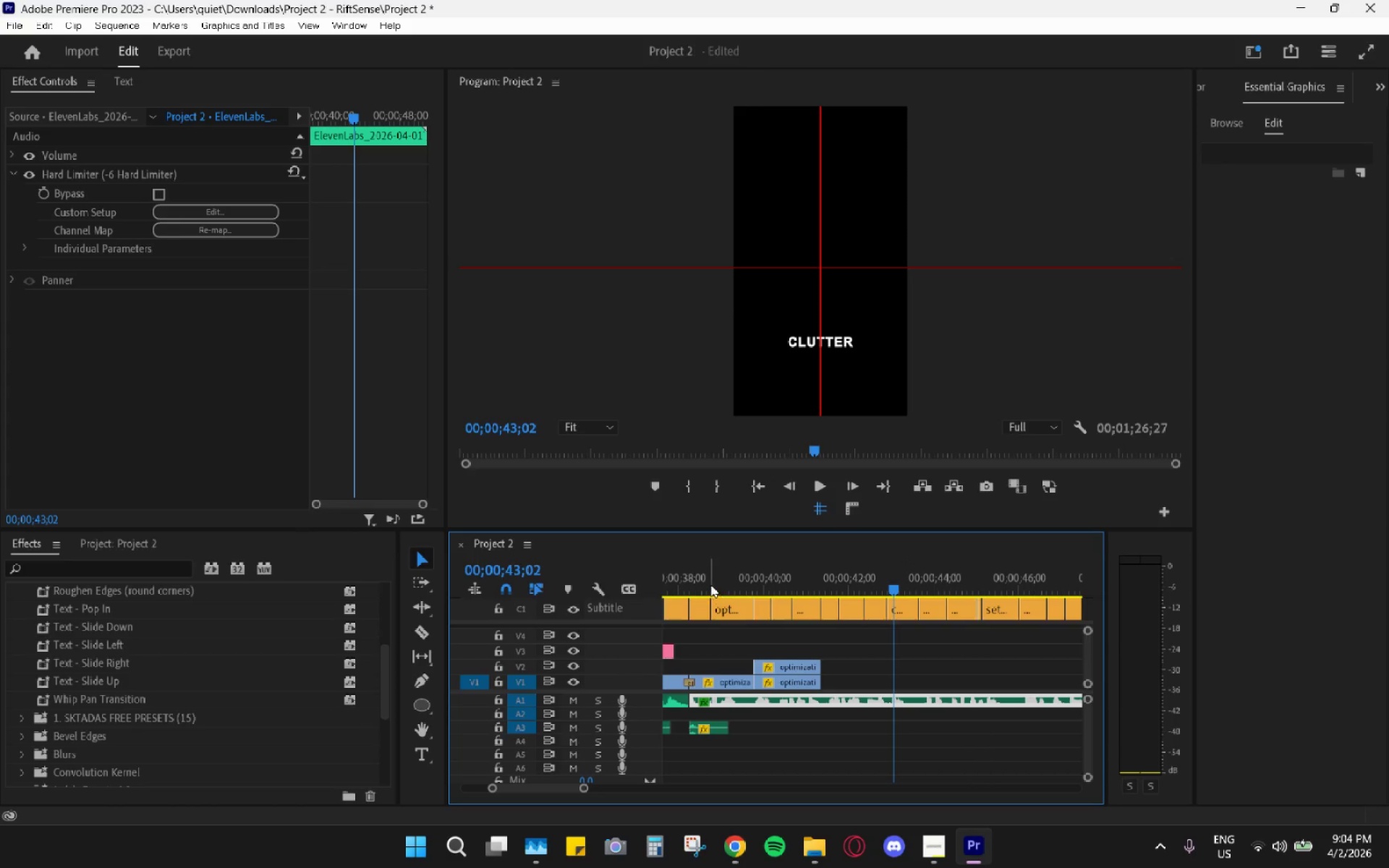 
left_click_drag(start_coordinate=[705, 581], to_coordinate=[683, 579])
 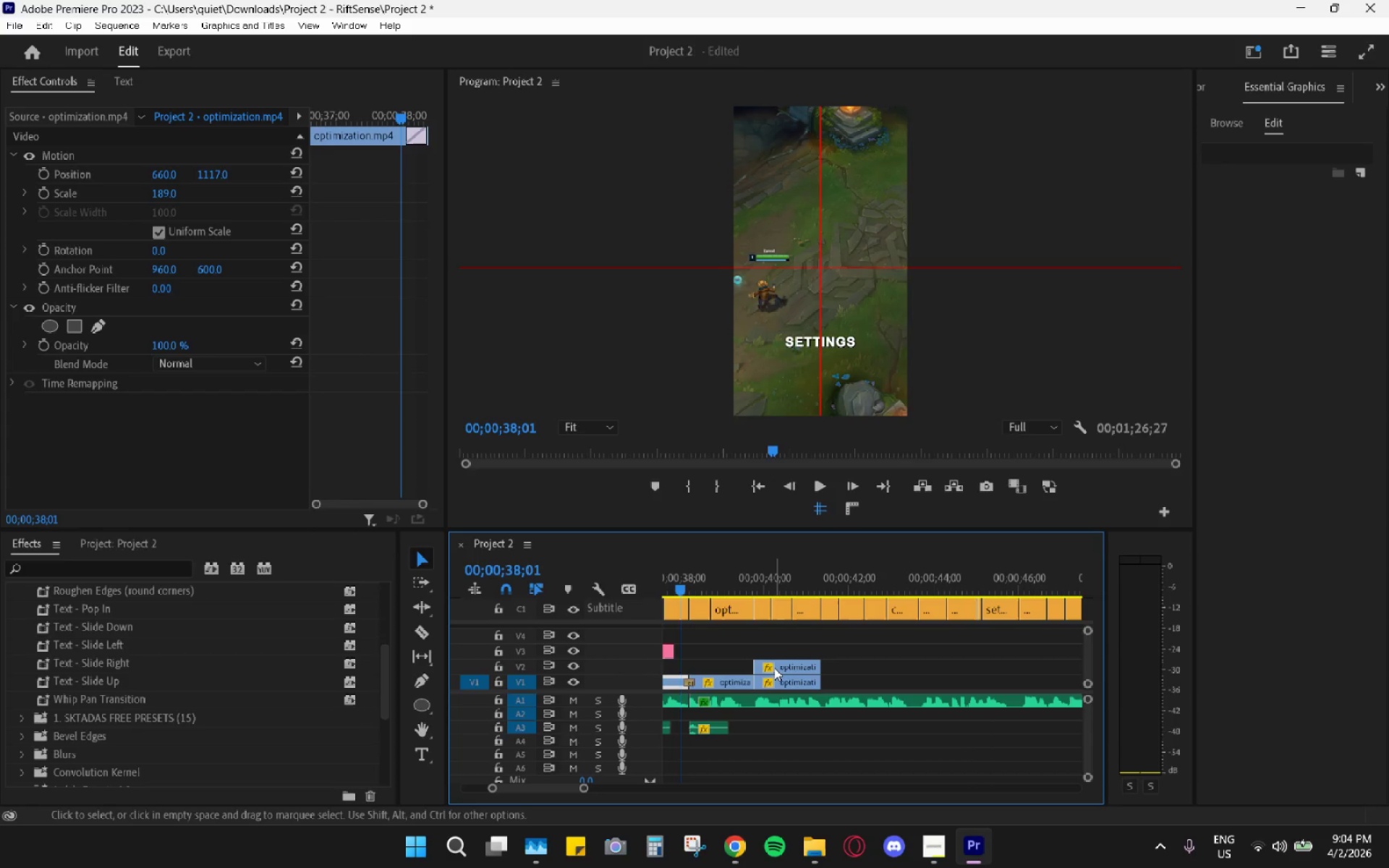 
key(Space)
 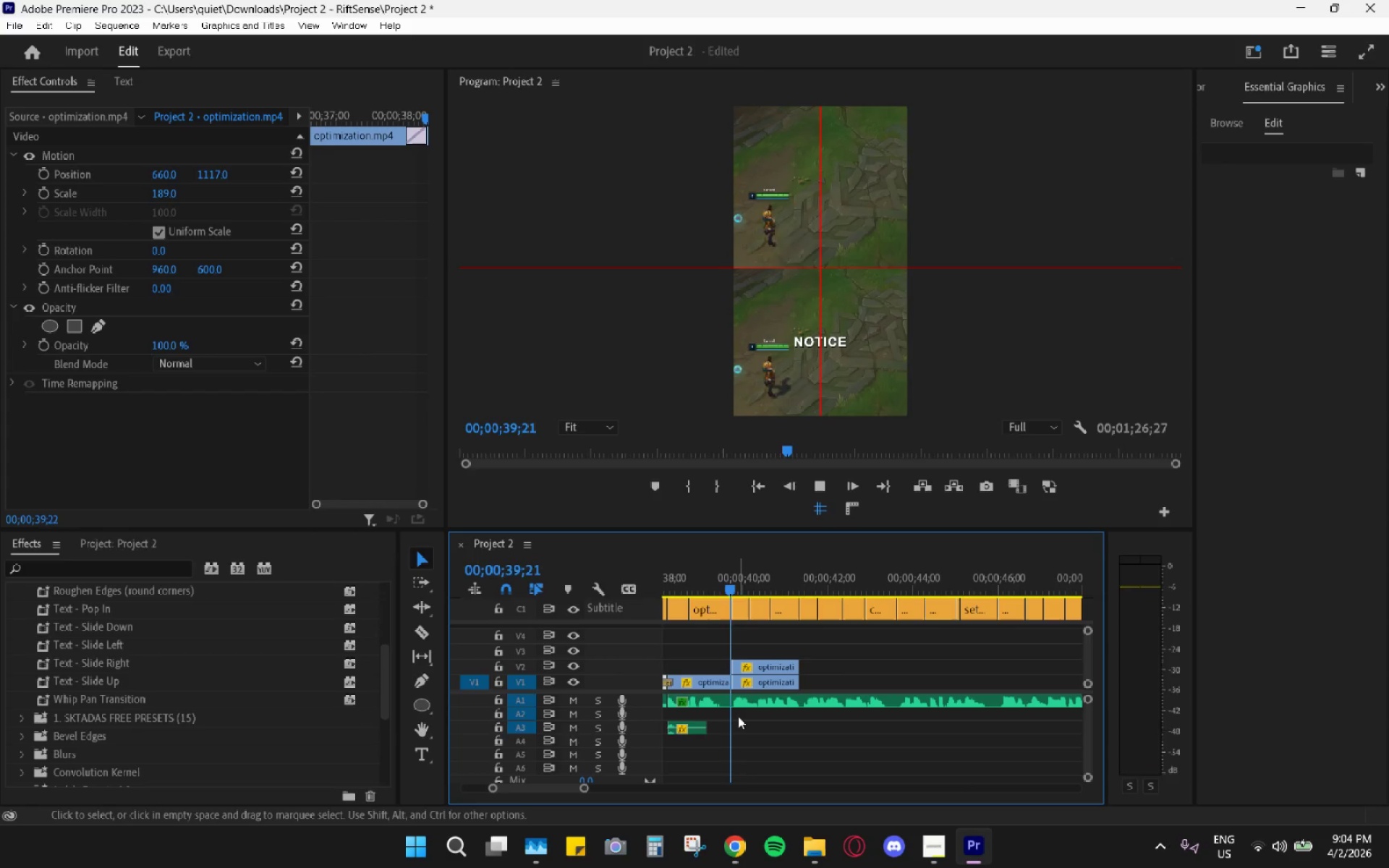 
key(Space)
 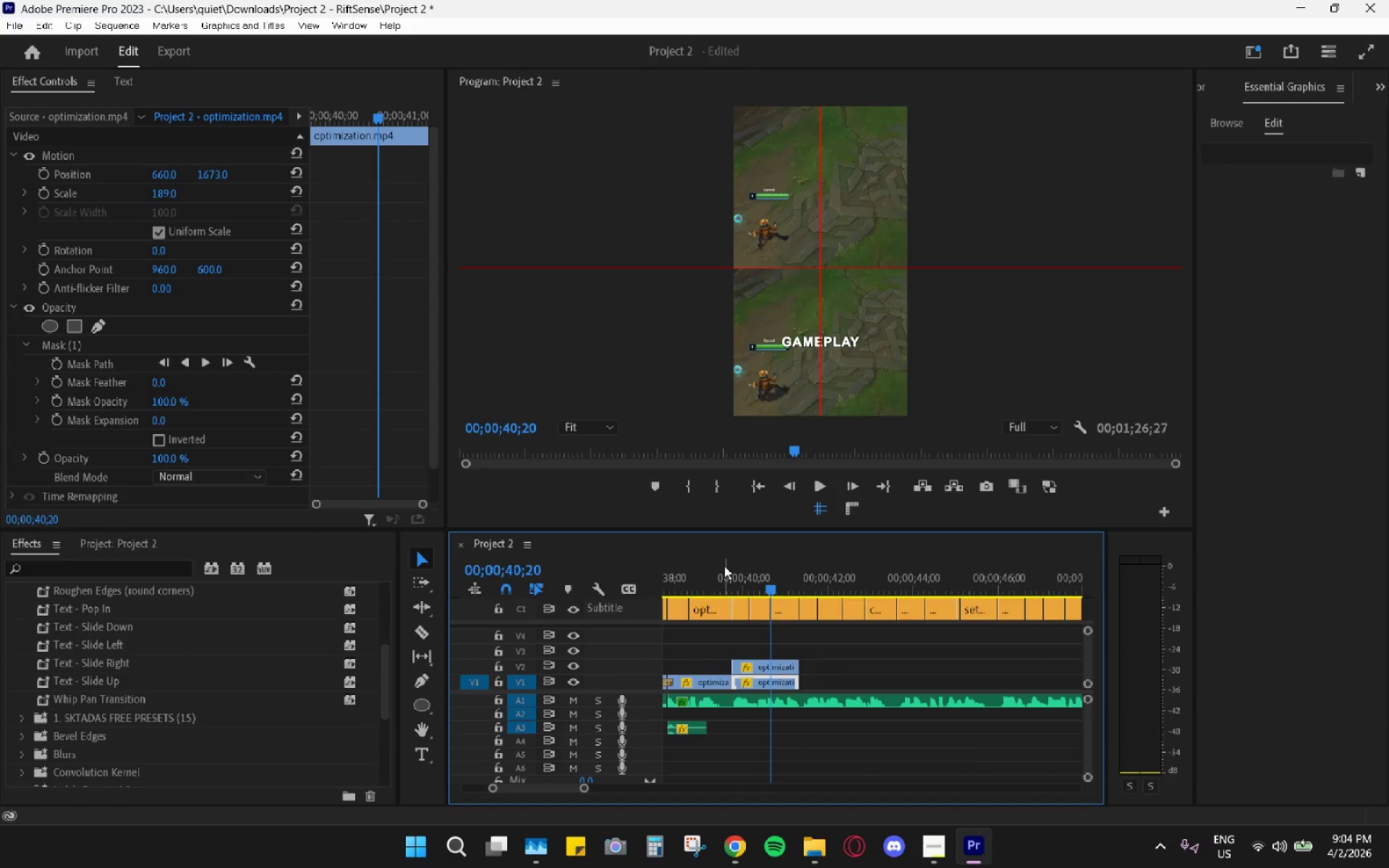 
left_click_drag(start_coordinate=[737, 571], to_coordinate=[705, 553])
 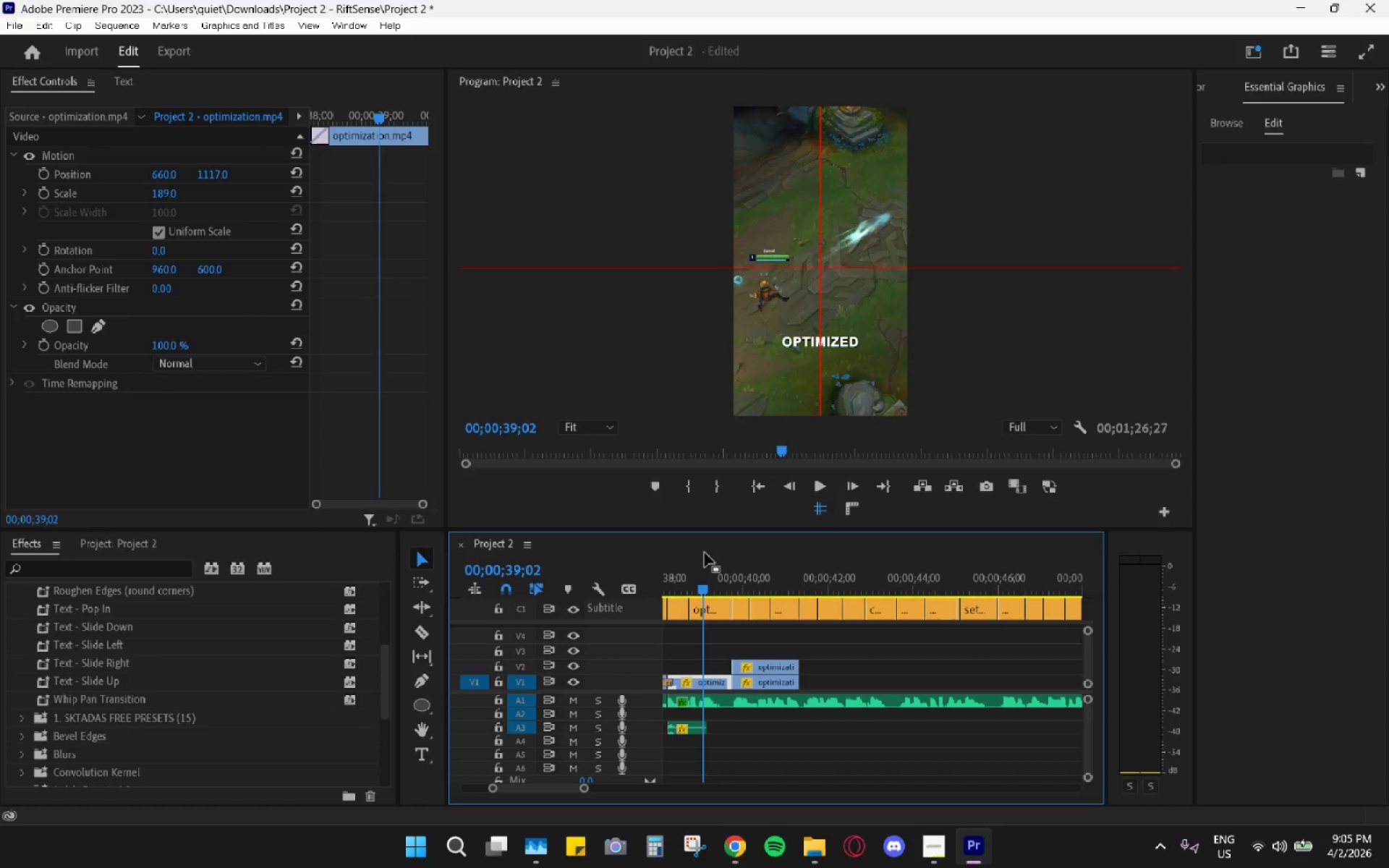 
key(Space)
 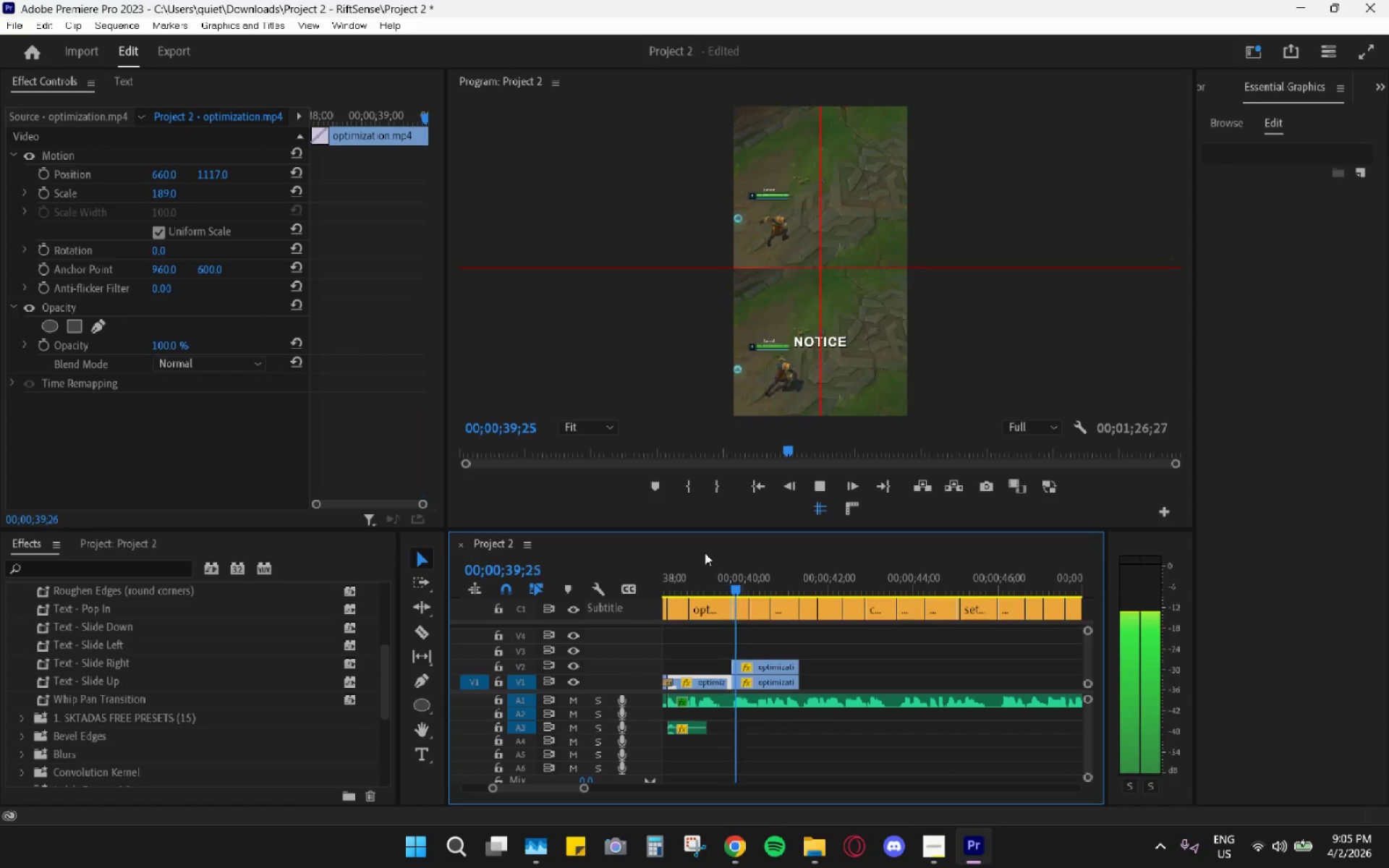 
key(Space)
 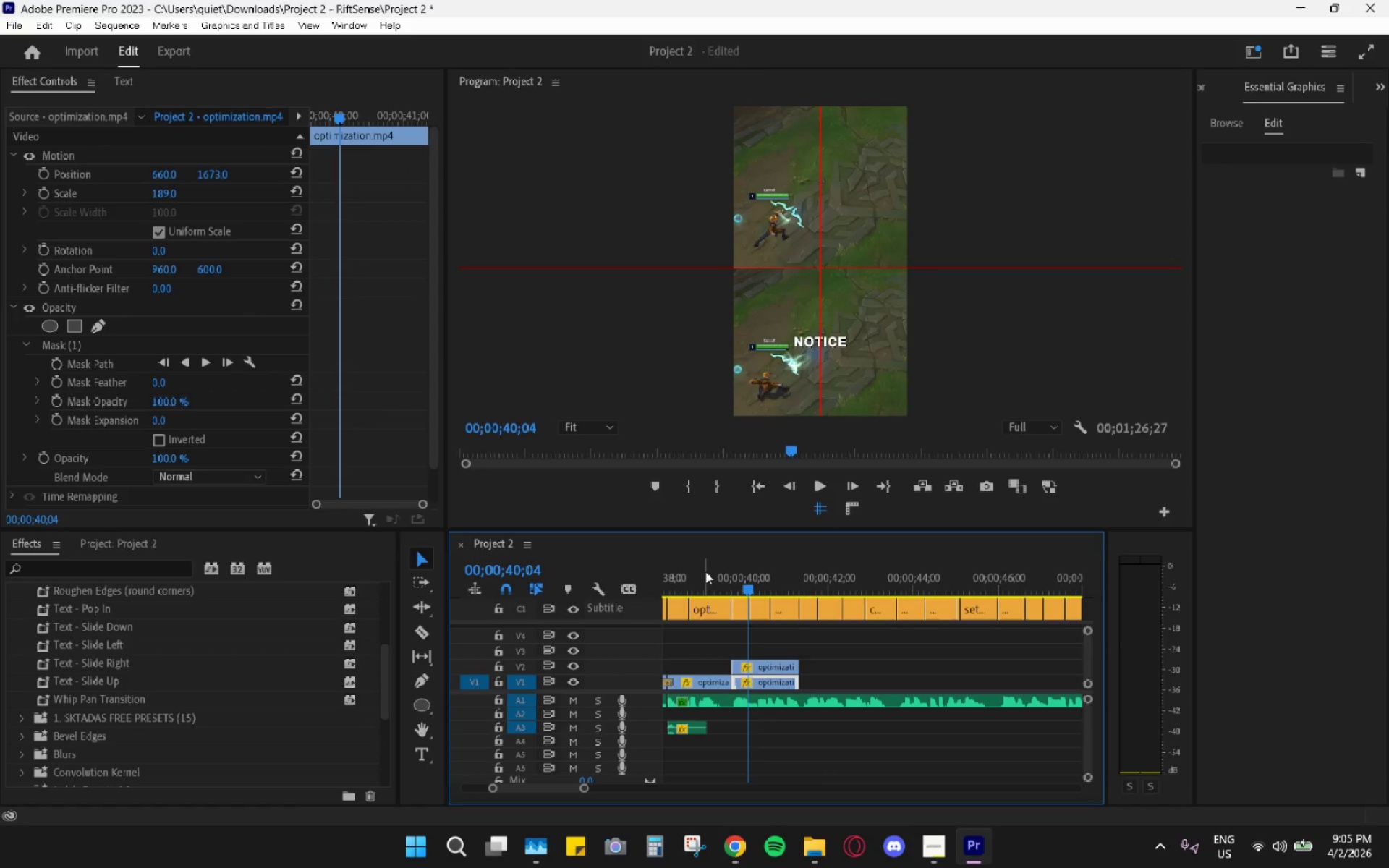 
left_click_drag(start_coordinate=[705, 571], to_coordinate=[673, 573])
 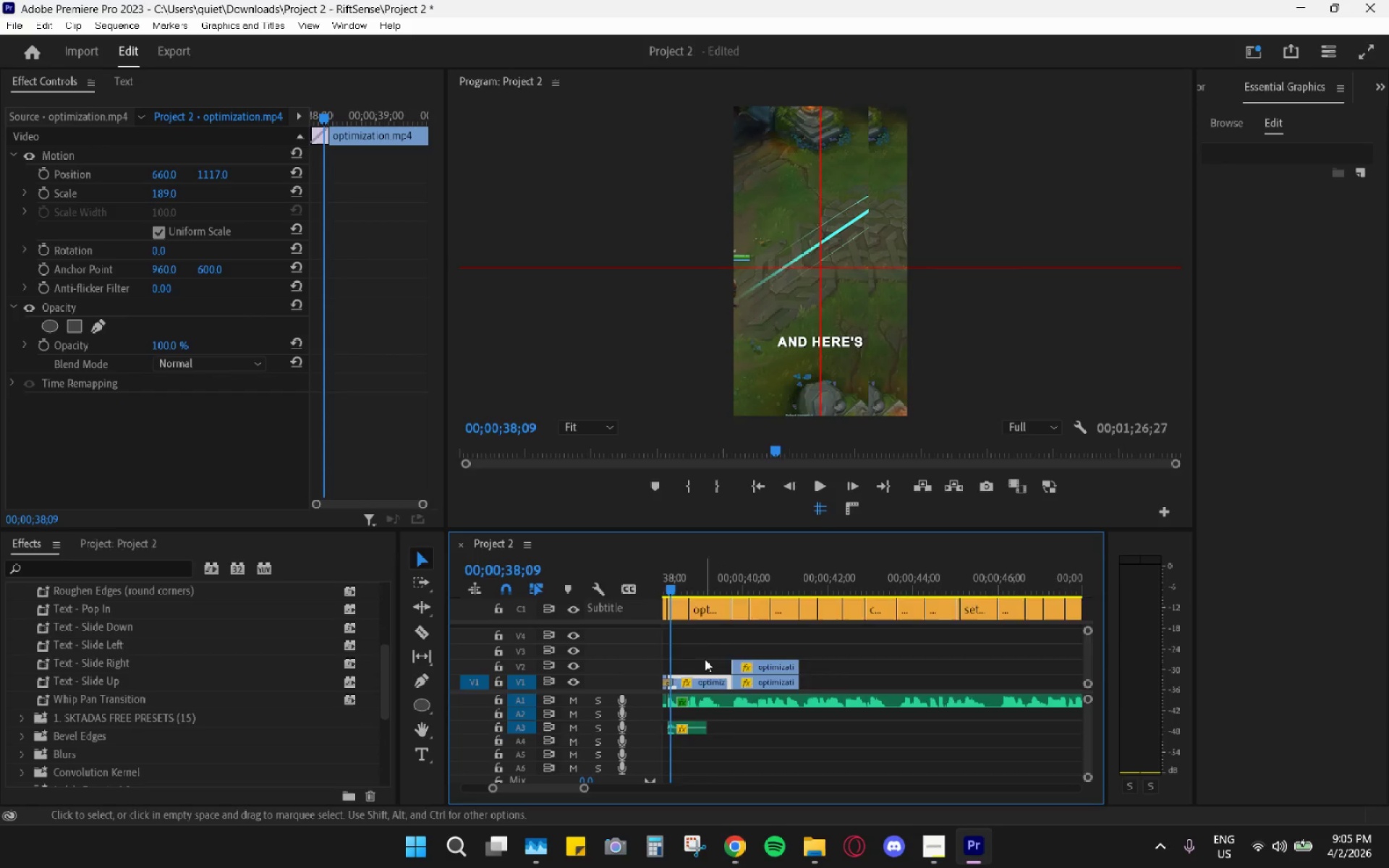 
scroll: coordinate [705, 659], scroll_direction: up, amount: 3.0
 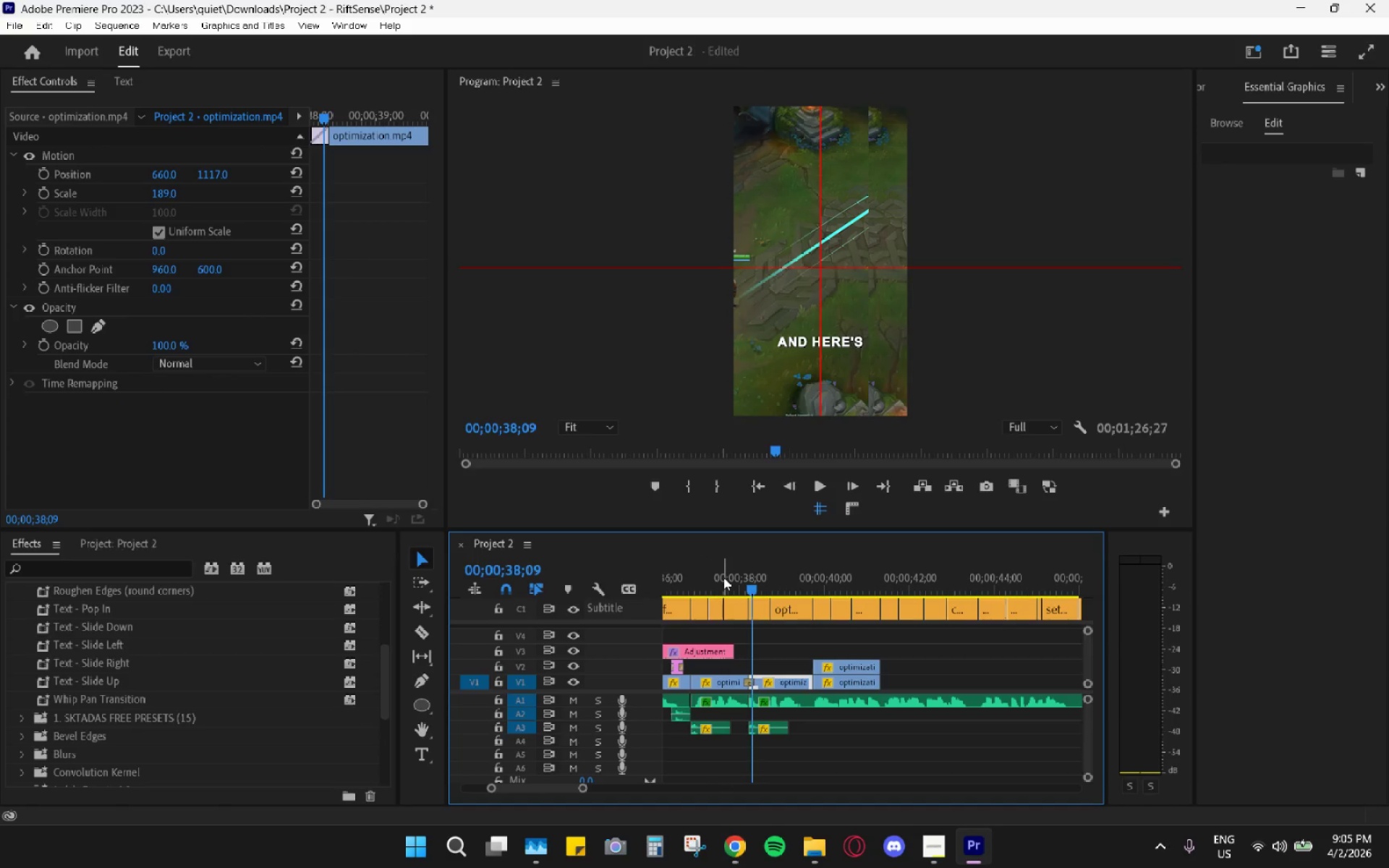 
left_click_drag(start_coordinate=[717, 576], to_coordinate=[711, 576])
 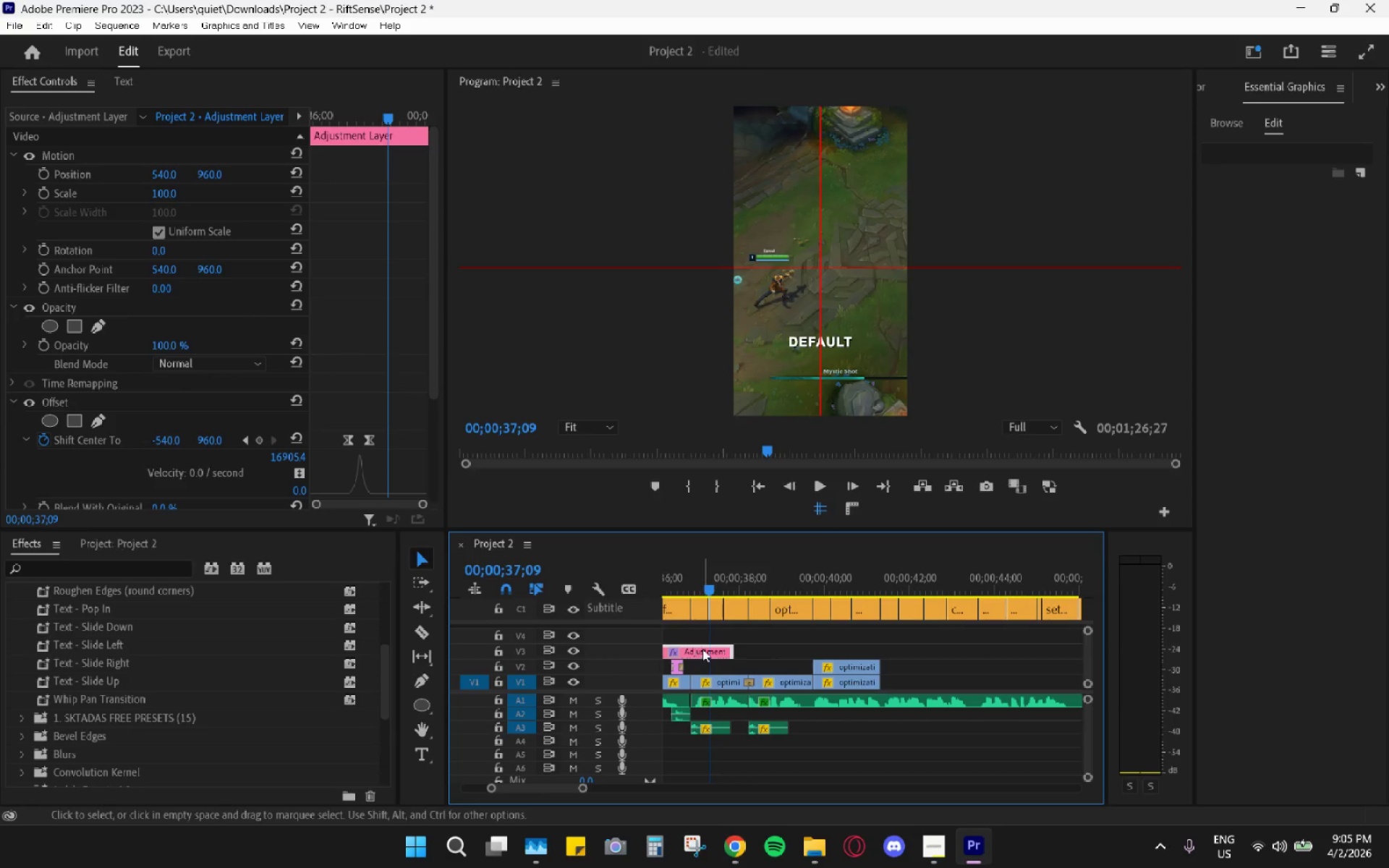 
key(Control+ControlLeft)
 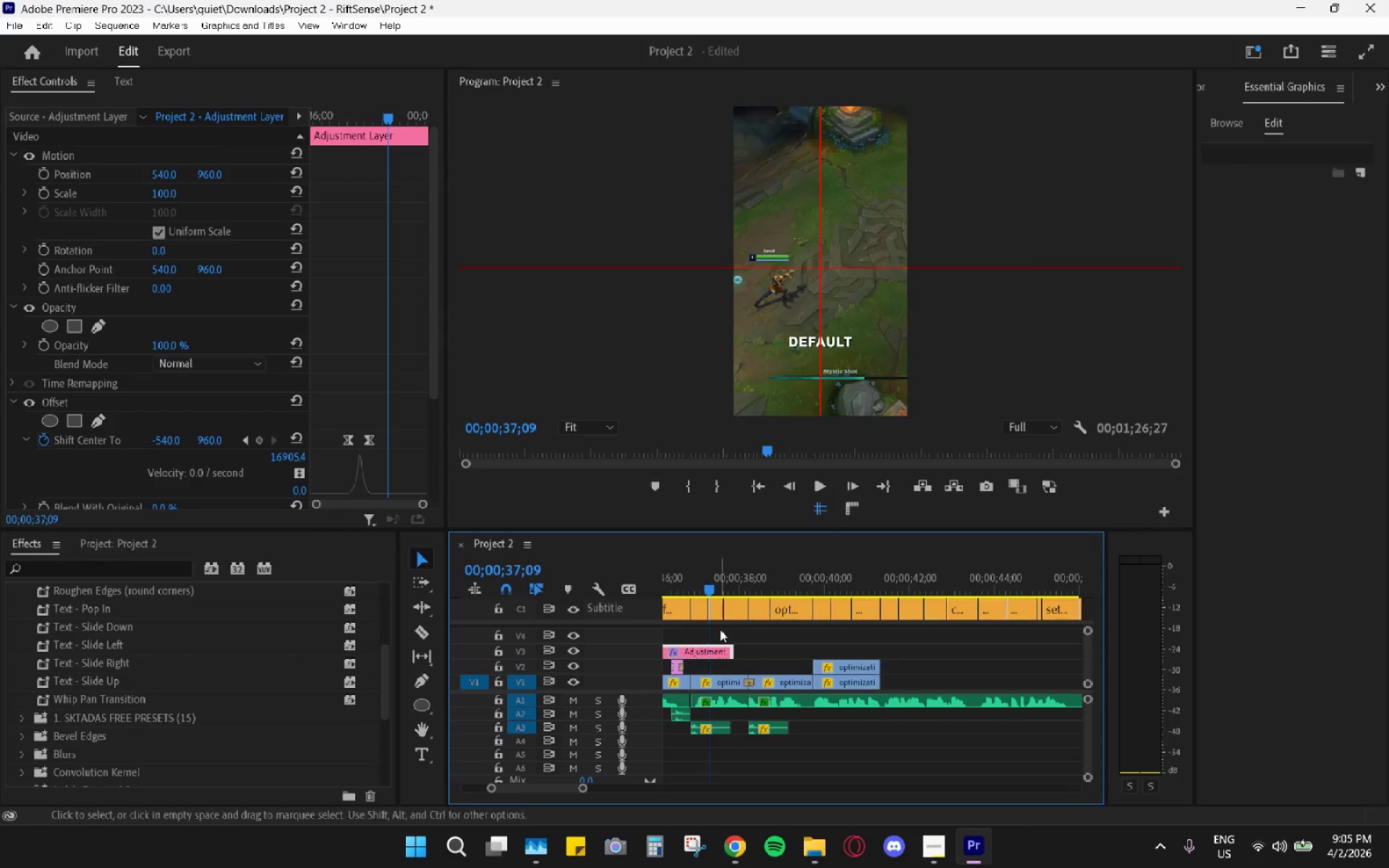 
key(Control+C)
 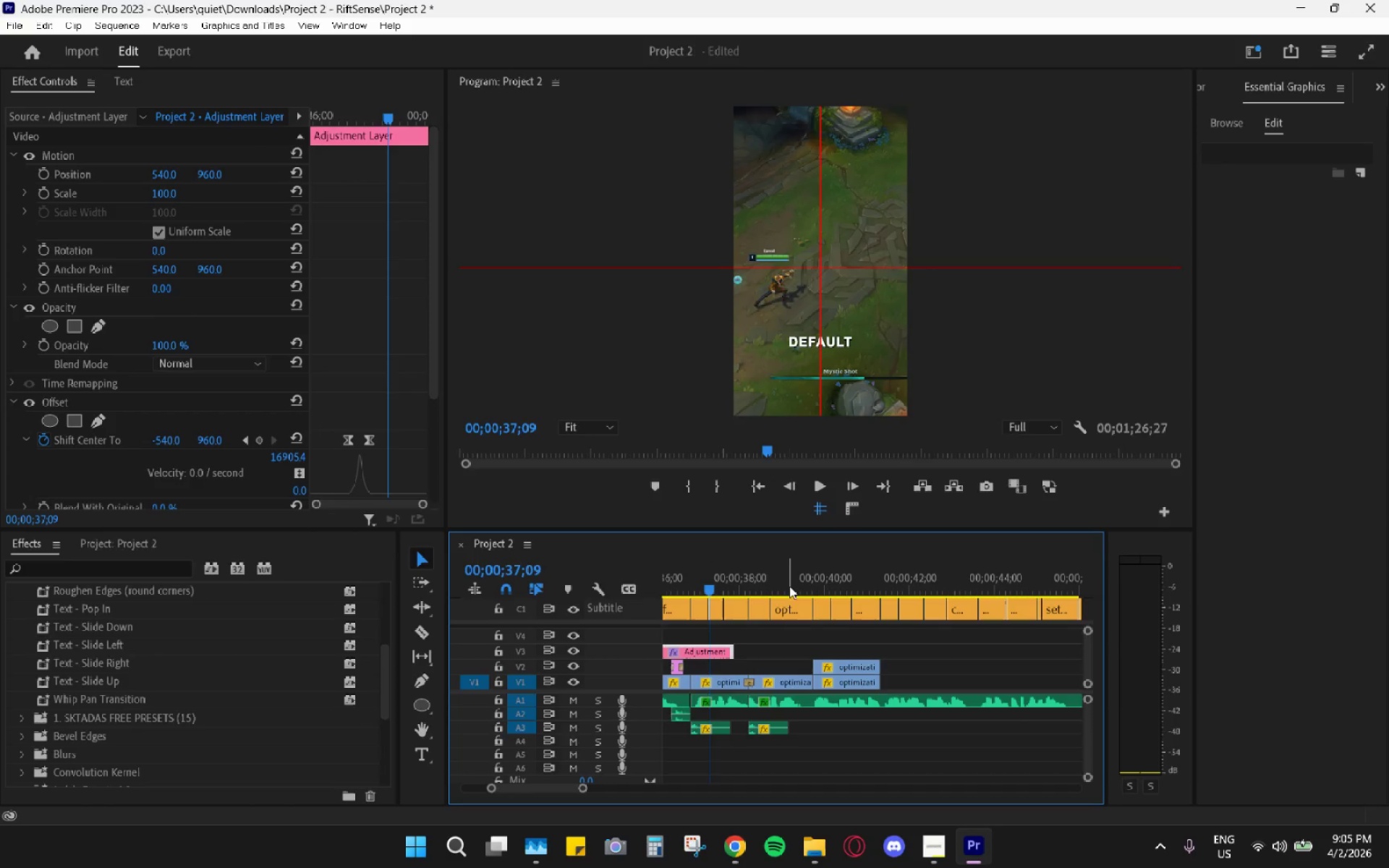 
left_click_drag(start_coordinate=[791, 584], to_coordinate=[897, 592])
 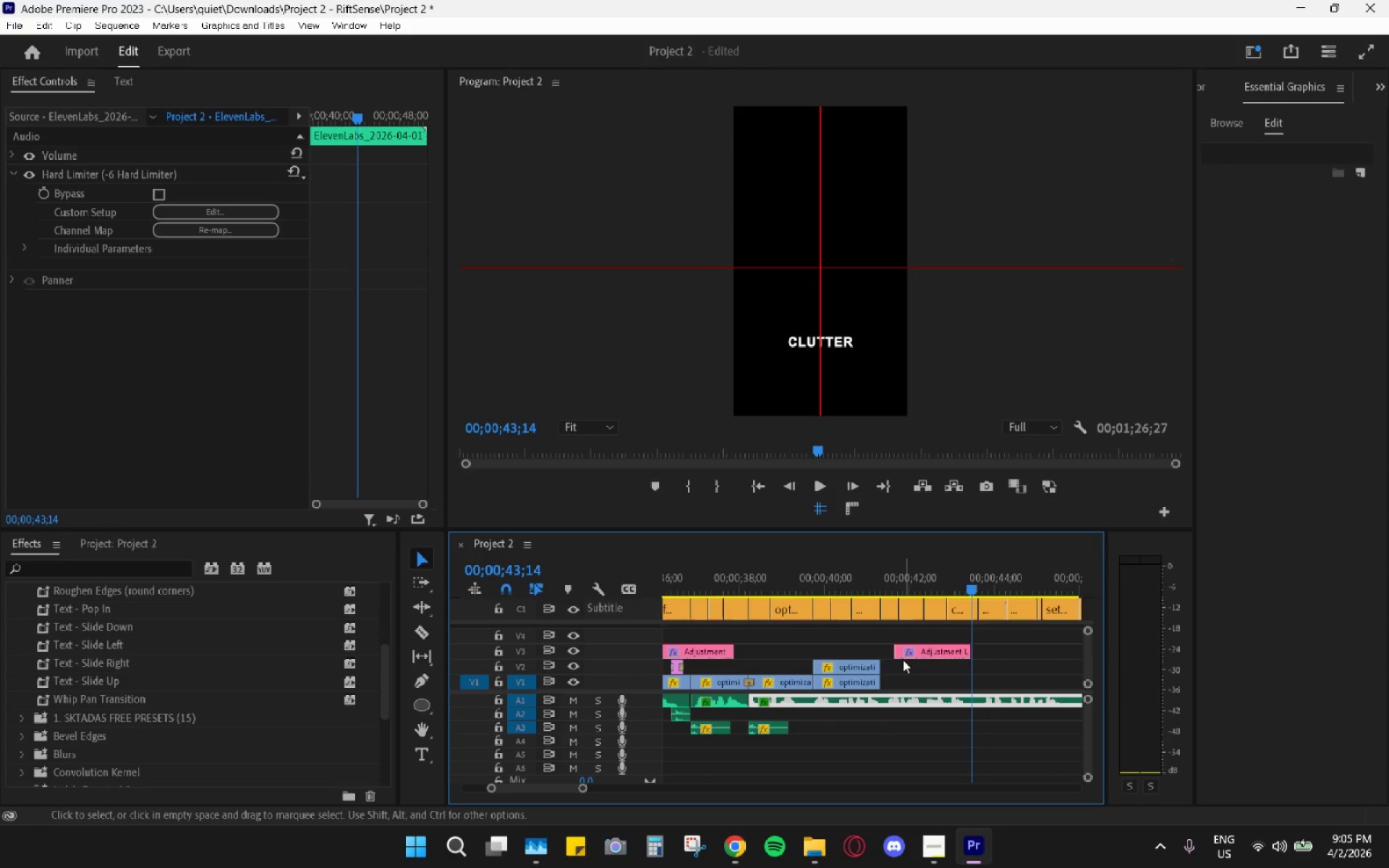 
key(Control+V)
 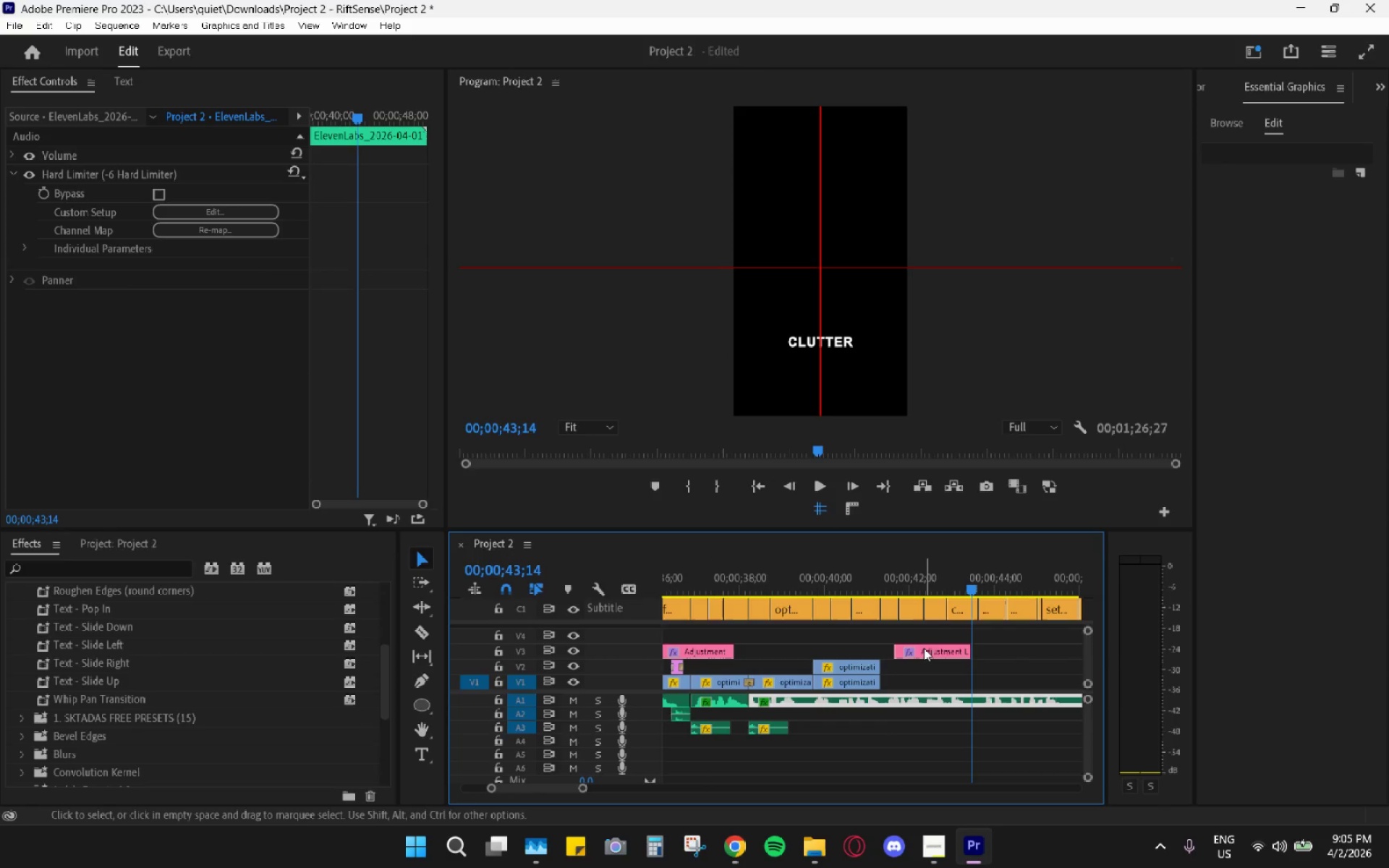 
left_click_drag(start_coordinate=[924, 648], to_coordinate=[807, 650])
 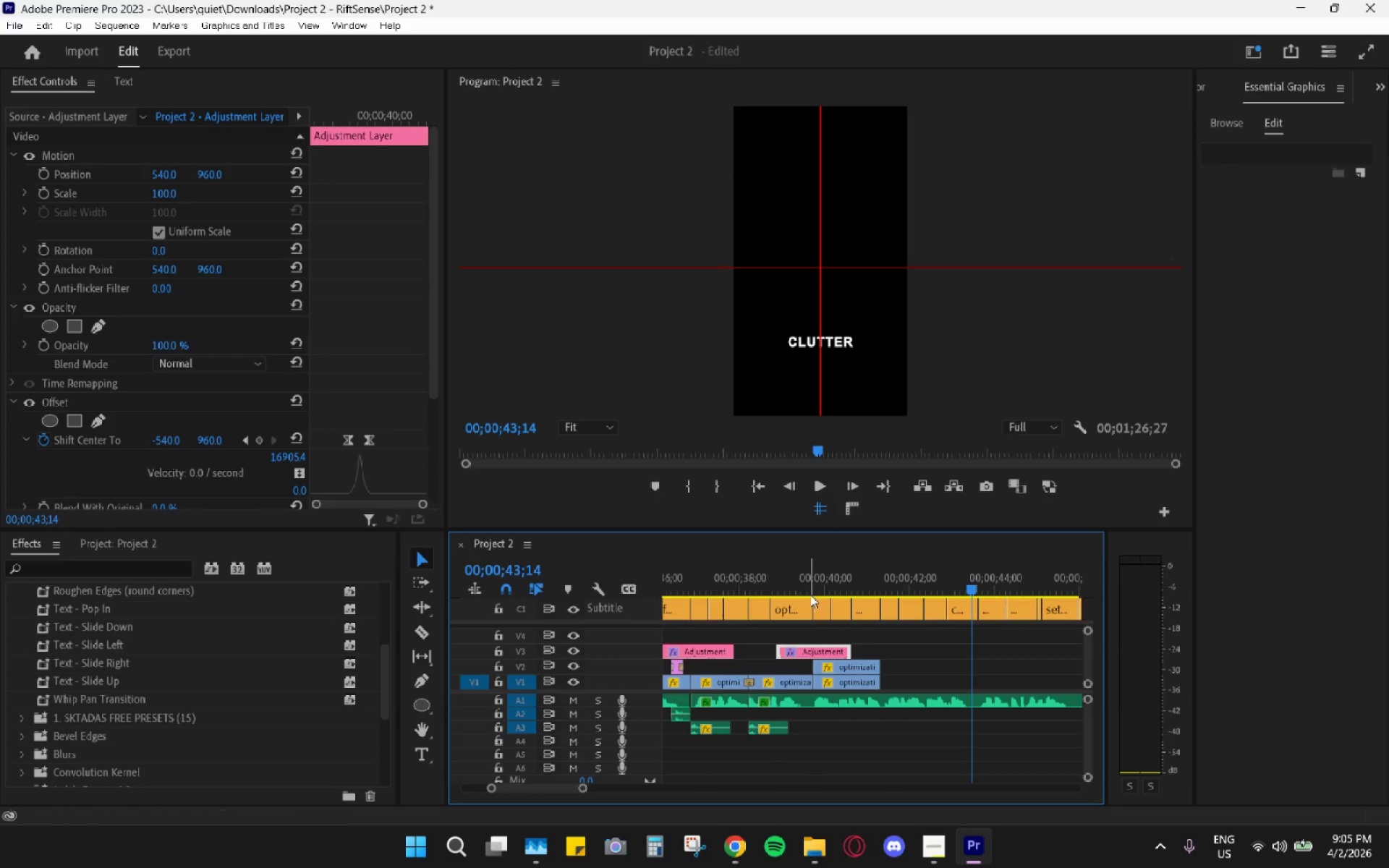 
left_click_drag(start_coordinate=[810, 595], to_coordinate=[807, 594])
 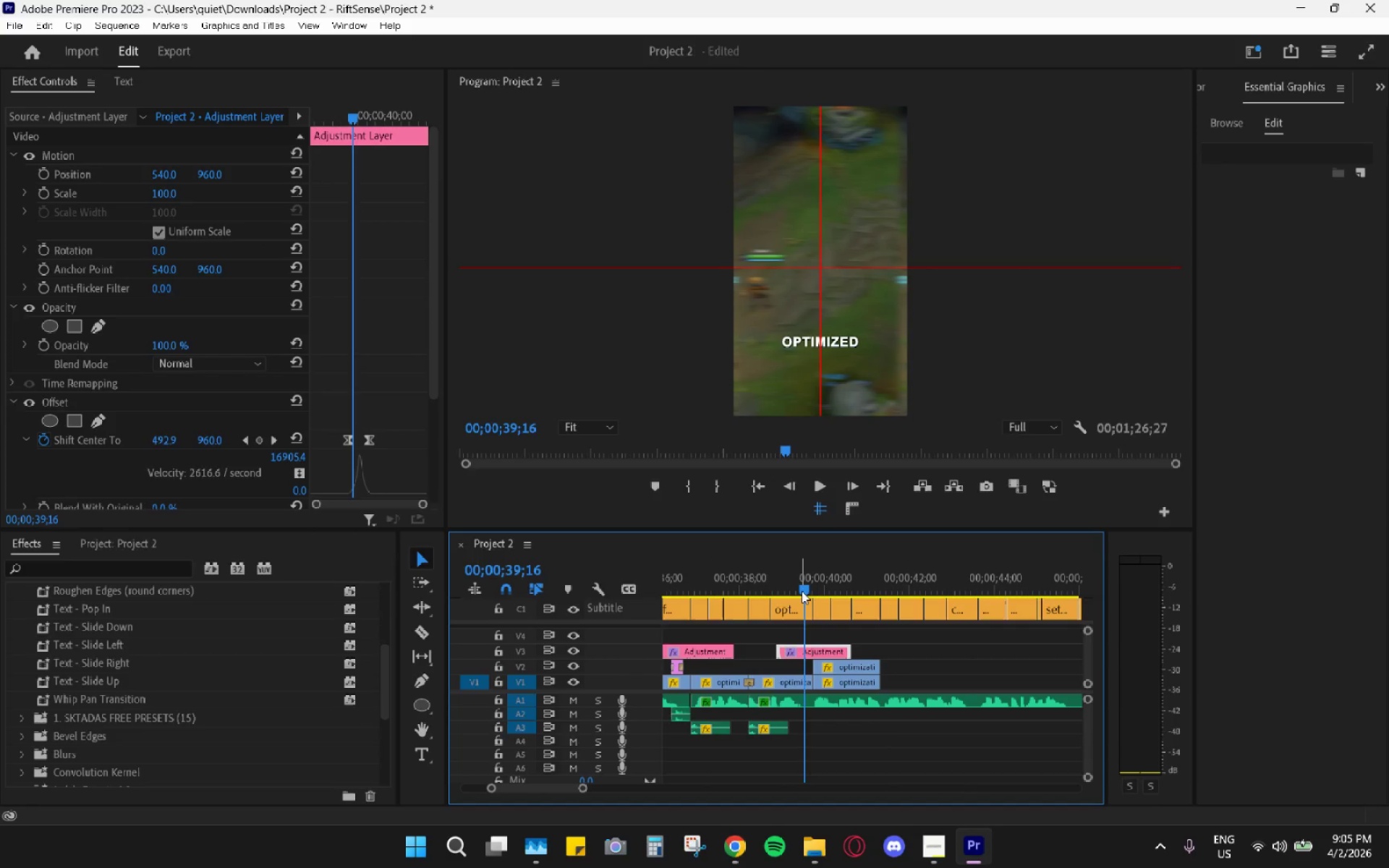 
key(Space)
 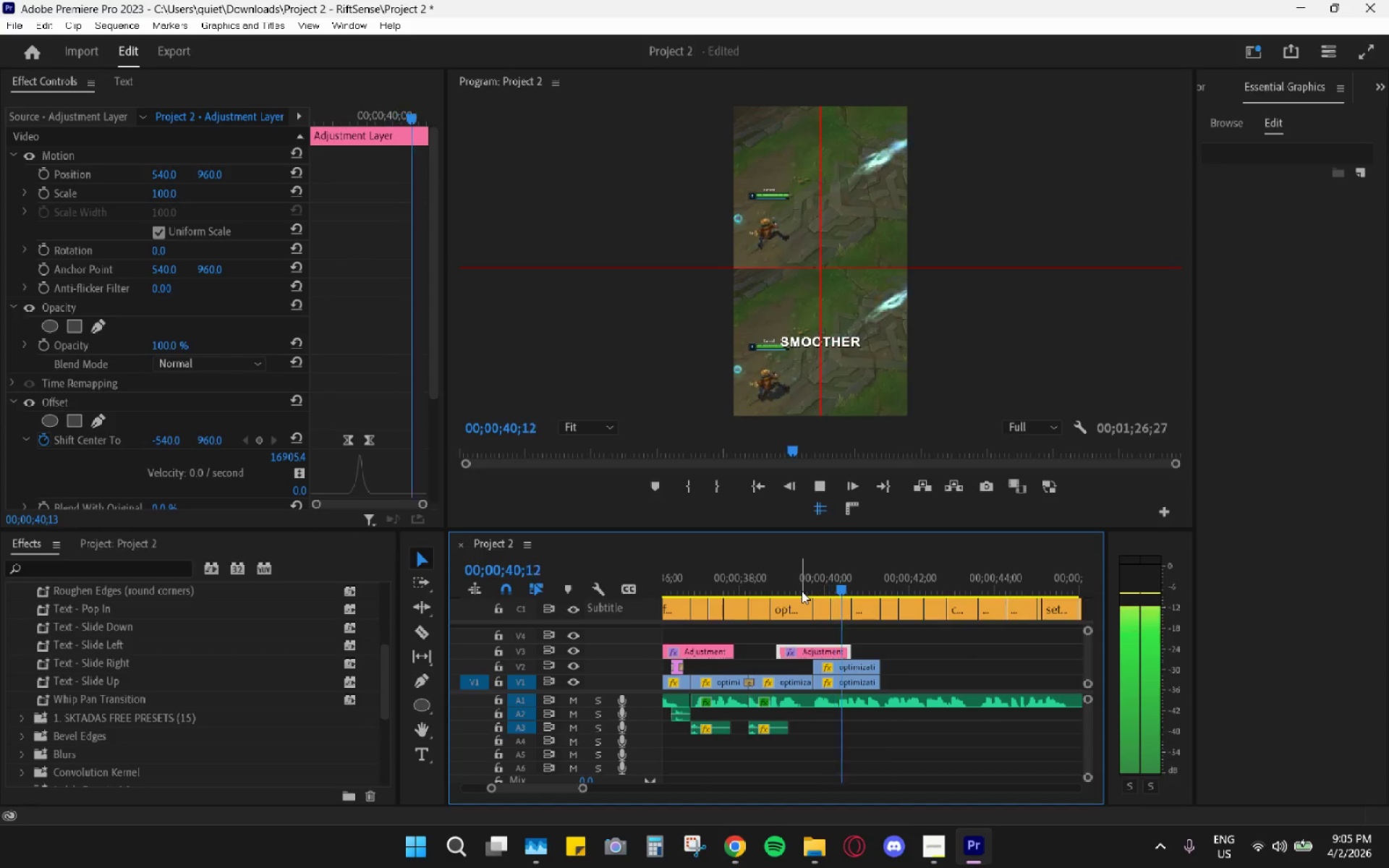 
key(Space)
 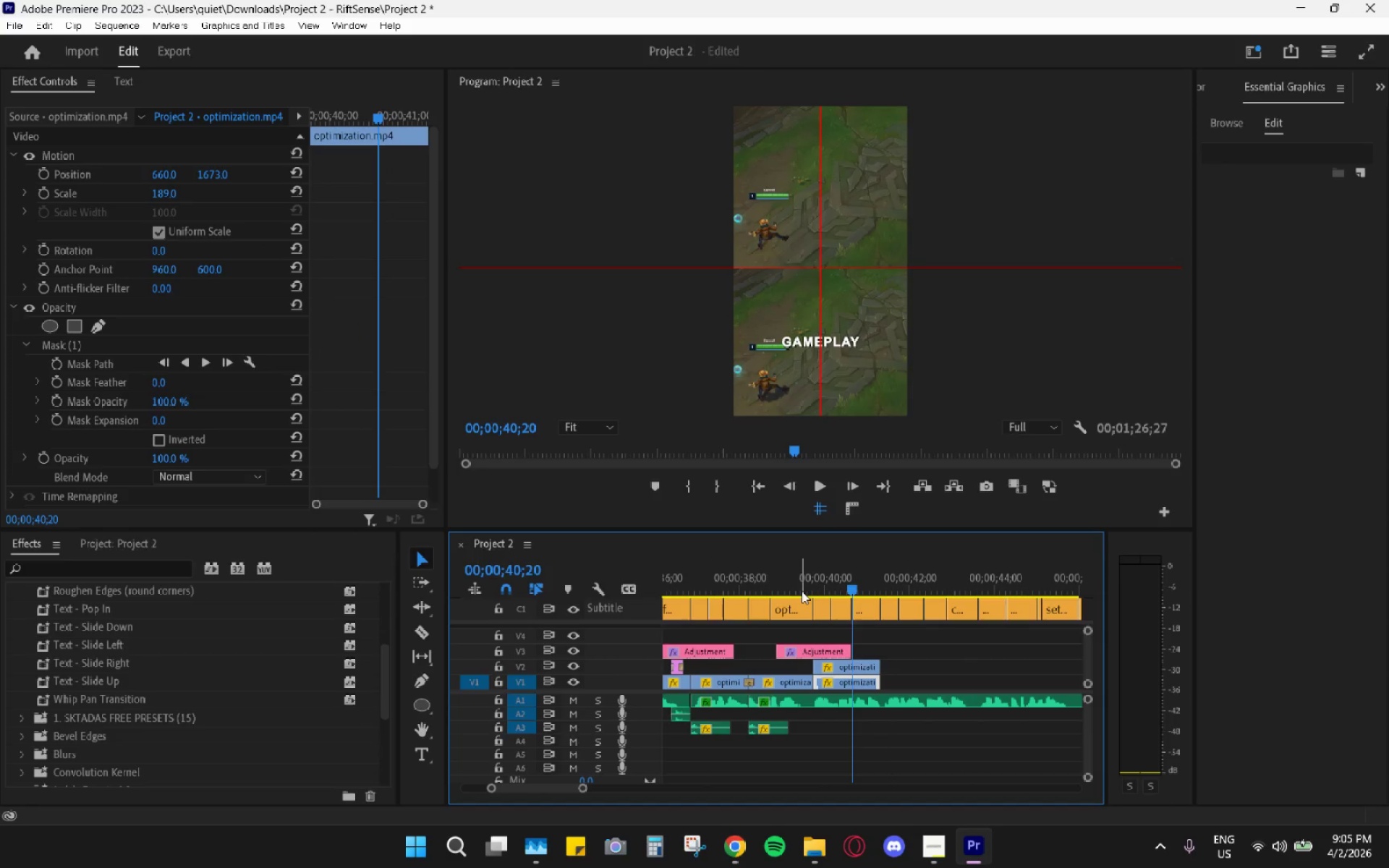 
left_click_drag(start_coordinate=[802, 591], to_coordinate=[795, 591])
 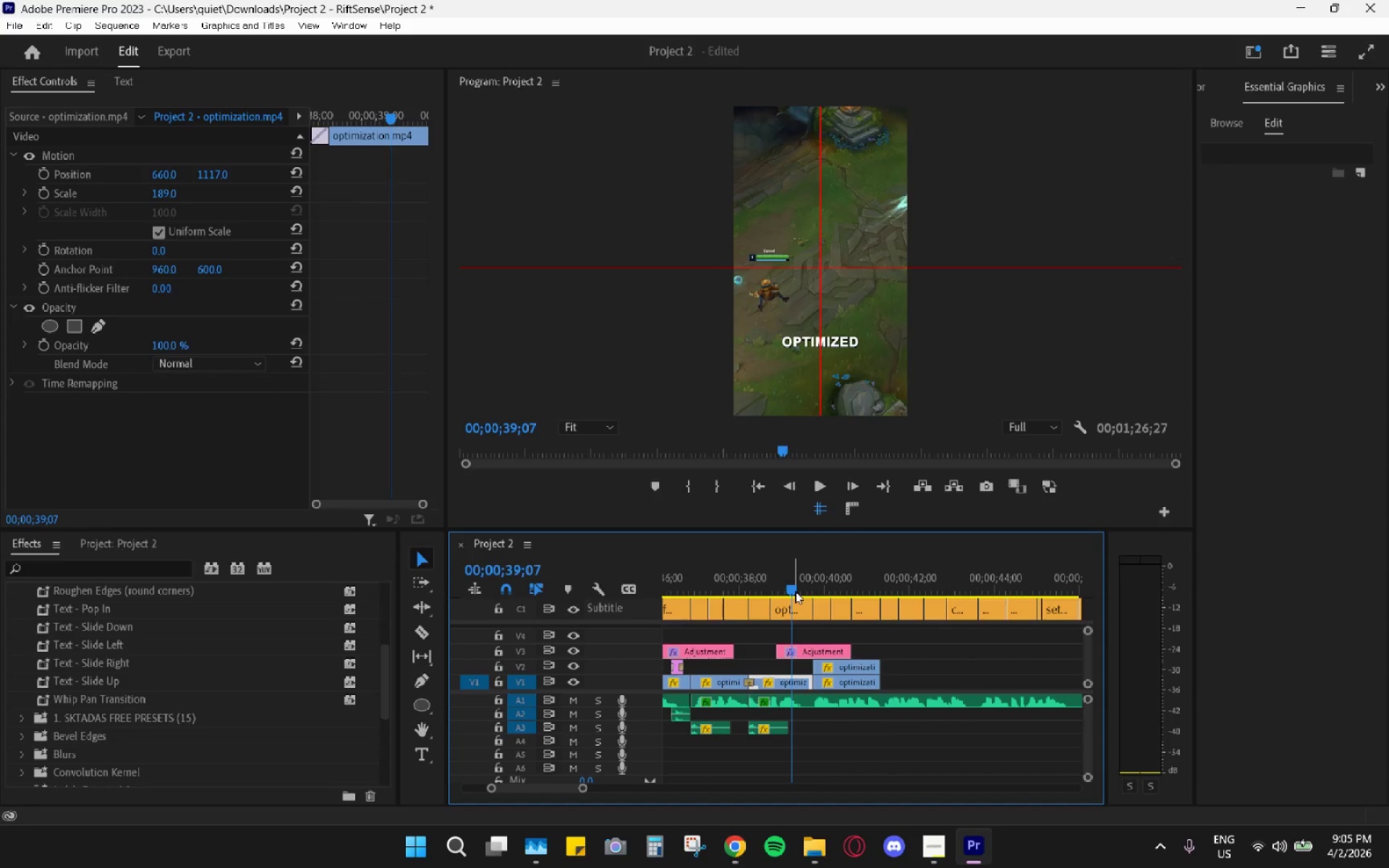 
key(Space)
 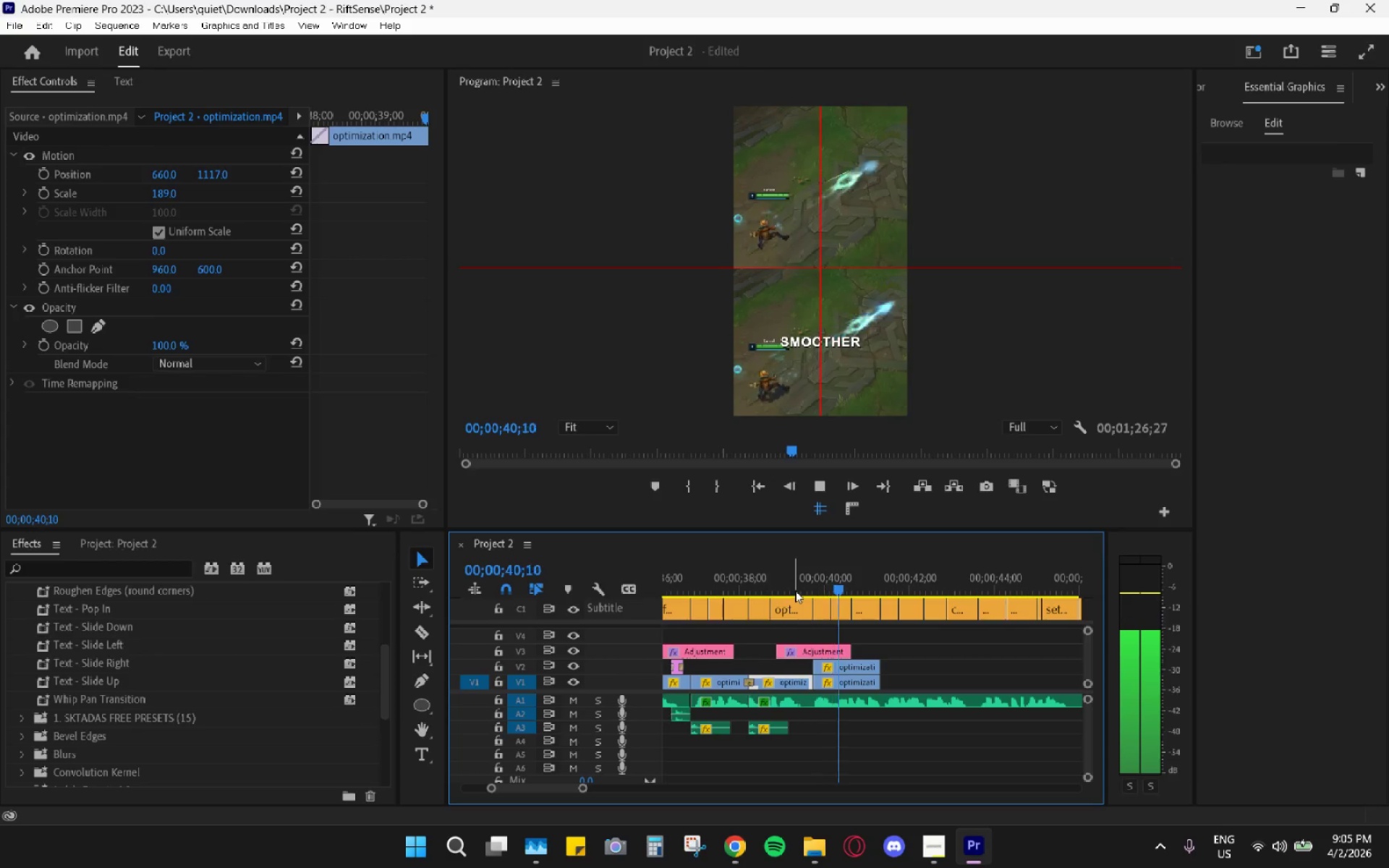 
key(Space)
 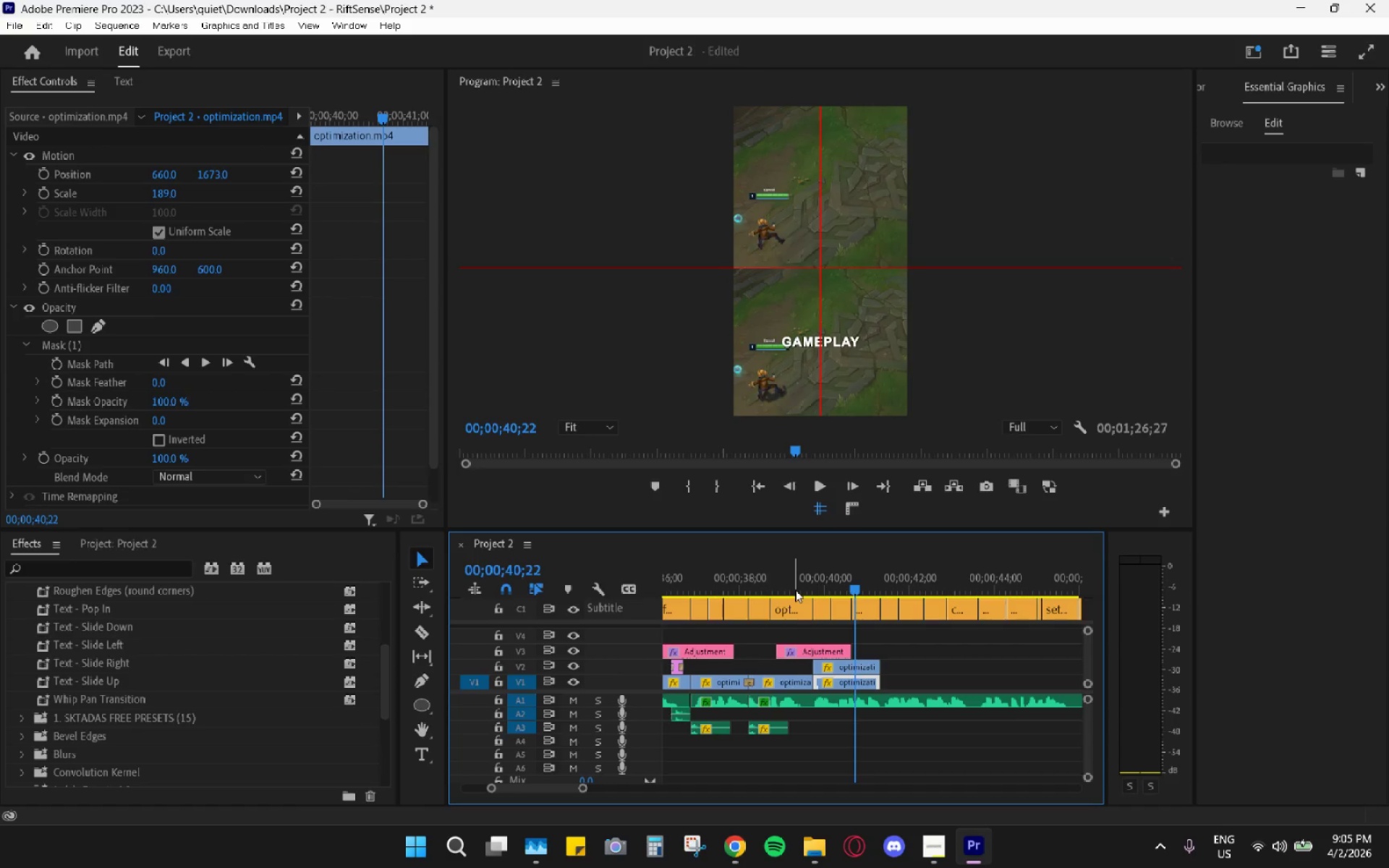 
left_click_drag(start_coordinate=[795, 590], to_coordinate=[768, 590])
 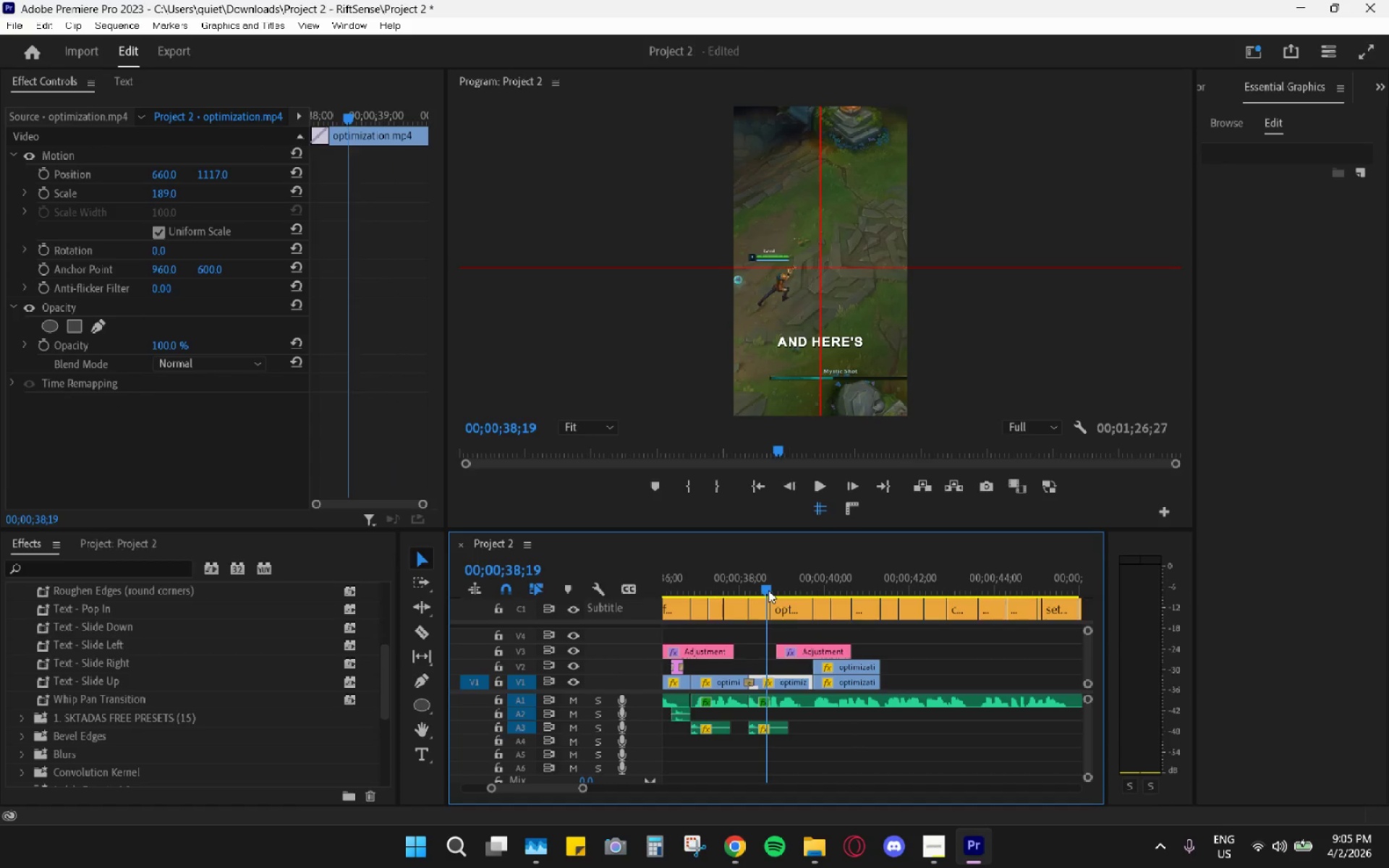 
key(Space)
 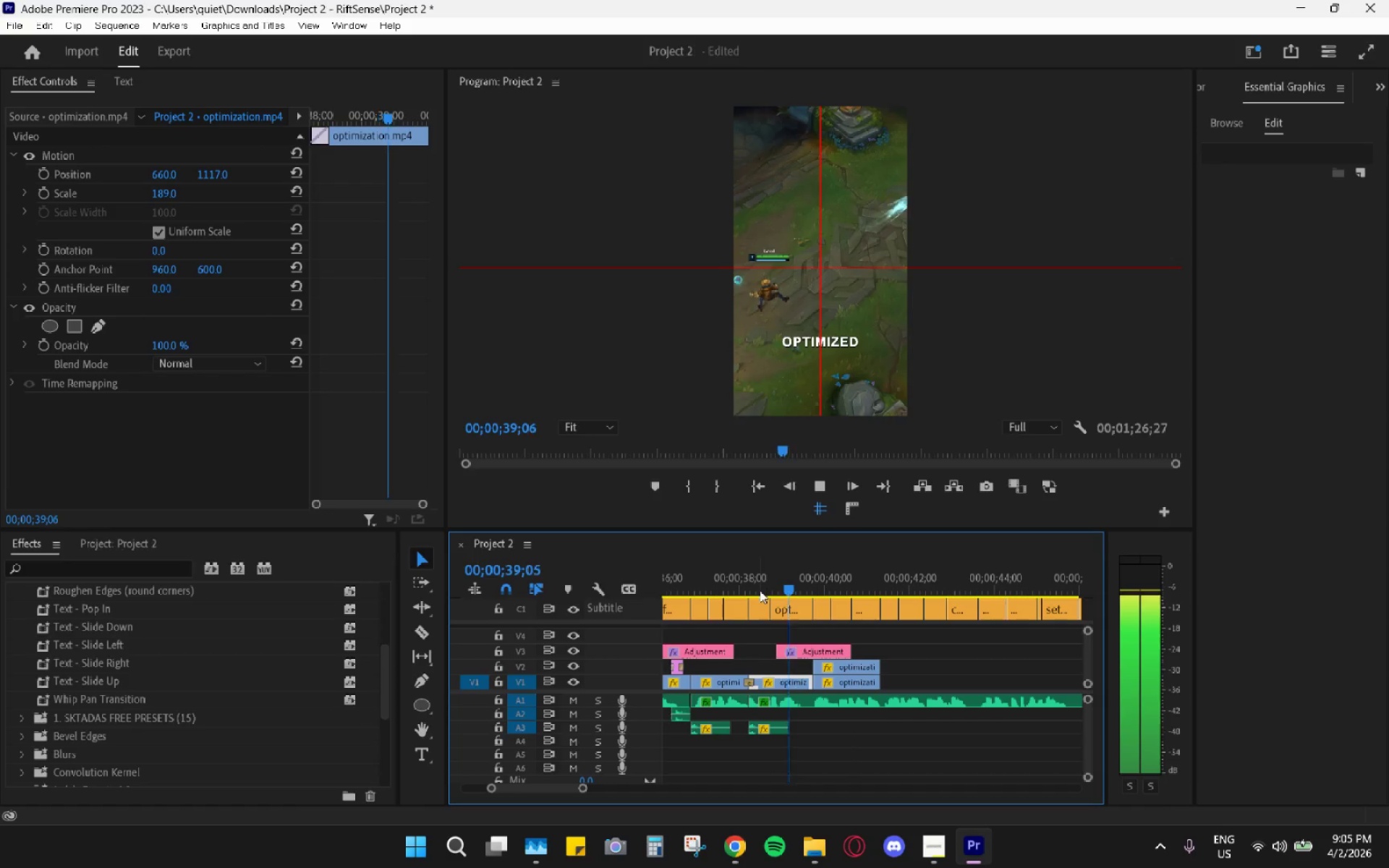 
key(Space)
 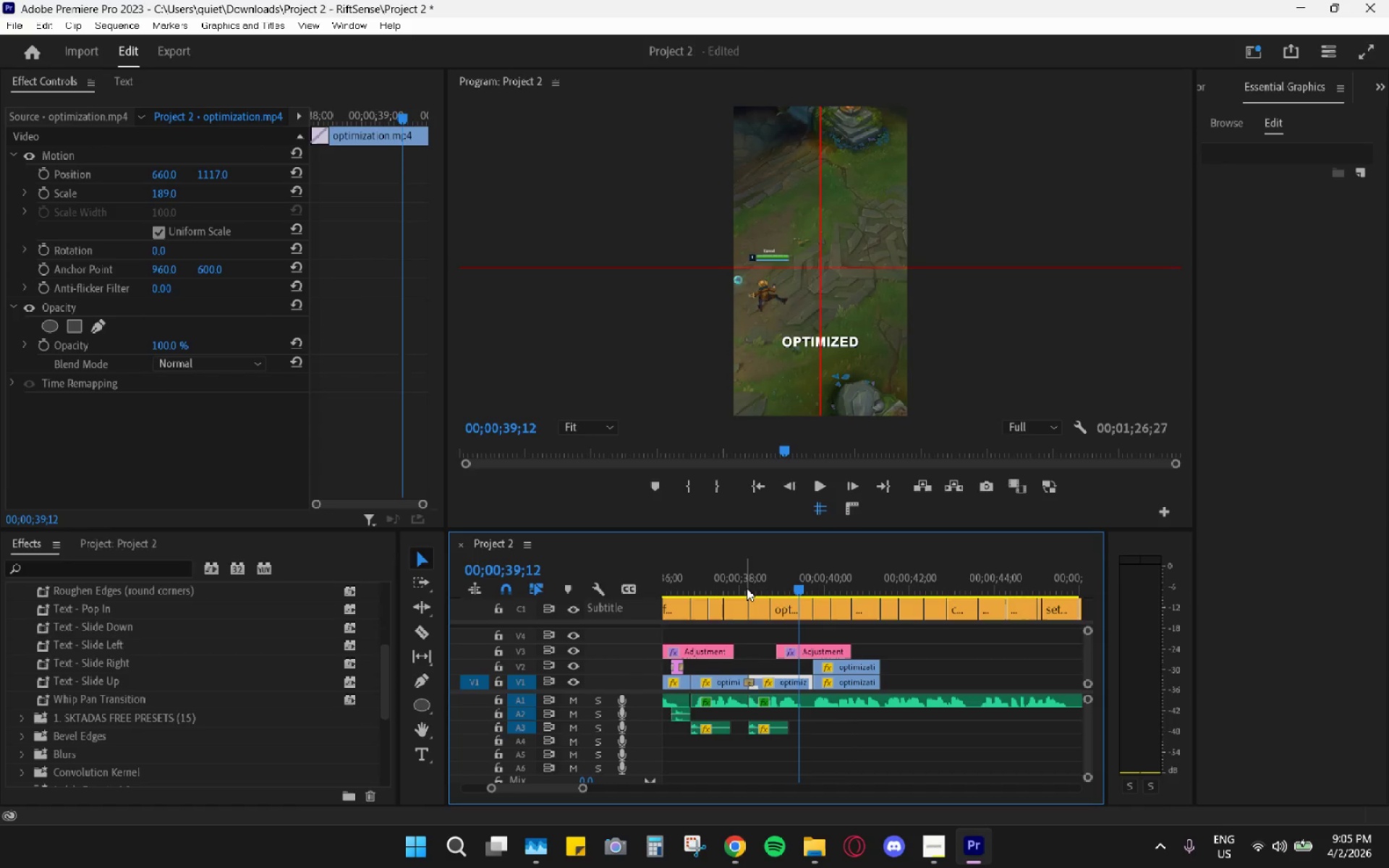 
left_click_drag(start_coordinate=[747, 587], to_coordinate=[713, 587])
 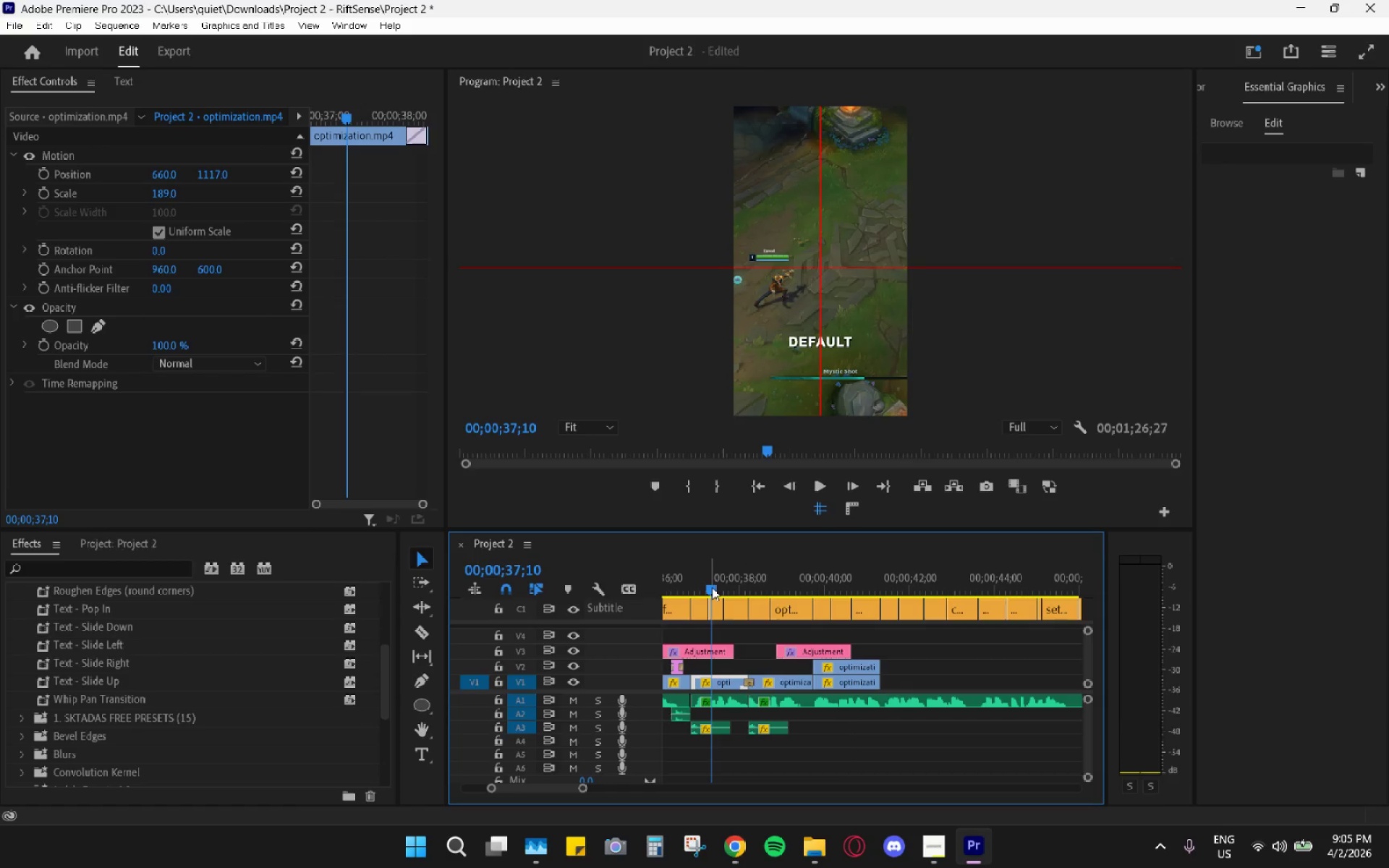 
key(Space)
 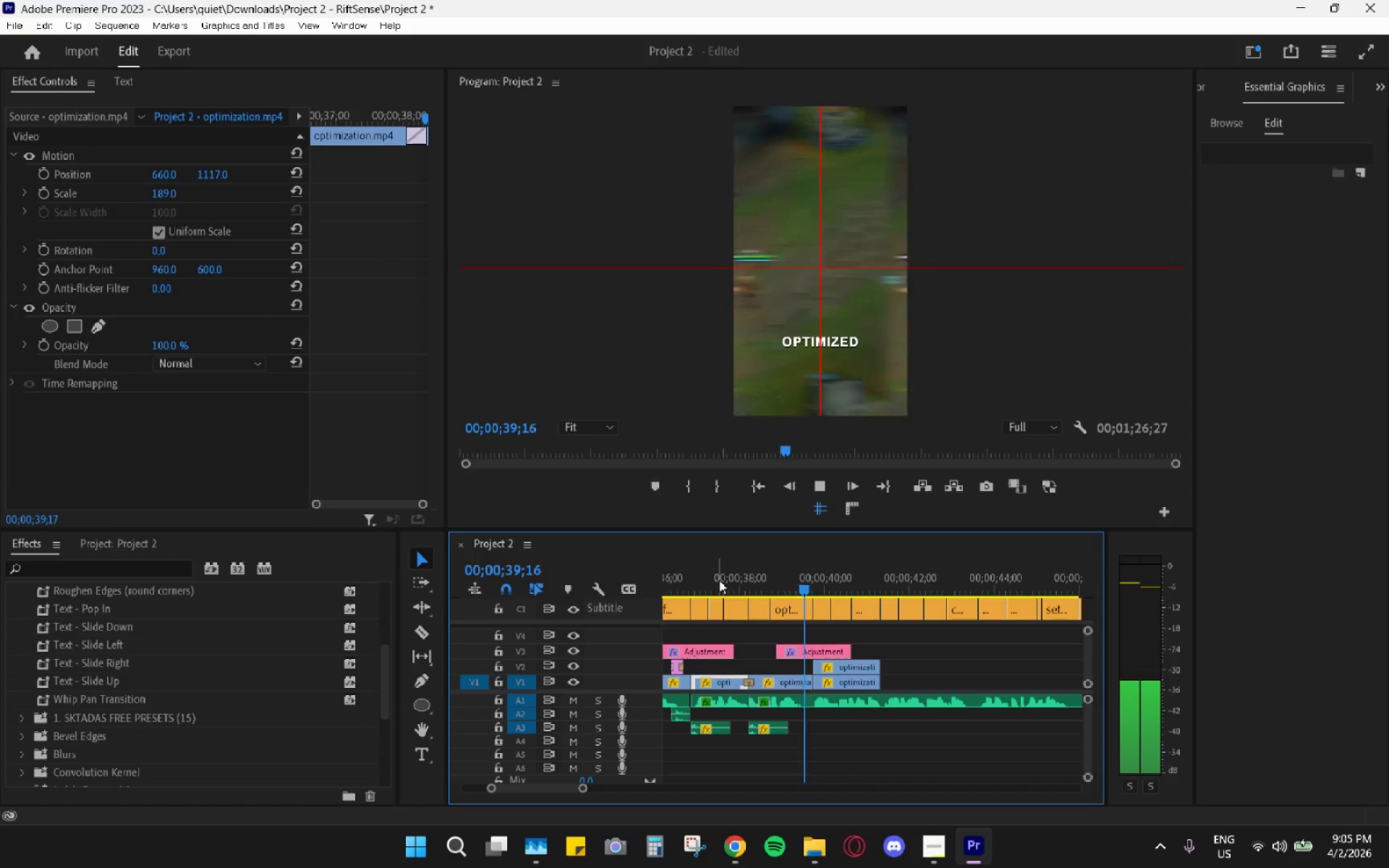 
key(Space)
 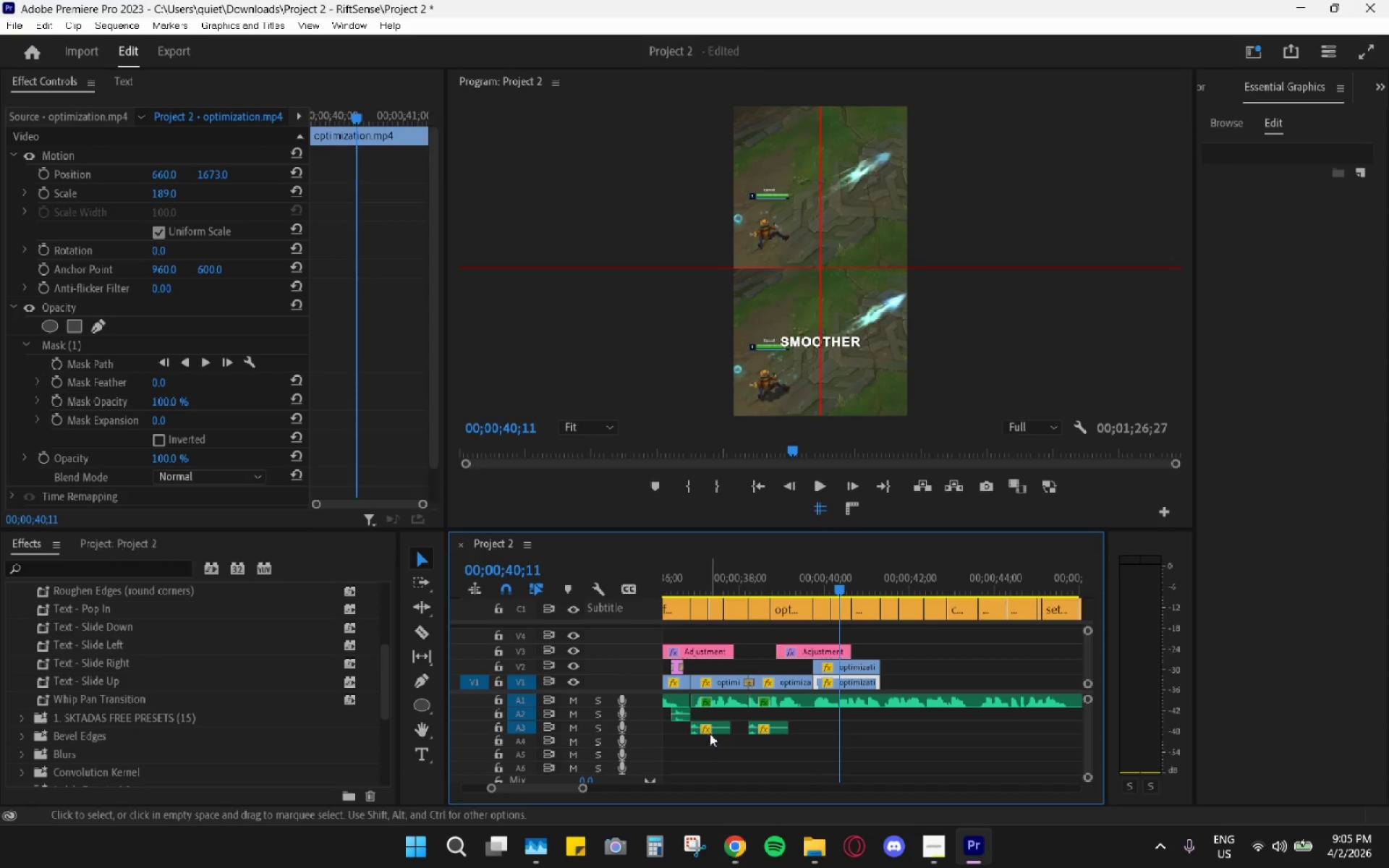 
left_click([718, 728])
 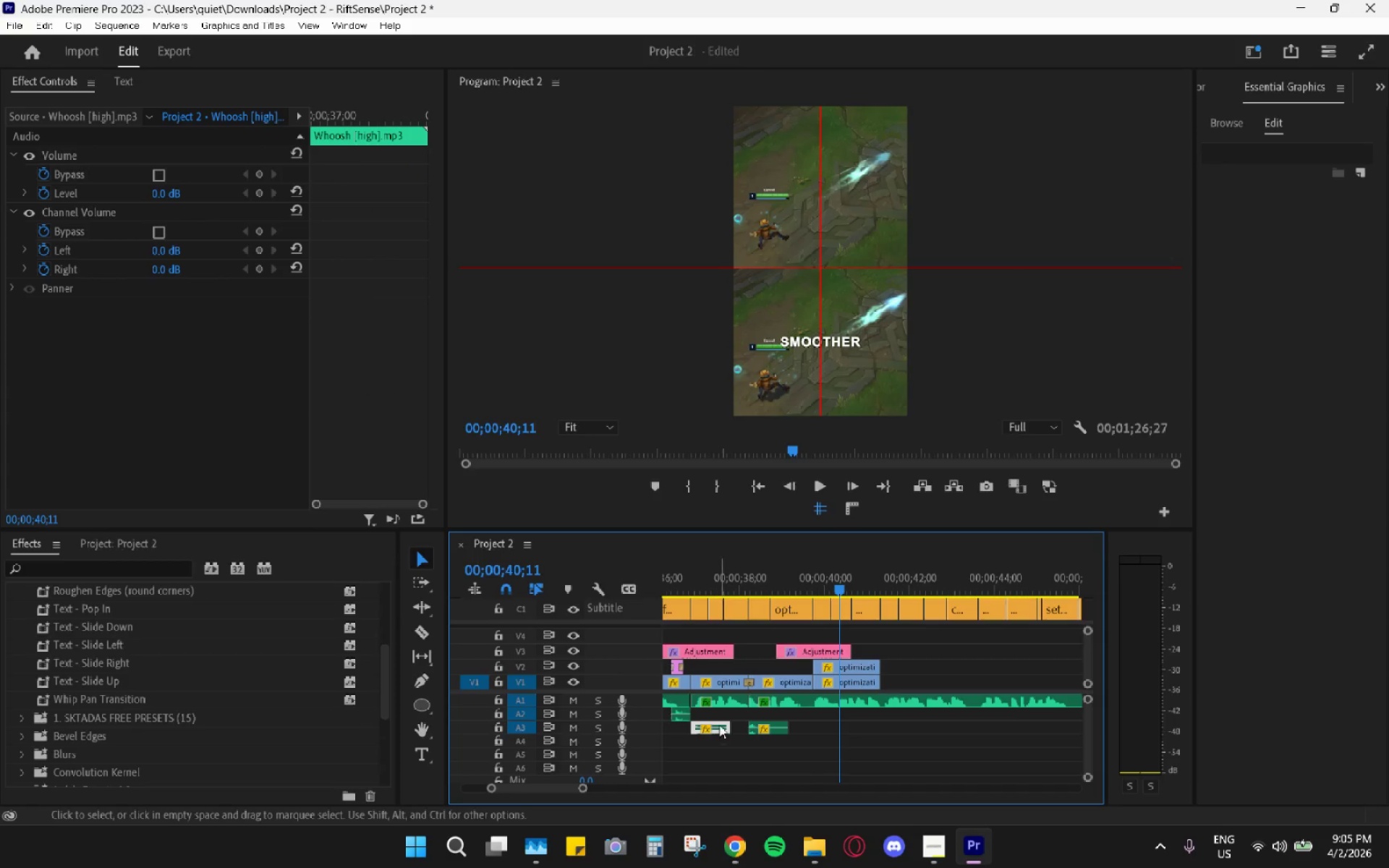 
key(Control+C)
 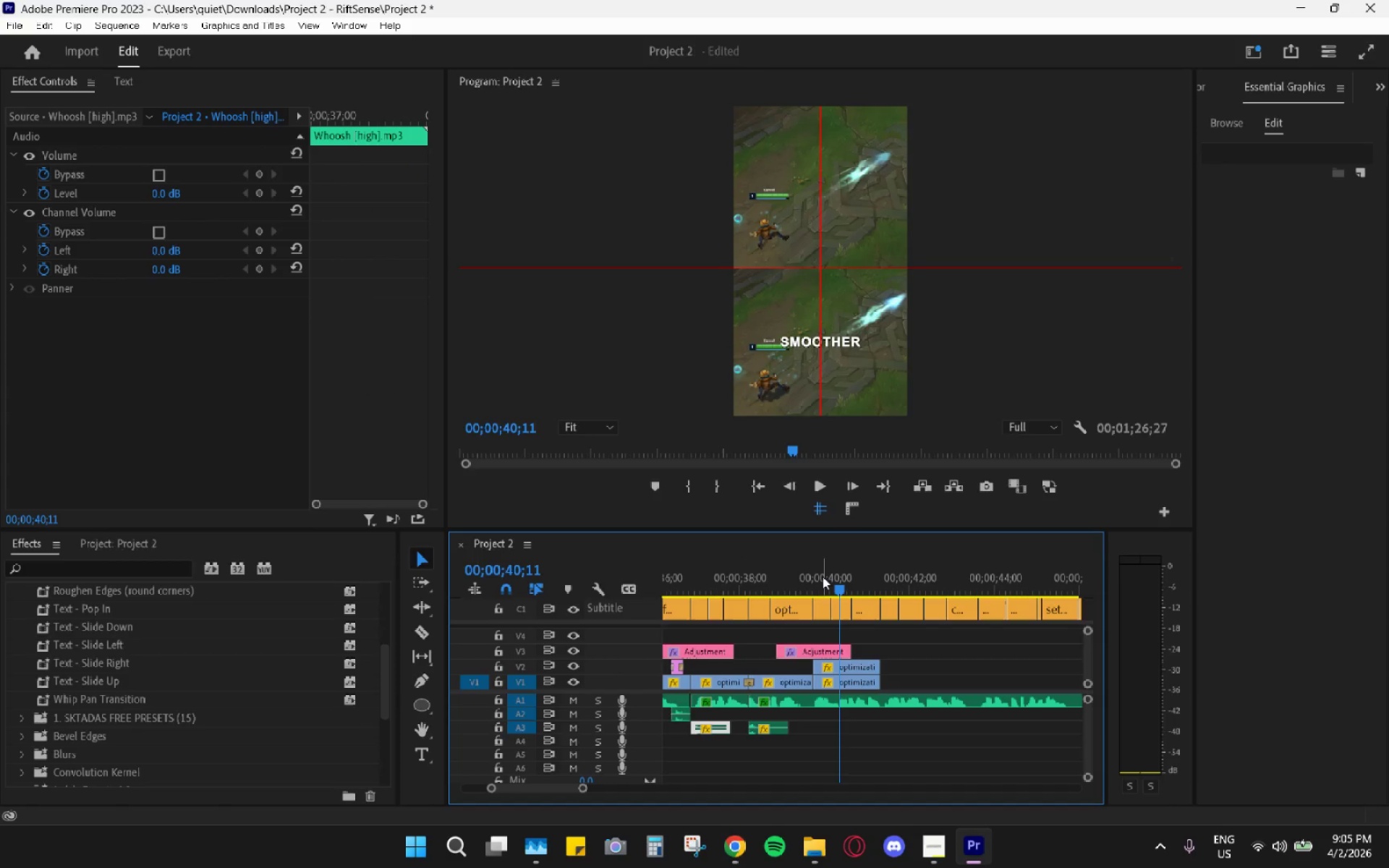 
left_click_drag(start_coordinate=[820, 578], to_coordinate=[814, 592])
 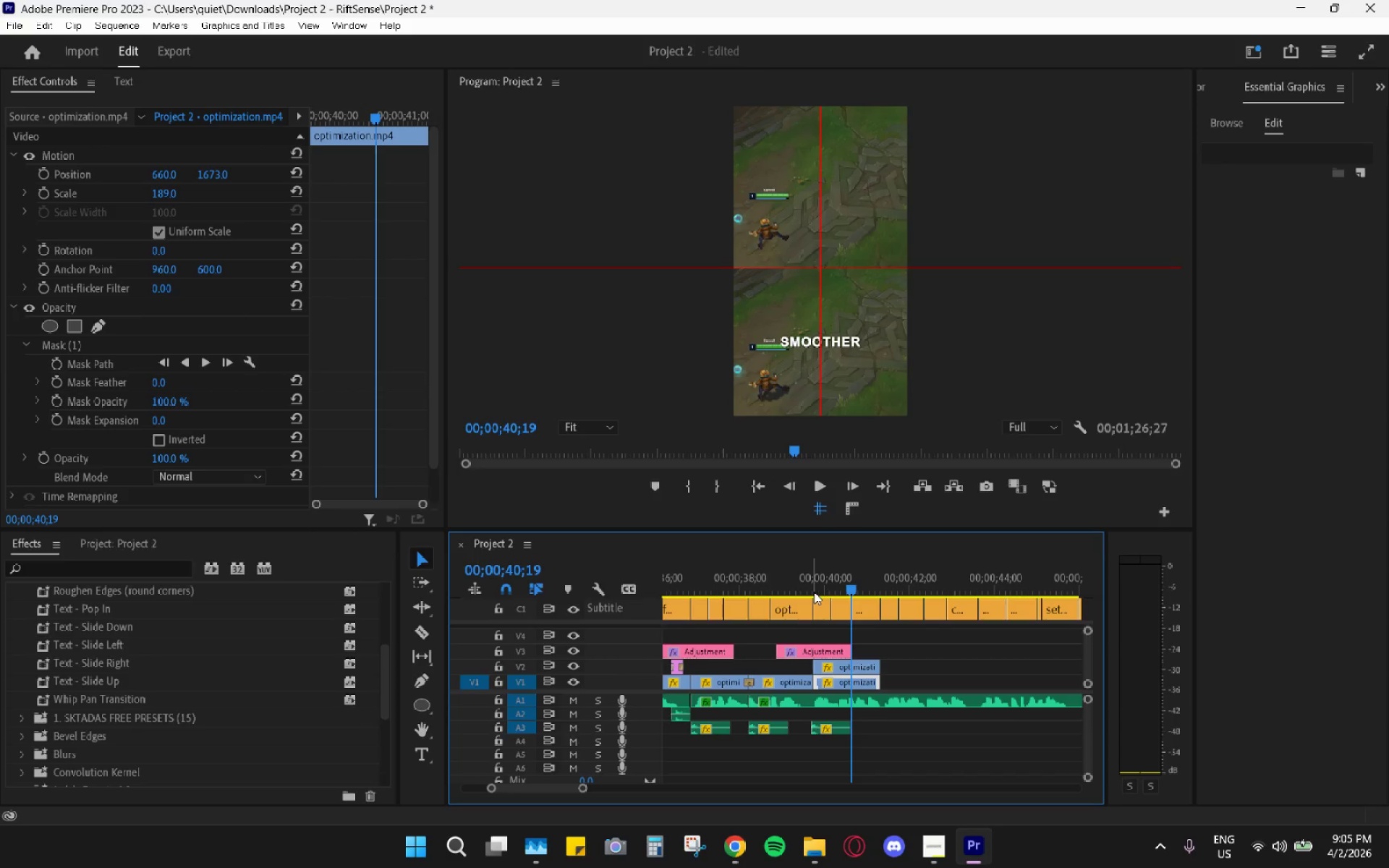 
key(Control+V)
 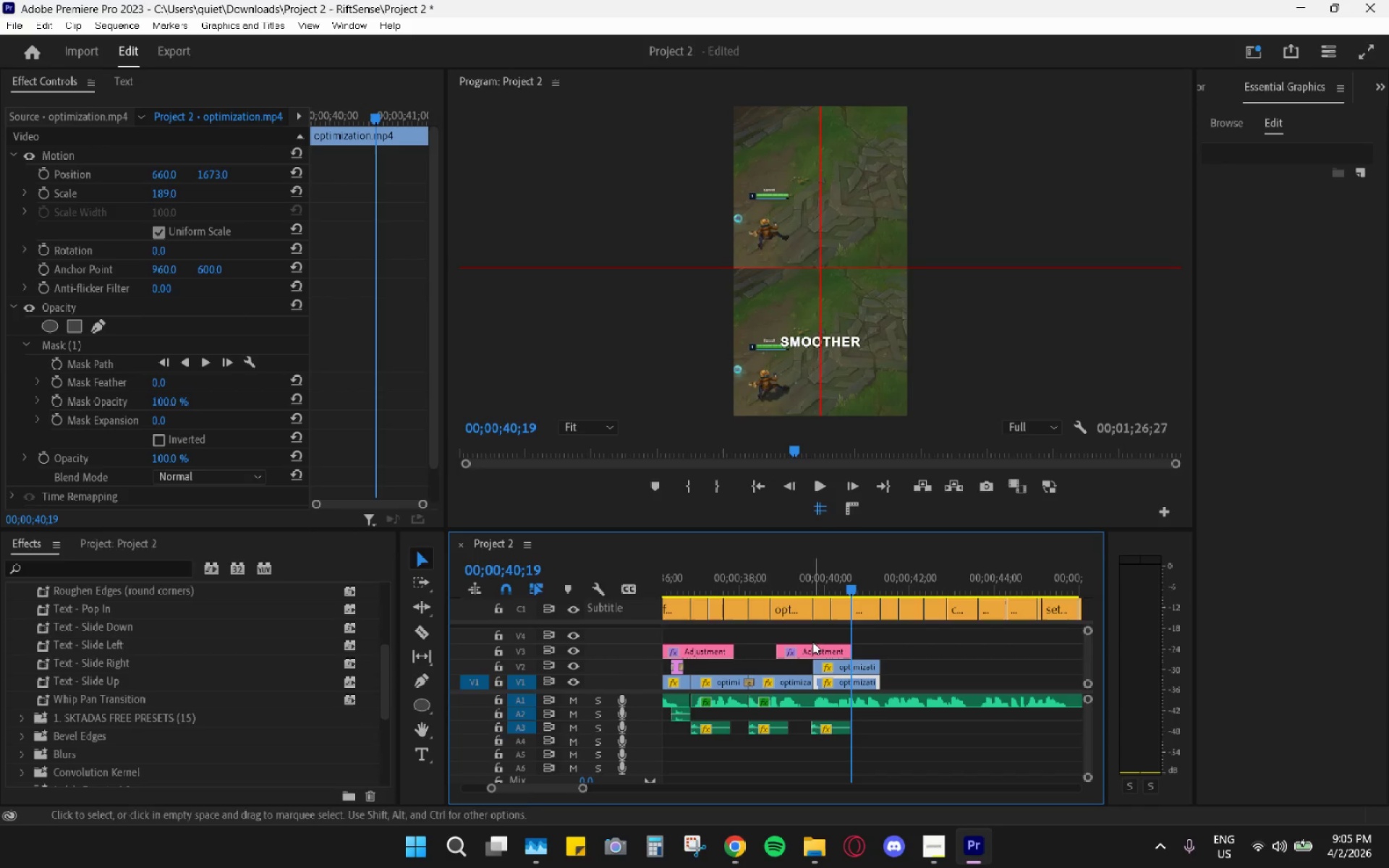 
left_click_drag(start_coordinate=[808, 588], to_coordinate=[815, 590])
 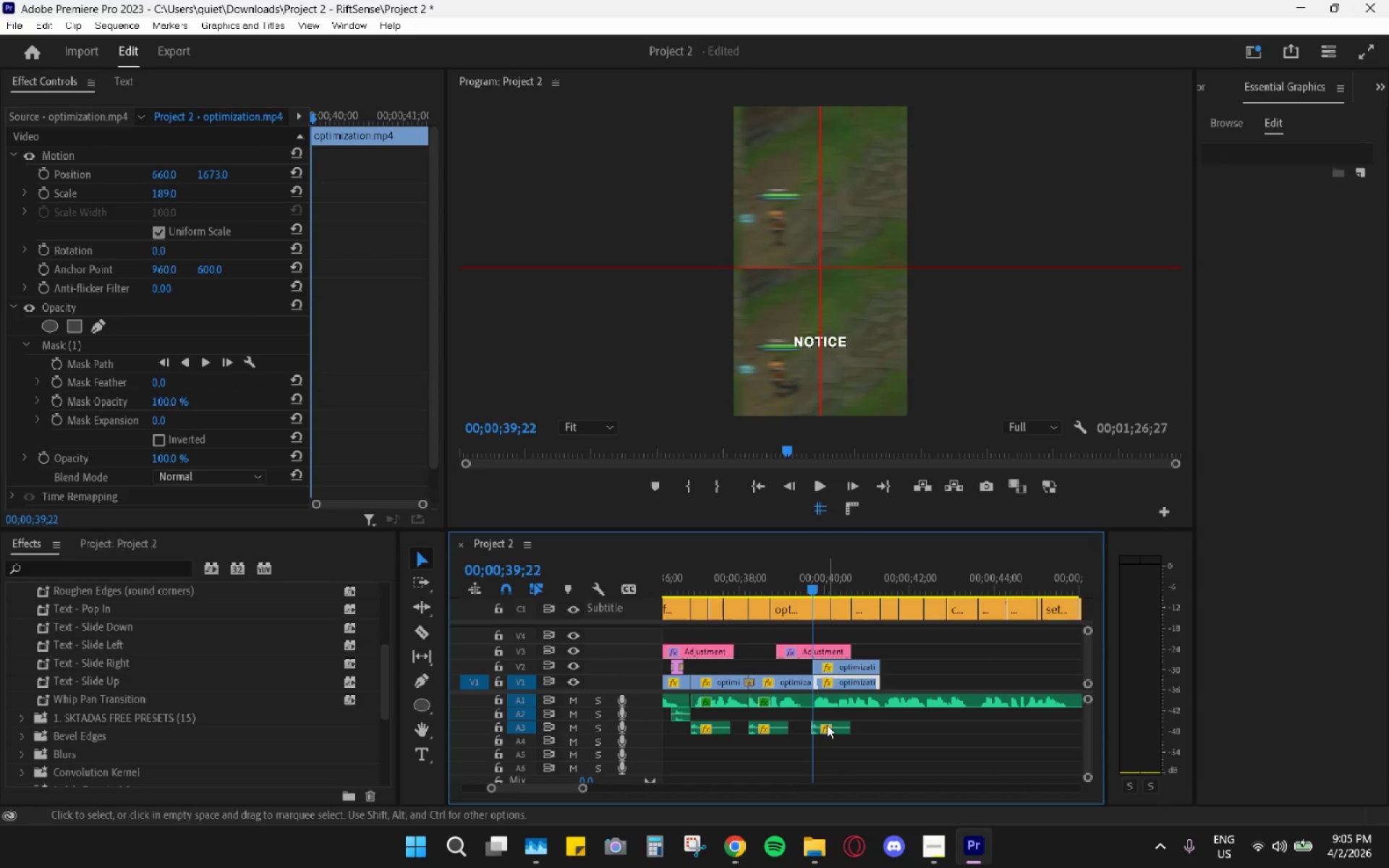 
left_click_drag(start_coordinate=[831, 725], to_coordinate=[835, 726])
 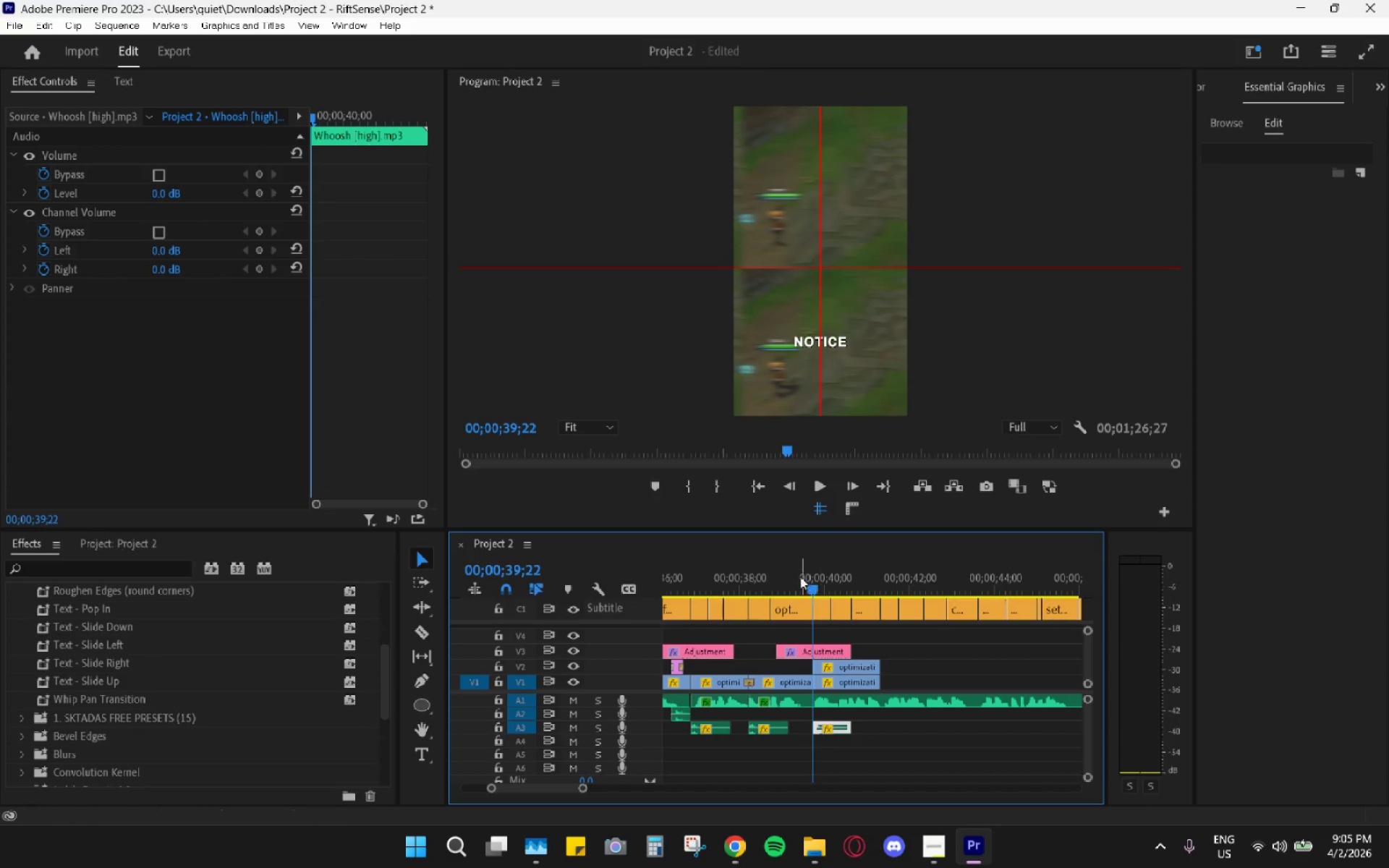 
left_click_drag(start_coordinate=[794, 569], to_coordinate=[761, 574])
 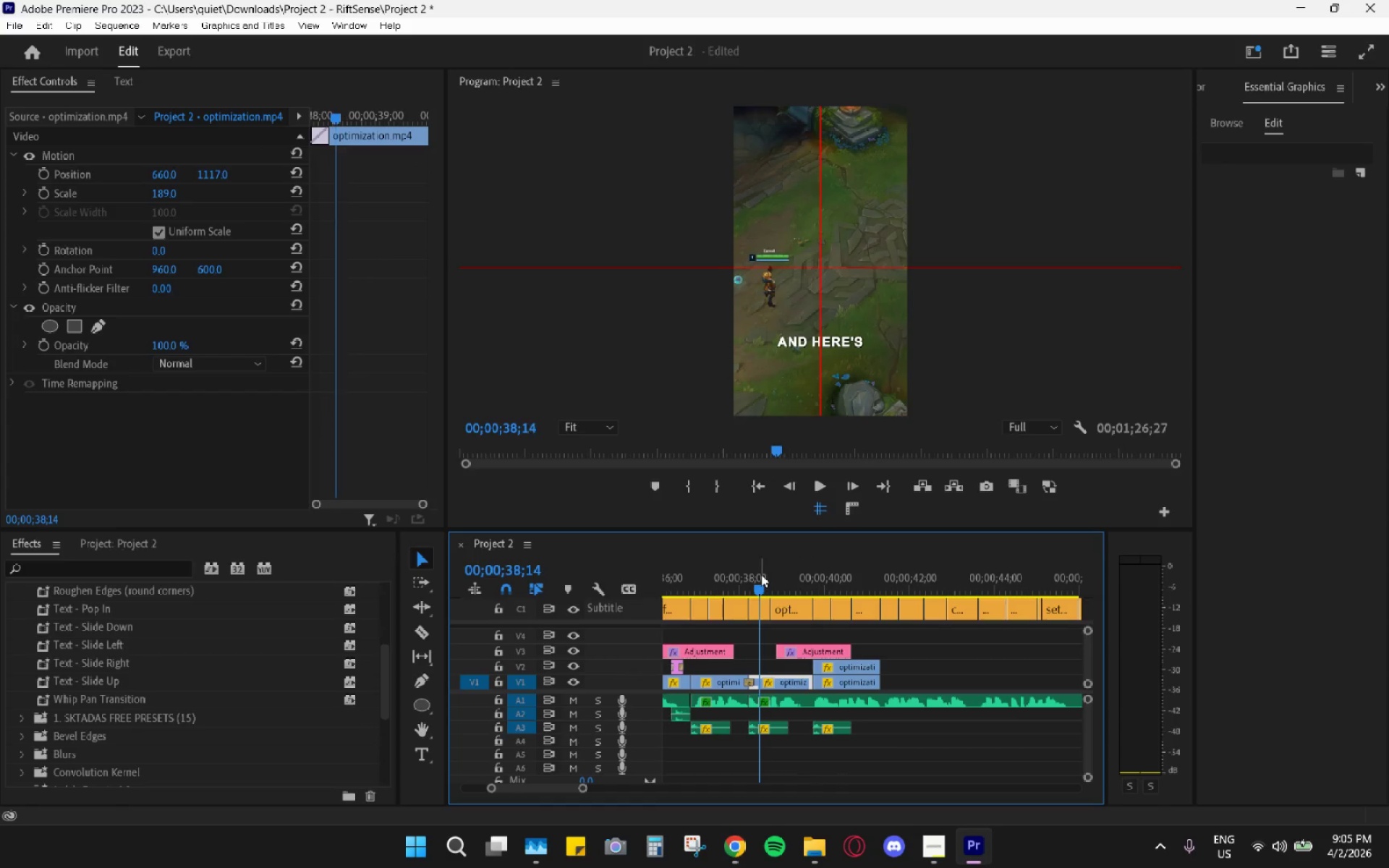 
key(Space)
 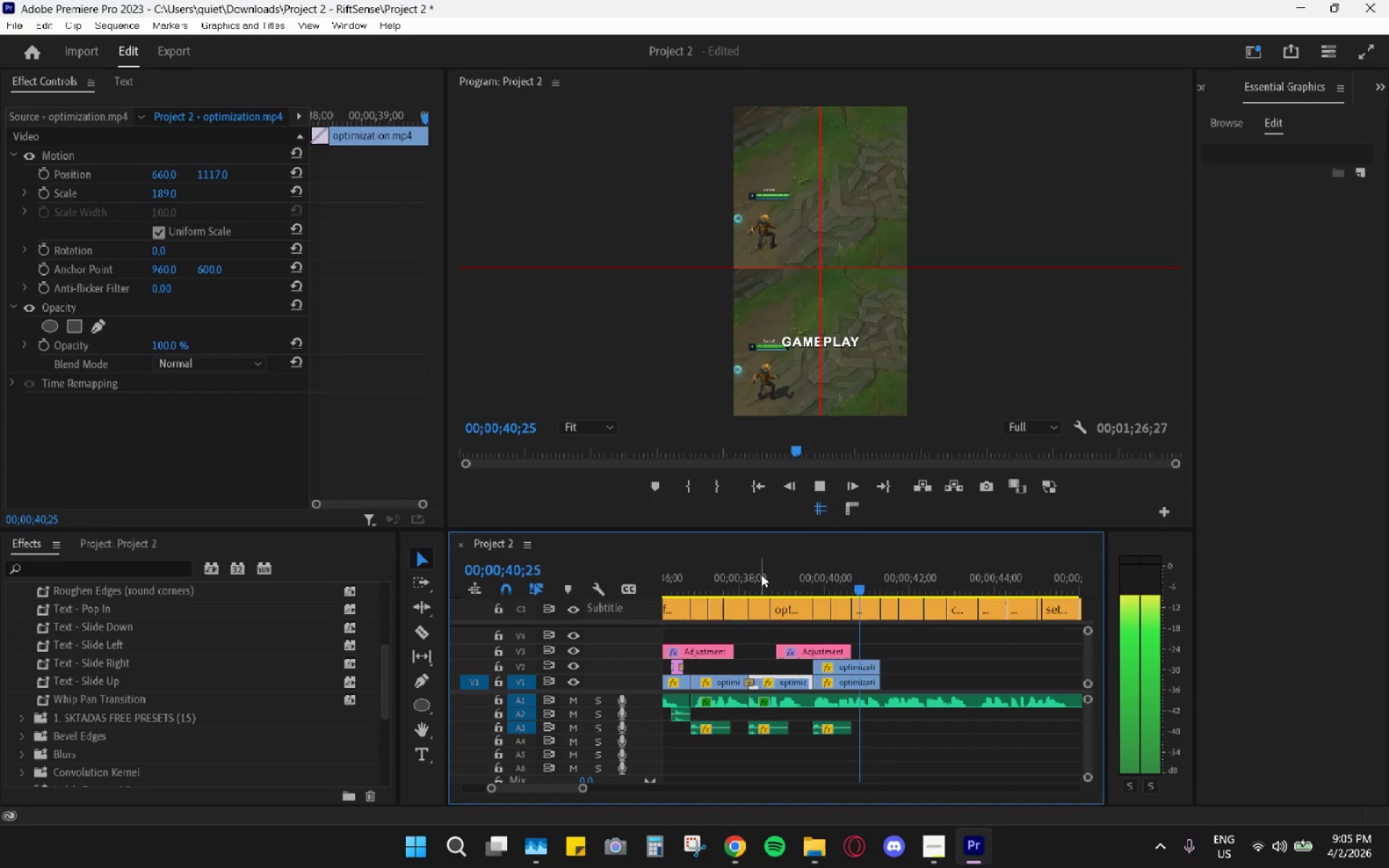 
key(Space)
 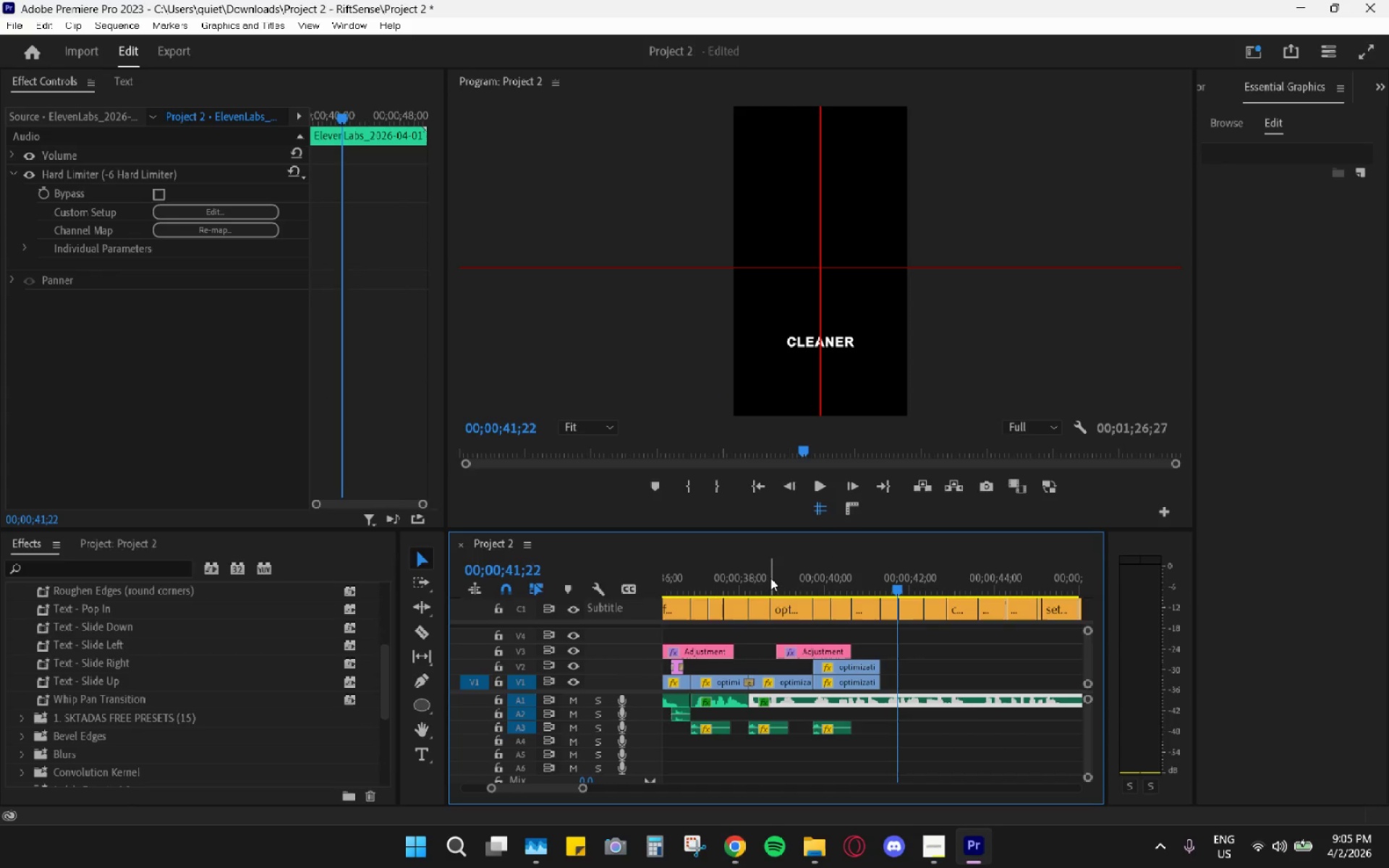 
left_click_drag(start_coordinate=[775, 577], to_coordinate=[804, 608])
 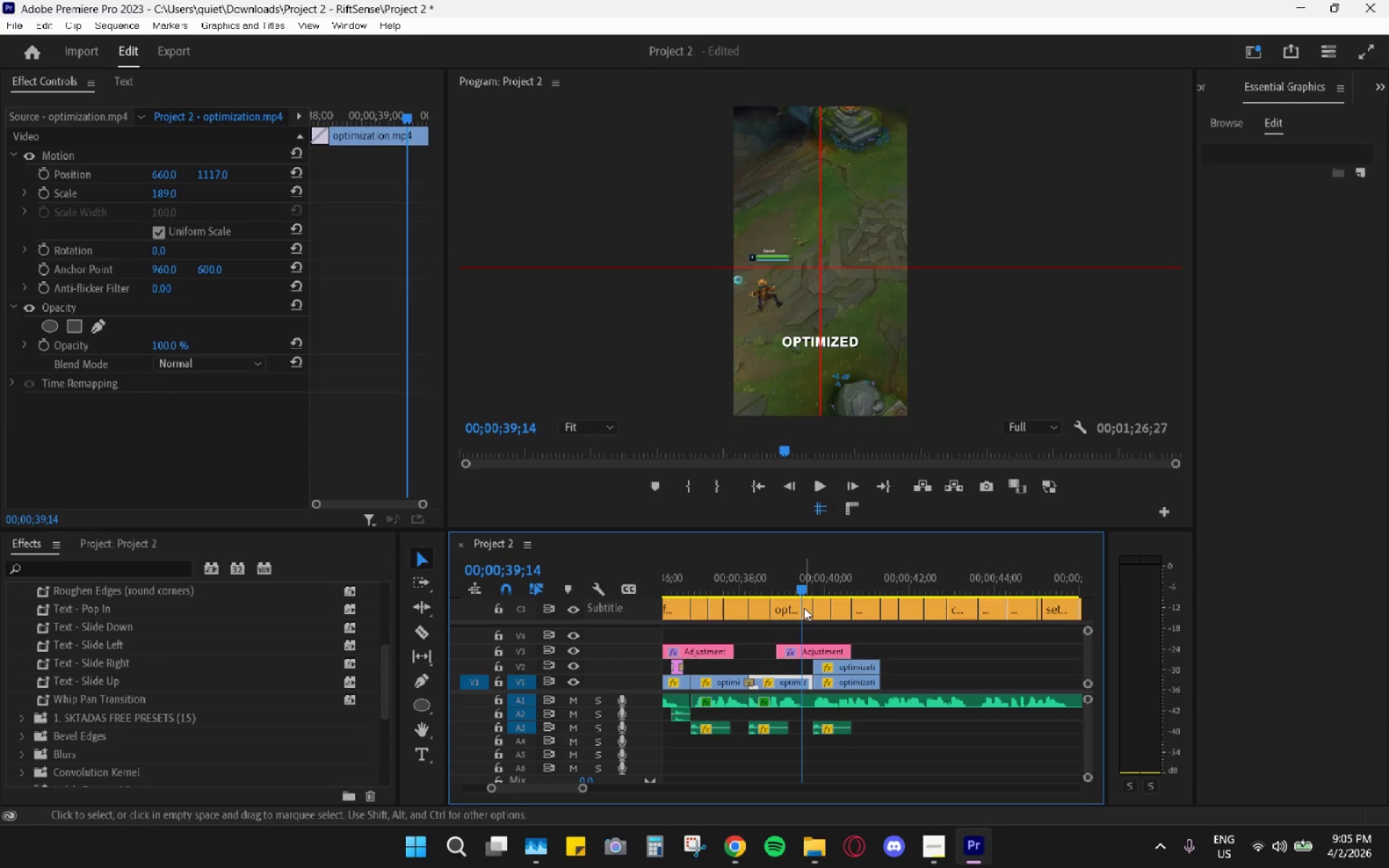 
key(Space)
 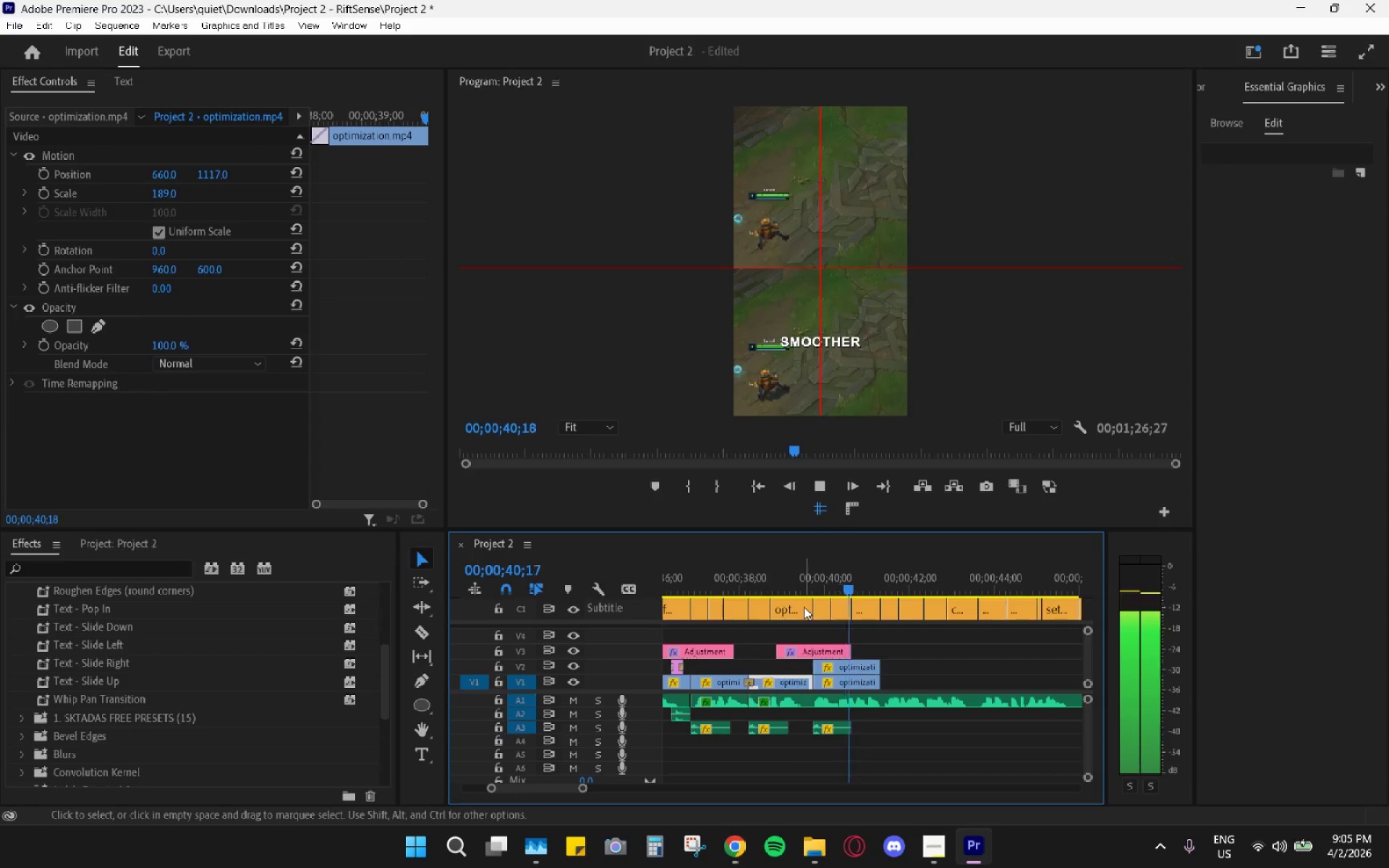 
key(Space)
 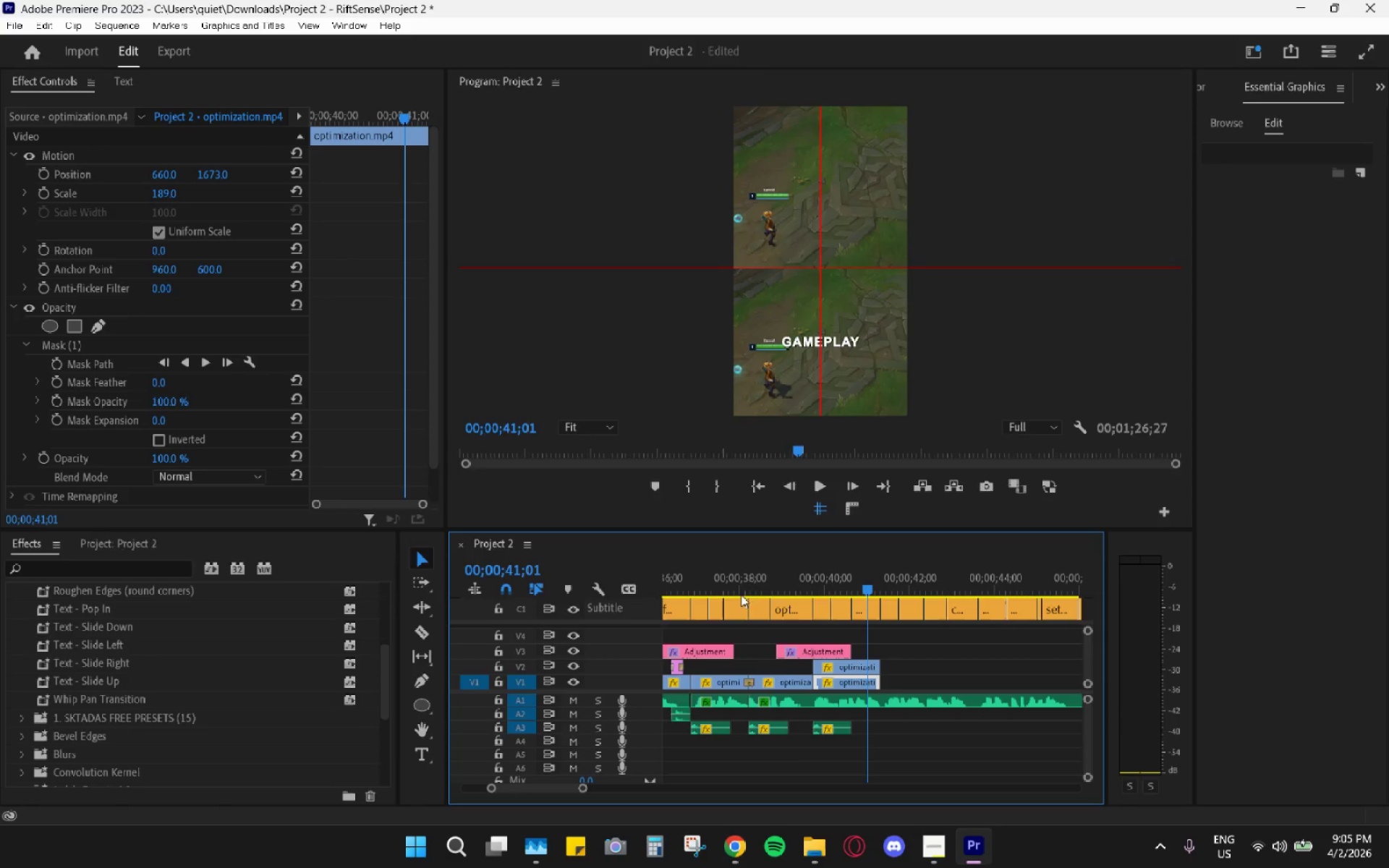 
left_click_drag(start_coordinate=[757, 582], to_coordinate=[820, 620])
 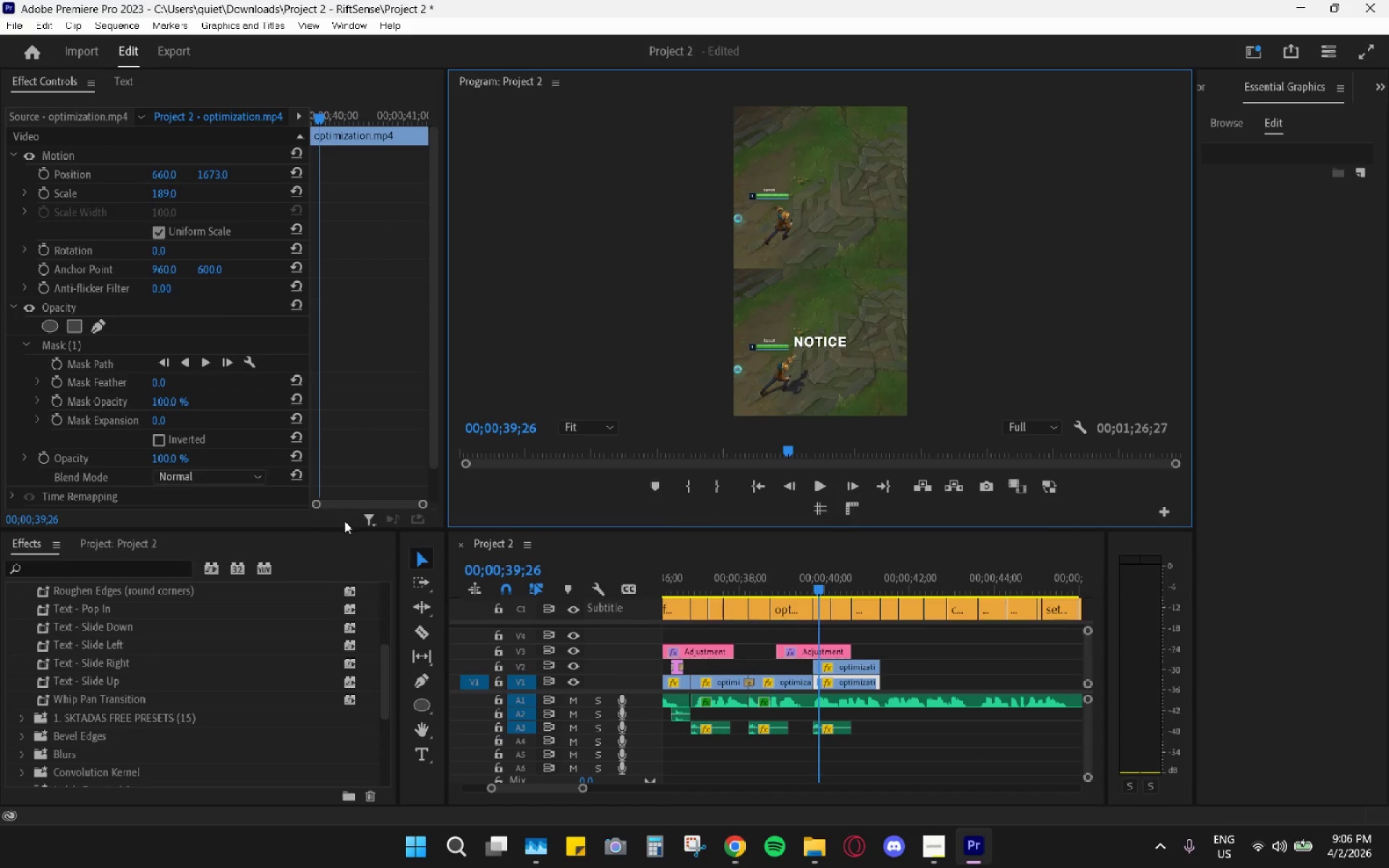 
wait(6.62)
 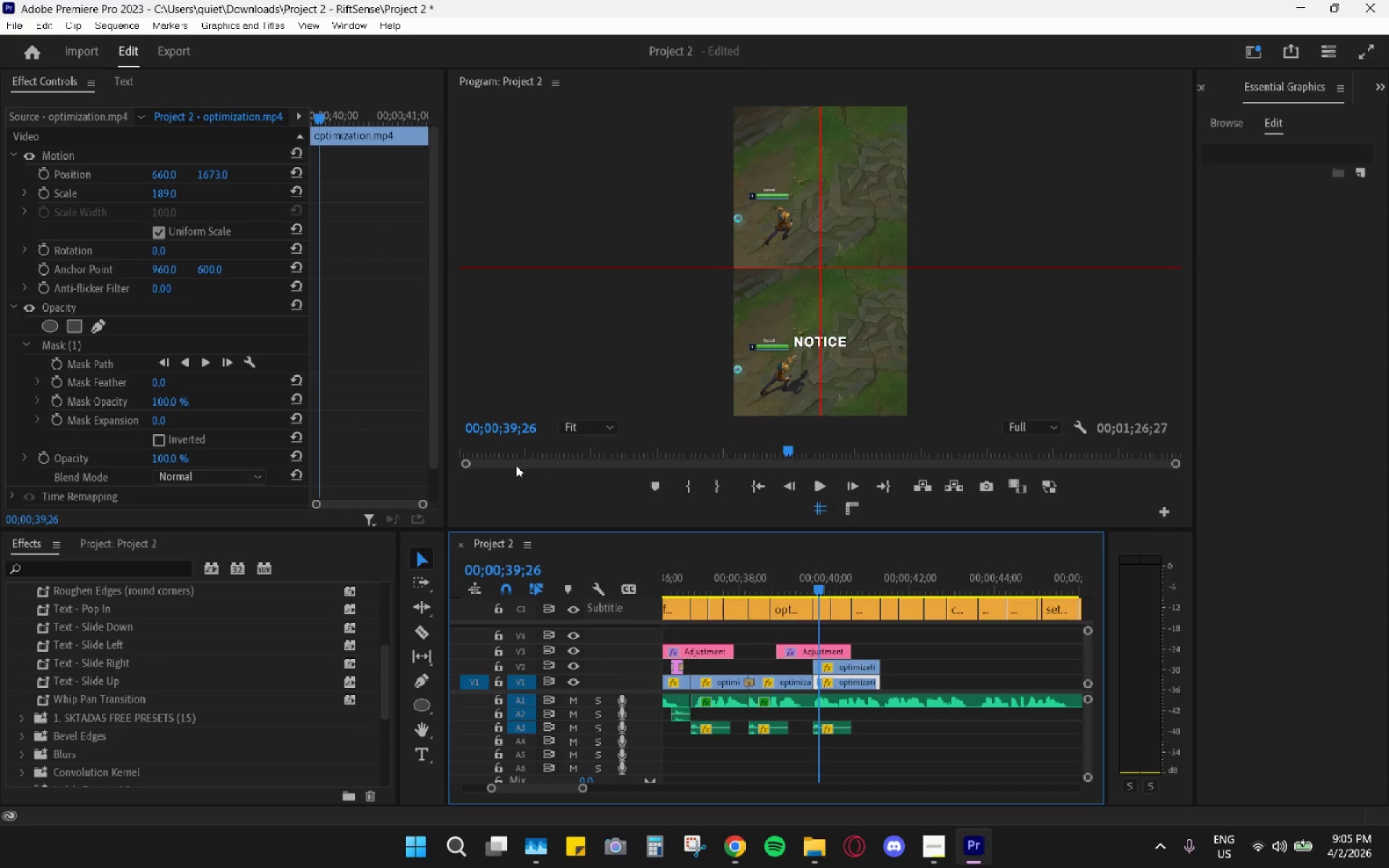 
left_click([415, 706])
 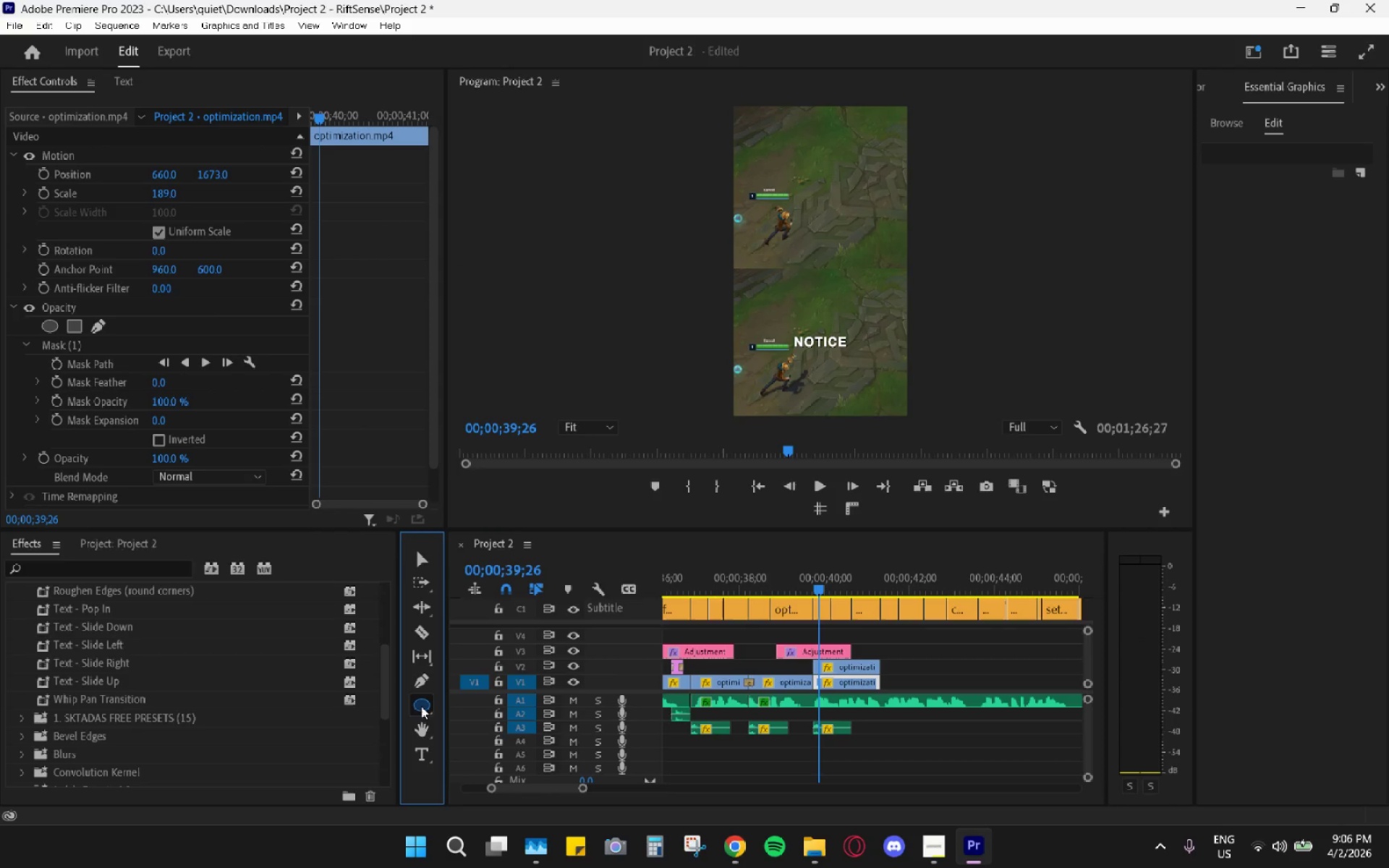 
left_click_drag(start_coordinate=[424, 706], to_coordinate=[491, 702])
 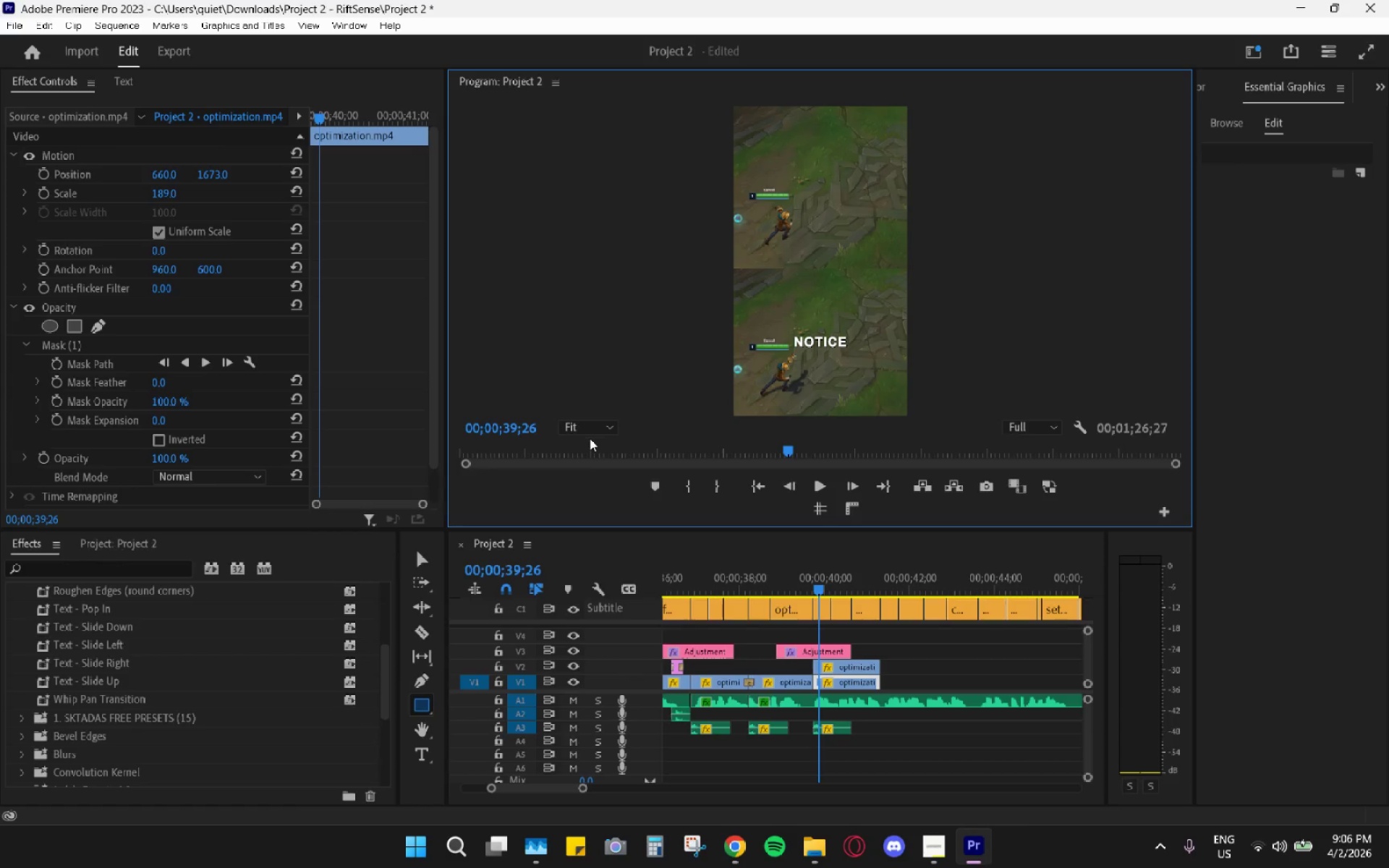 
left_click([604, 426])
 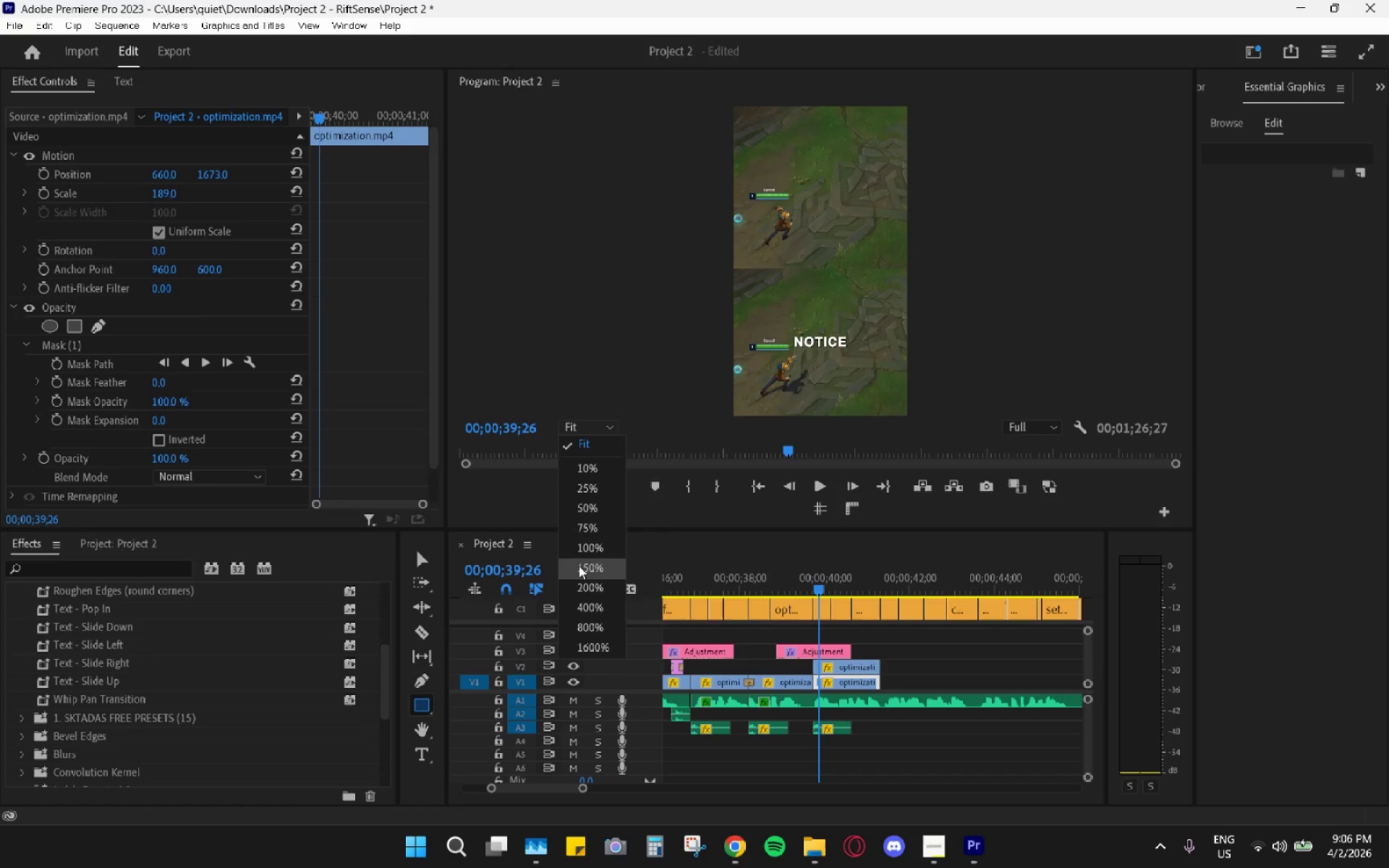 
left_click([589, 553])
 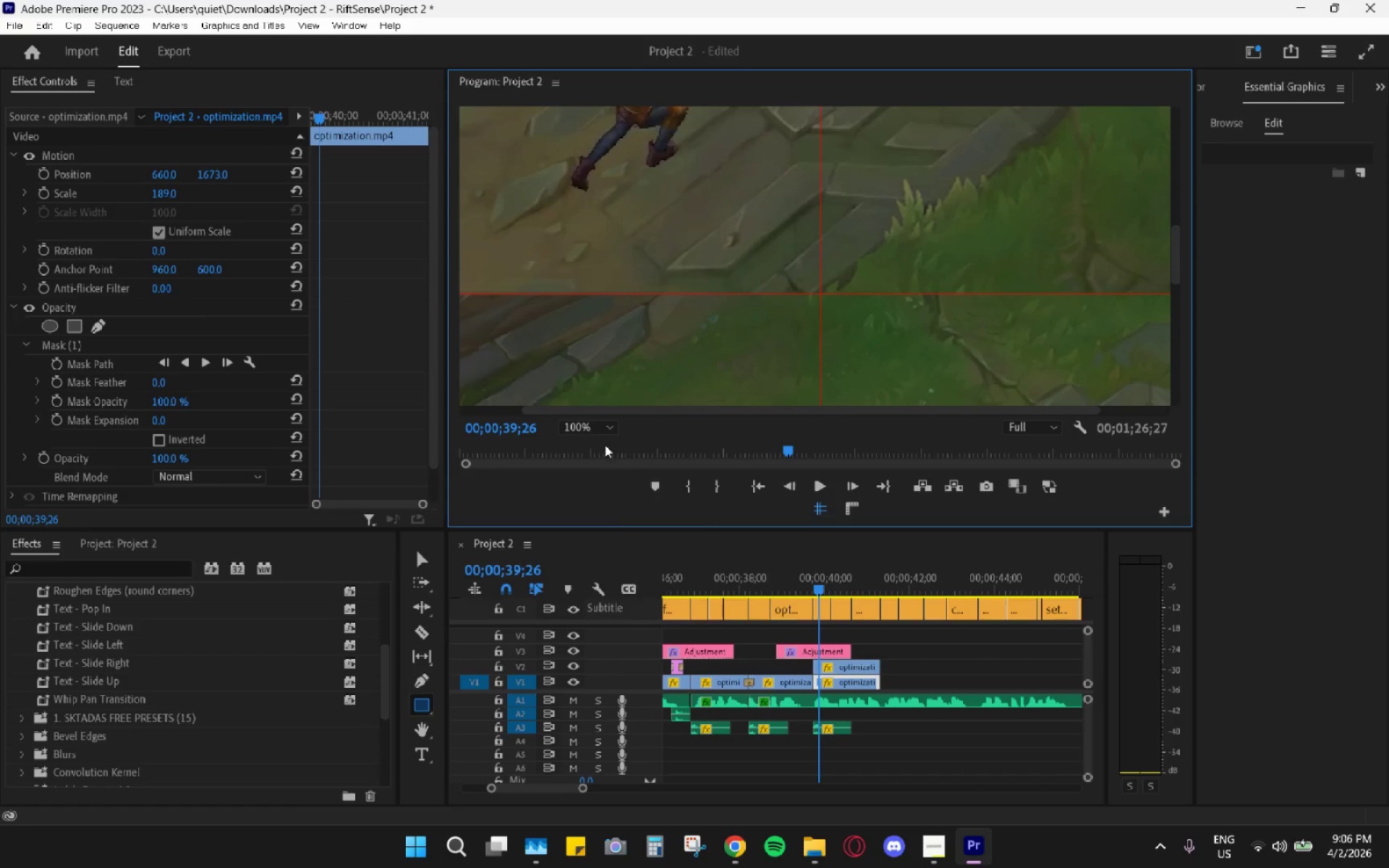 
left_click([592, 528])
 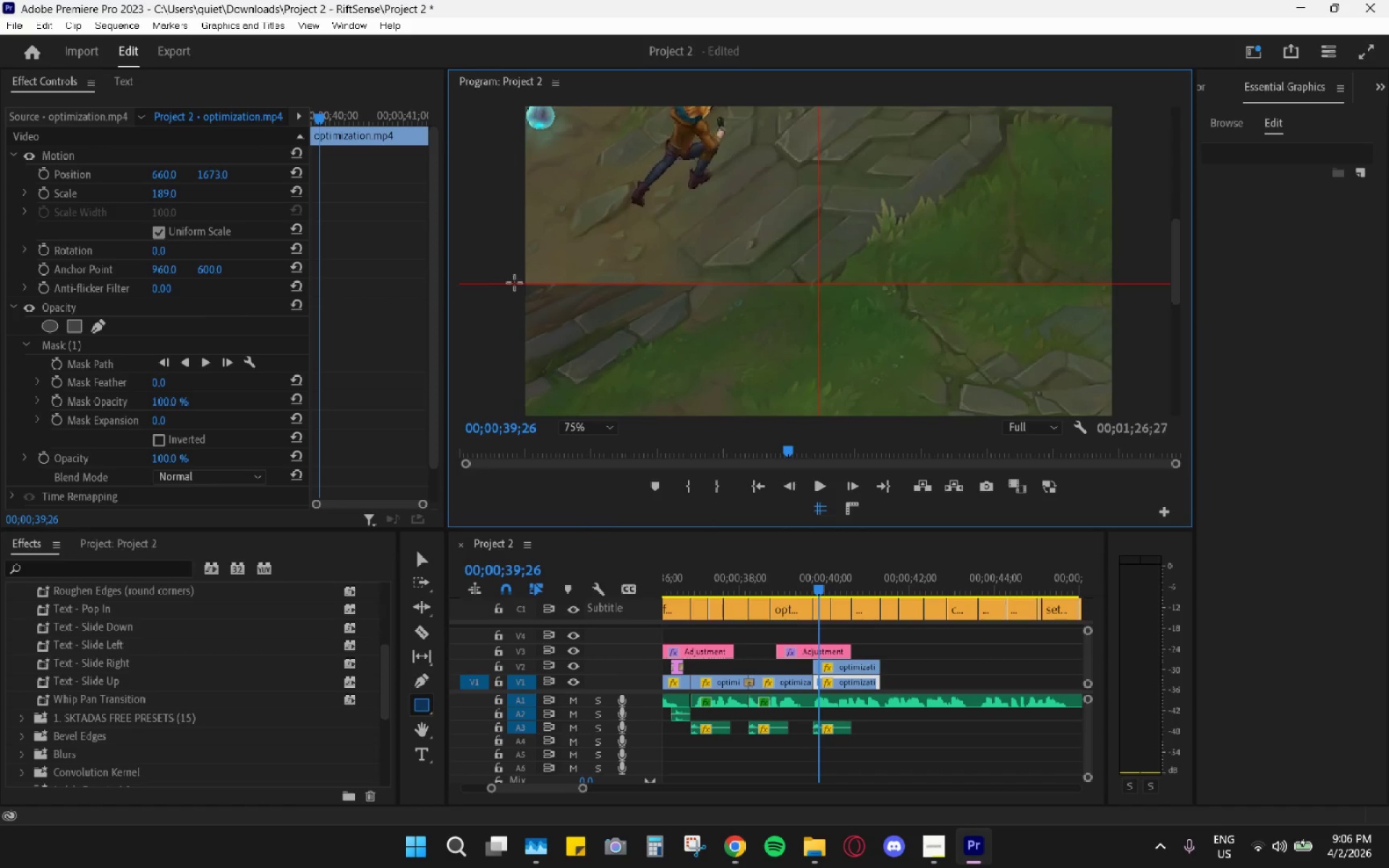 
left_click_drag(start_coordinate=[519, 280], to_coordinate=[1116, 286])
 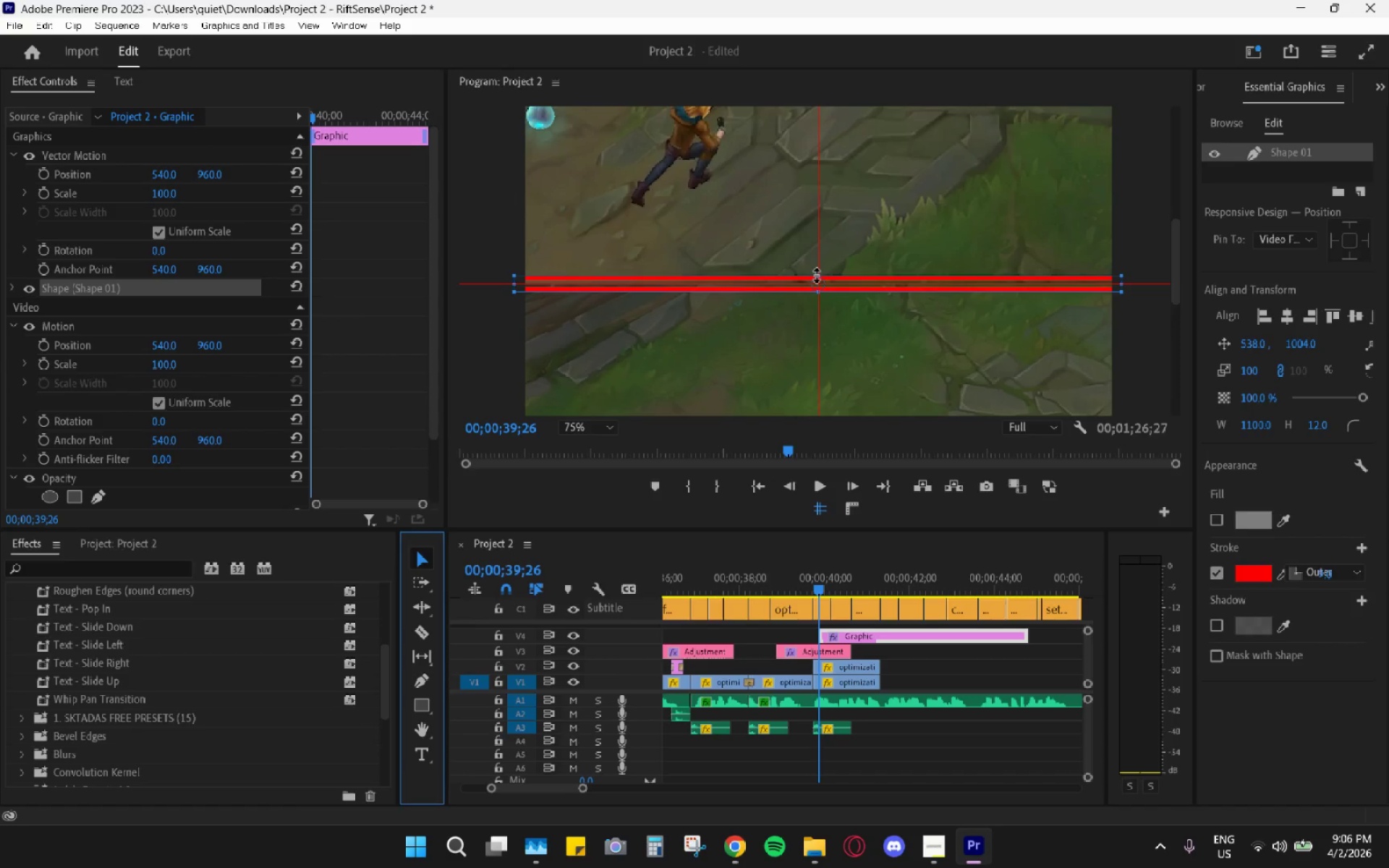 
wait(10.3)
 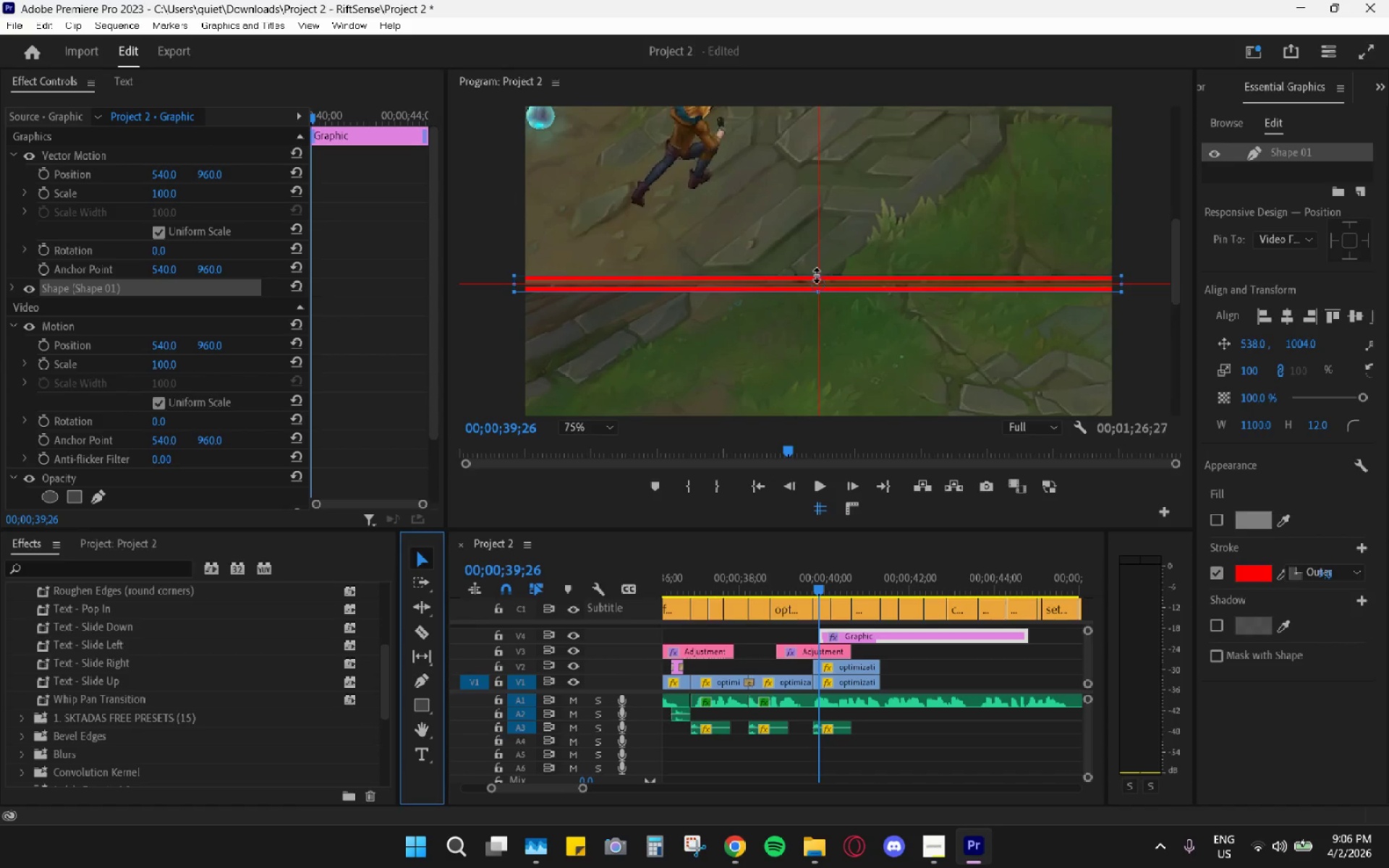 
left_click_drag(start_coordinate=[823, 292], to_coordinate=[825, 284])
 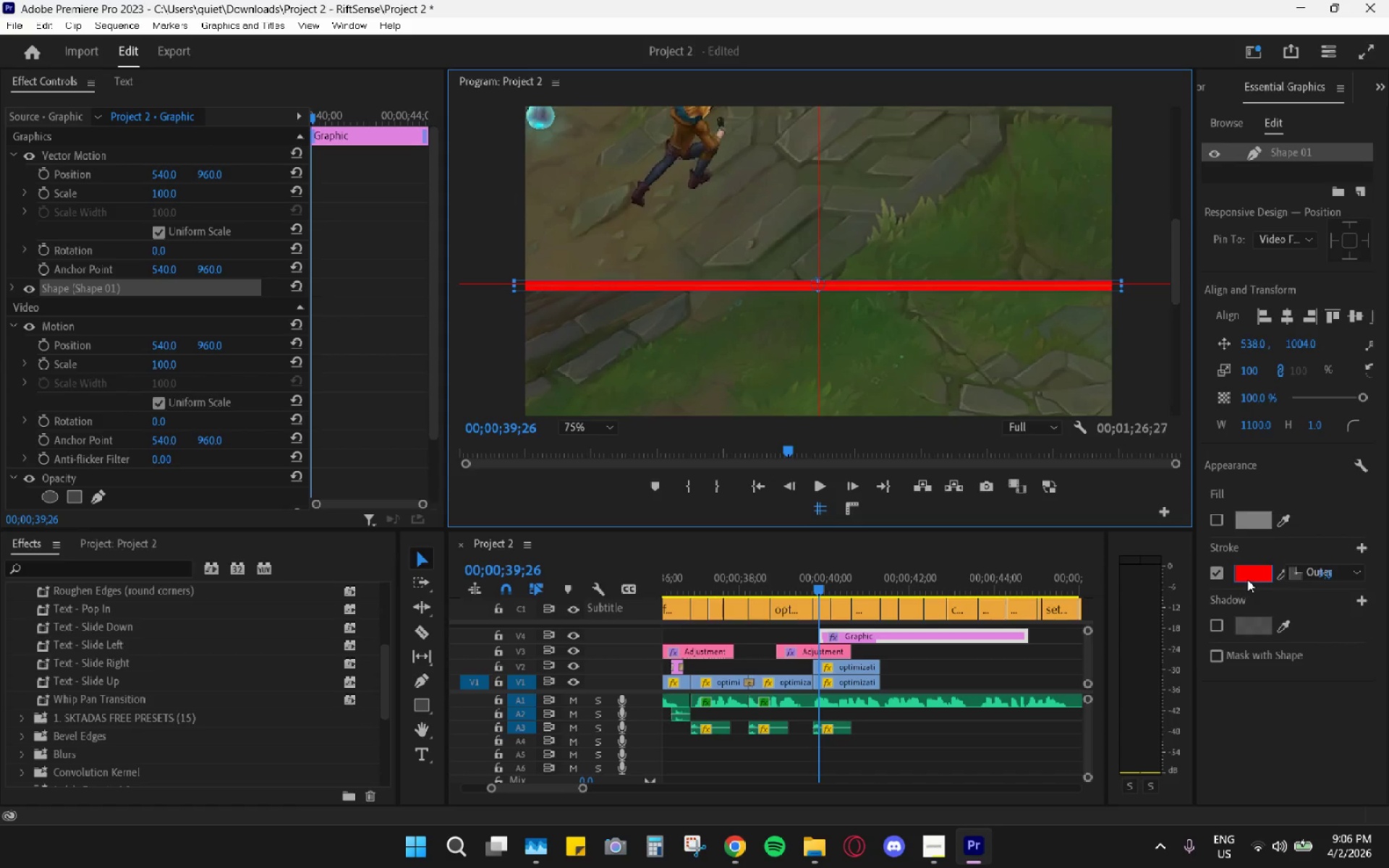 
left_click_drag(start_coordinate=[619, 382], to_coordinate=[418, 605])
 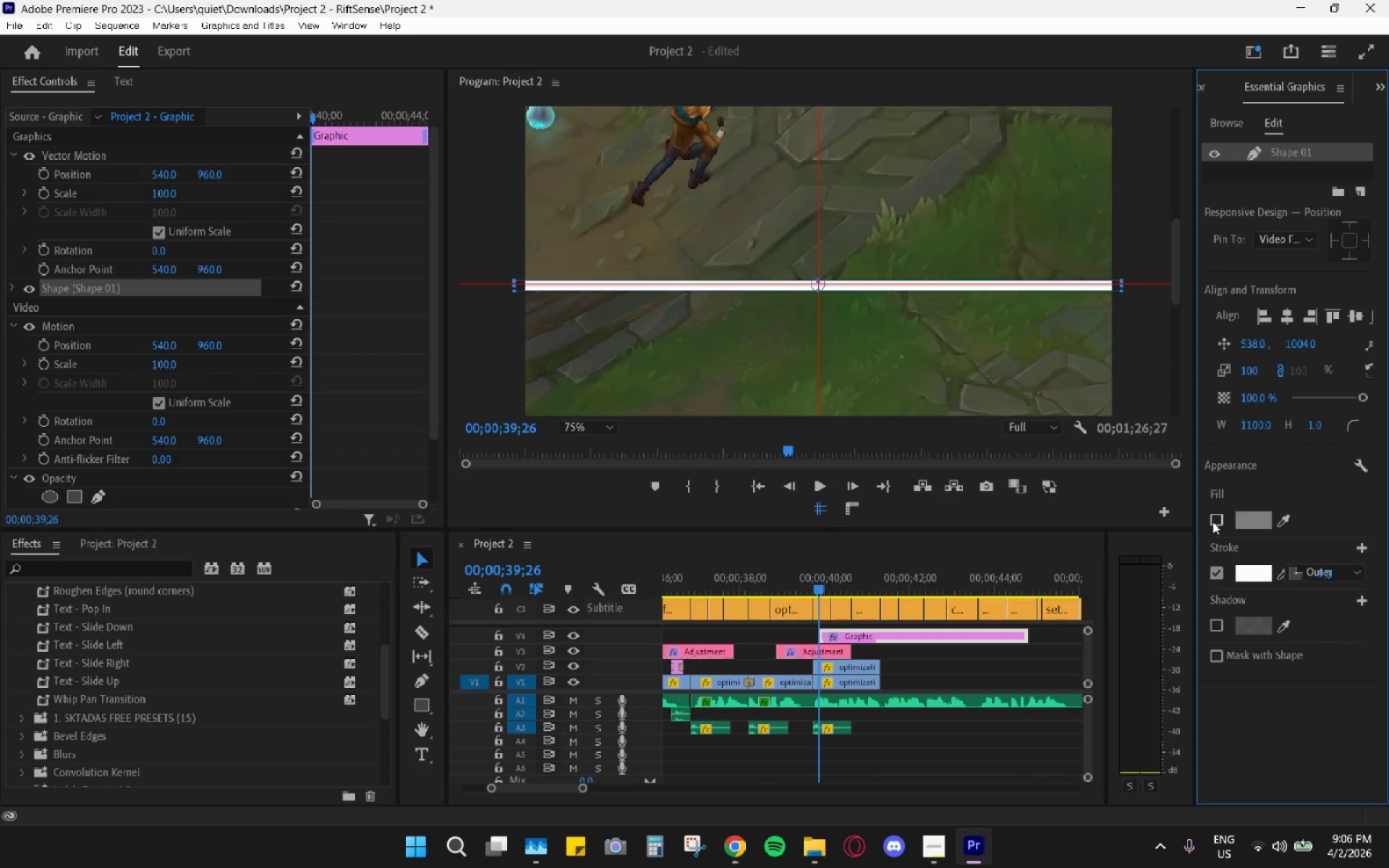 
left_click_drag(start_coordinate=[636, 452], to_coordinate=[261, 675])
 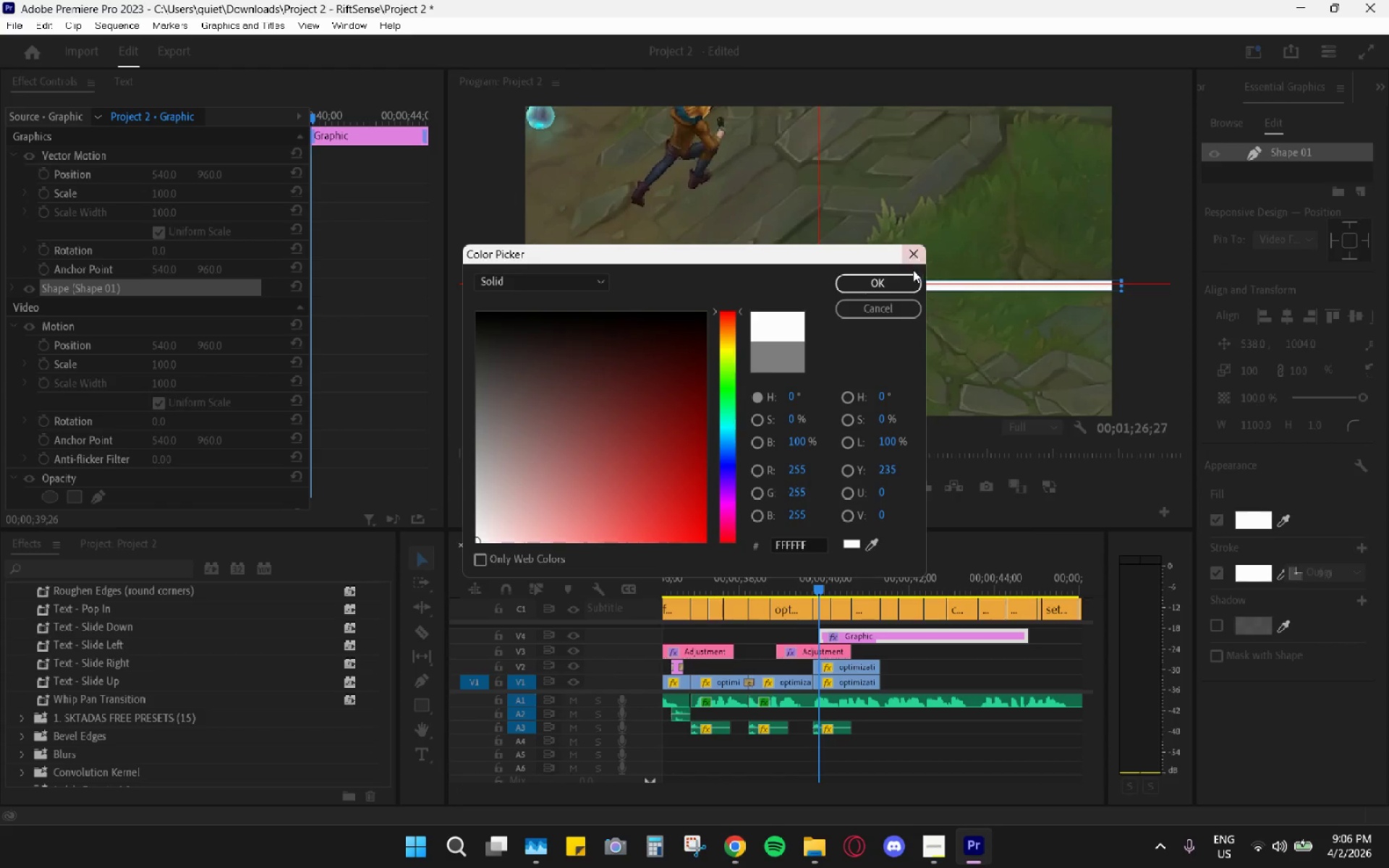 
left_click([891, 288])
 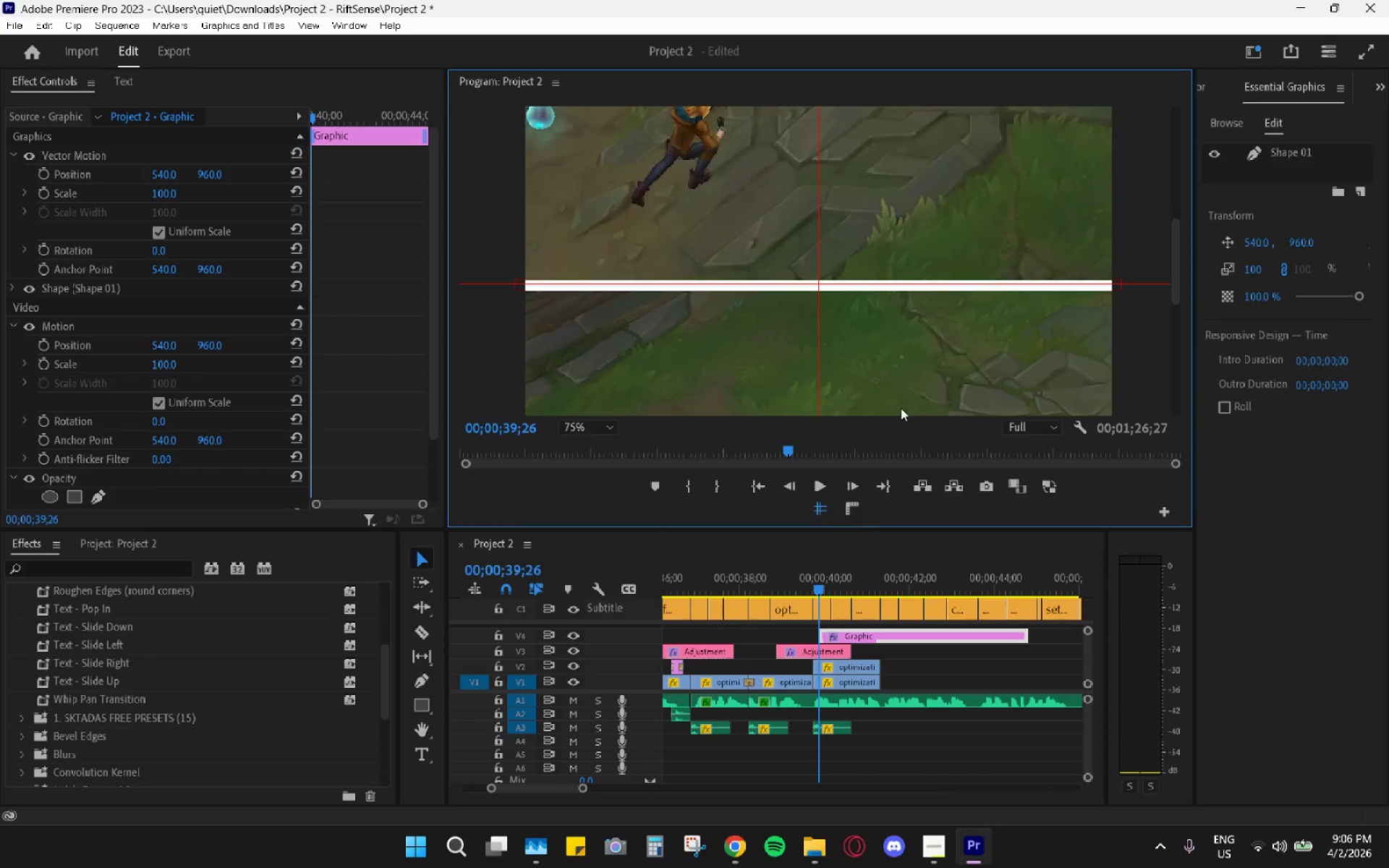 
double_click([824, 509])
 